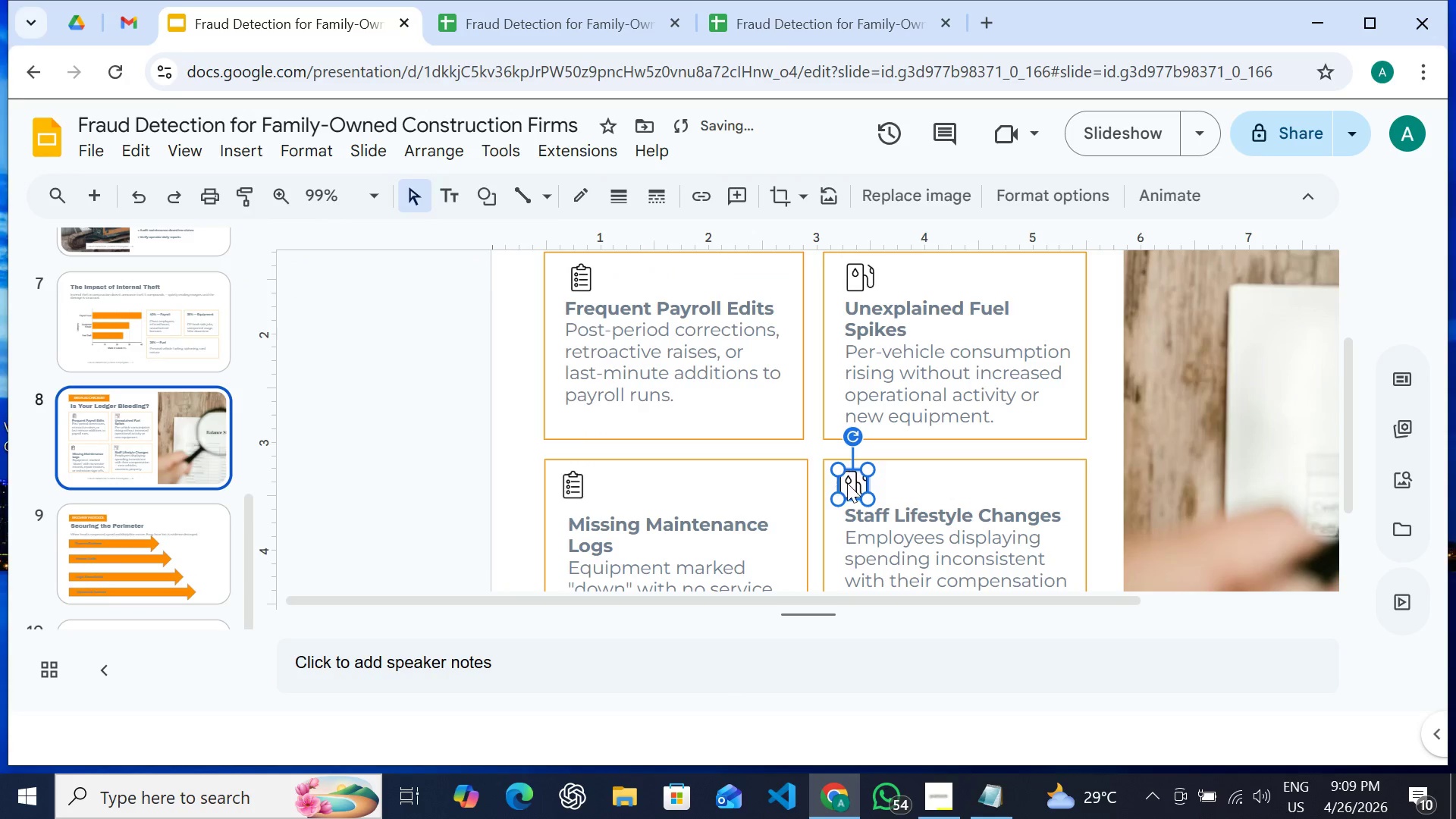 
right_click([847, 483])
 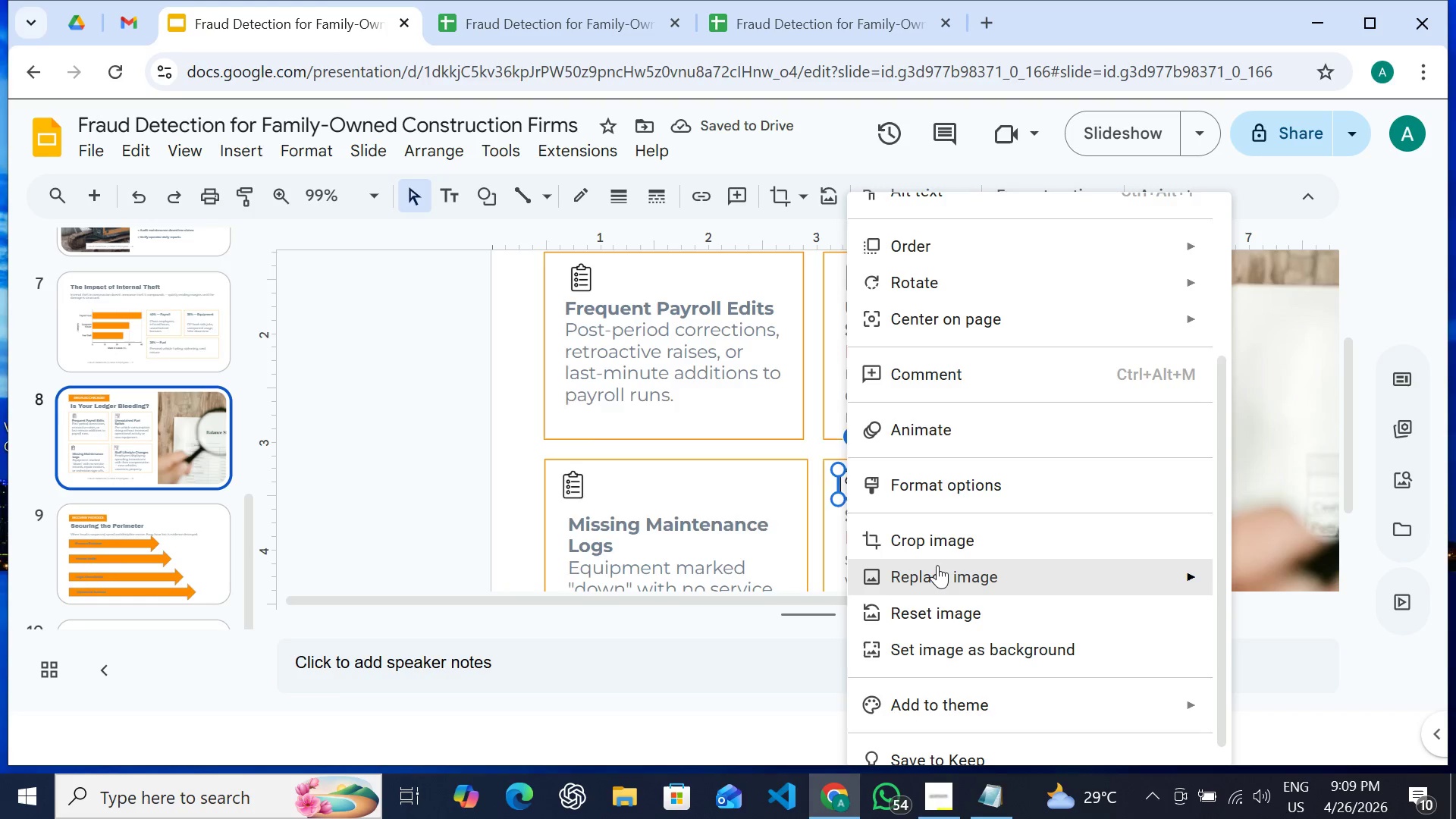 
left_click([937, 565])
 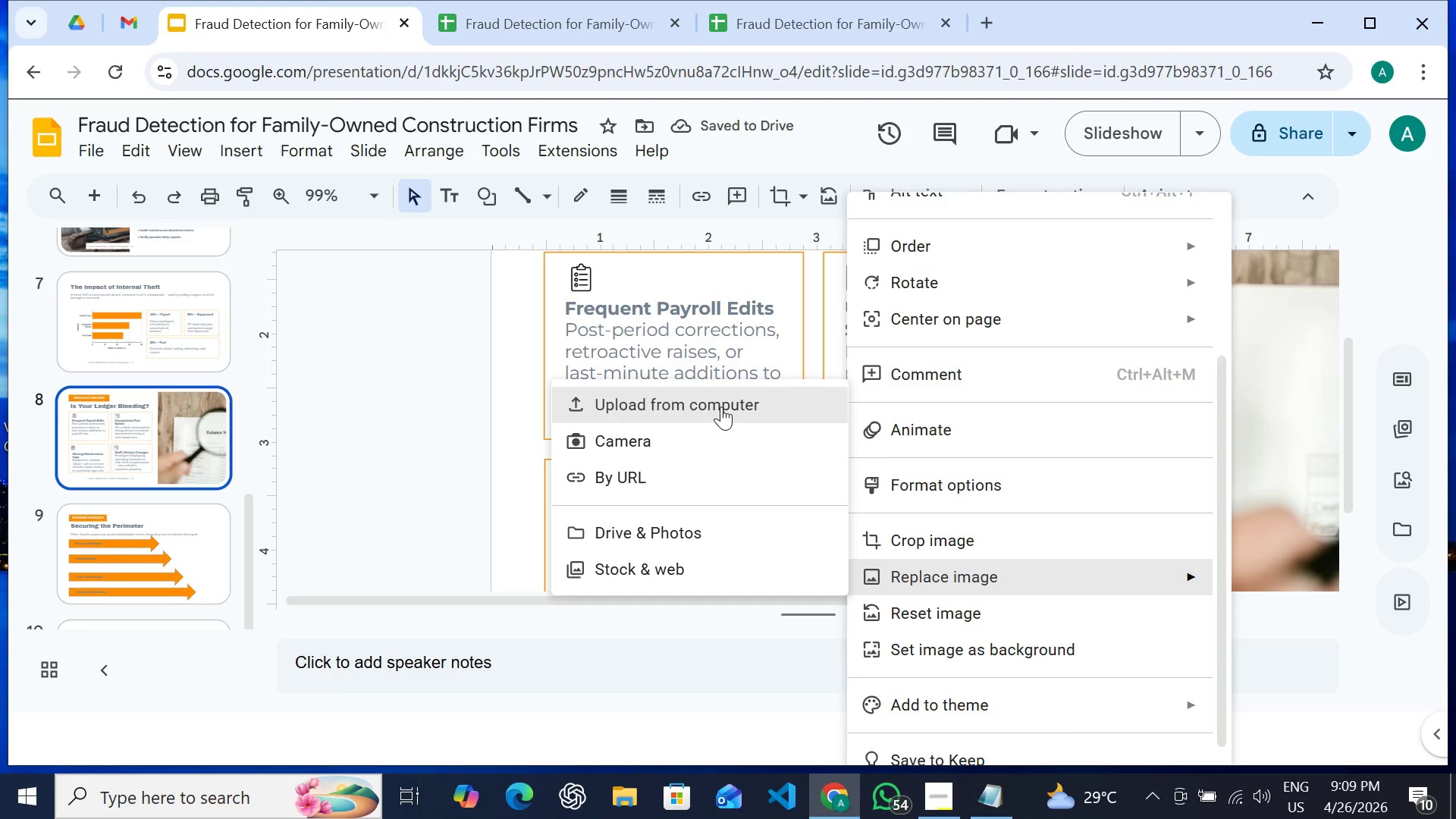 
left_click([721, 406])
 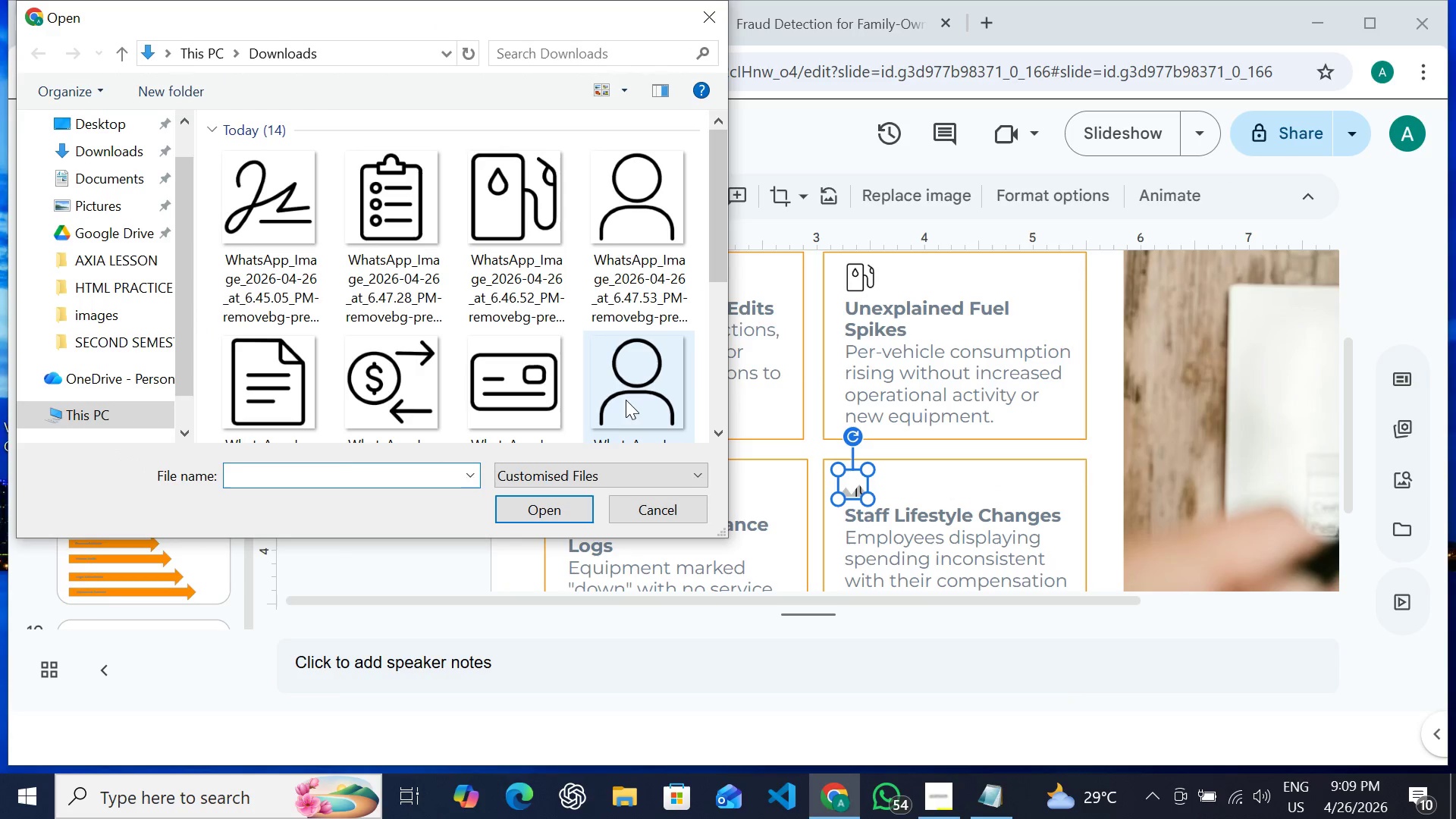 
double_click([627, 398])
 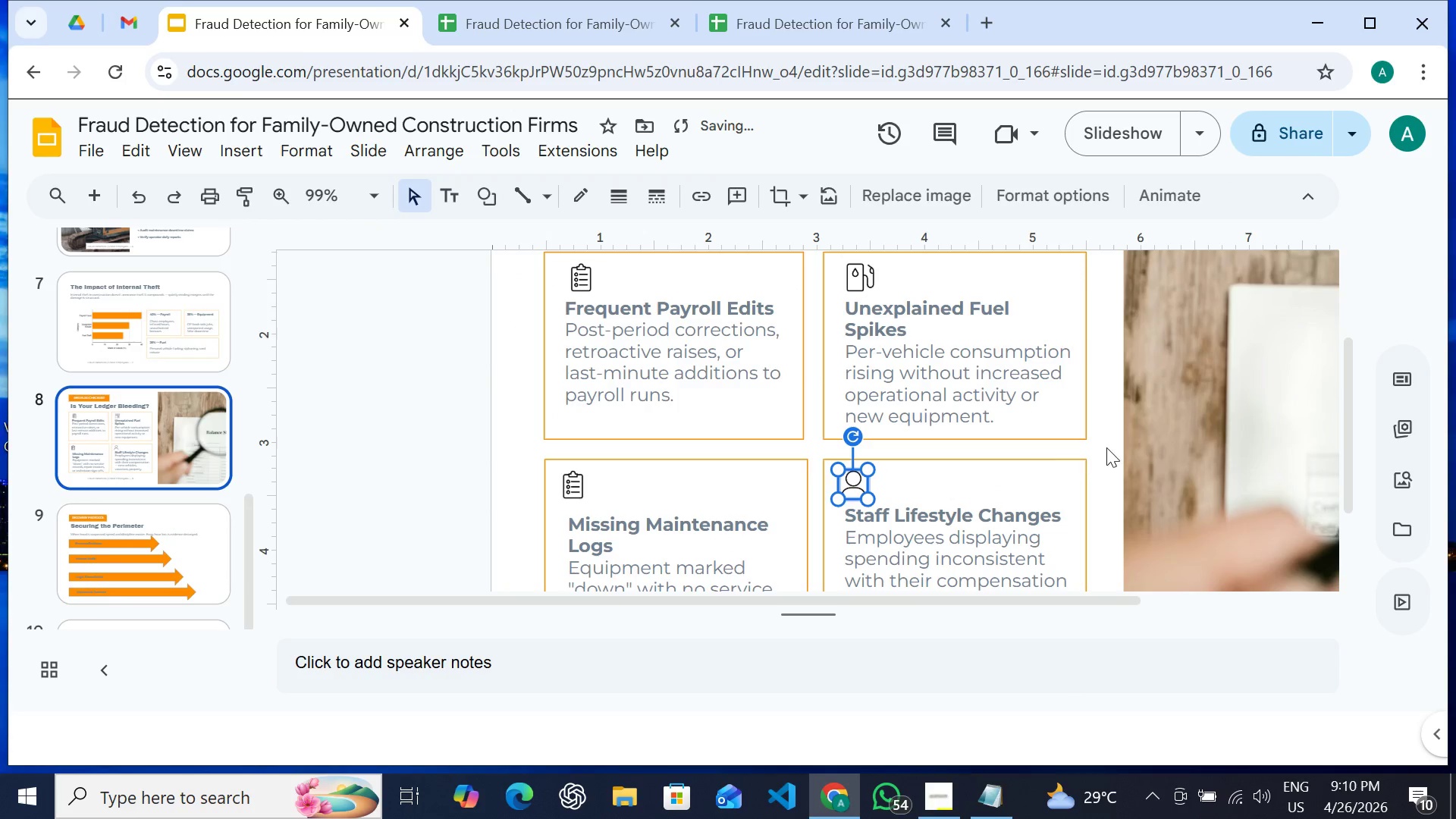 
left_click([1108, 447])
 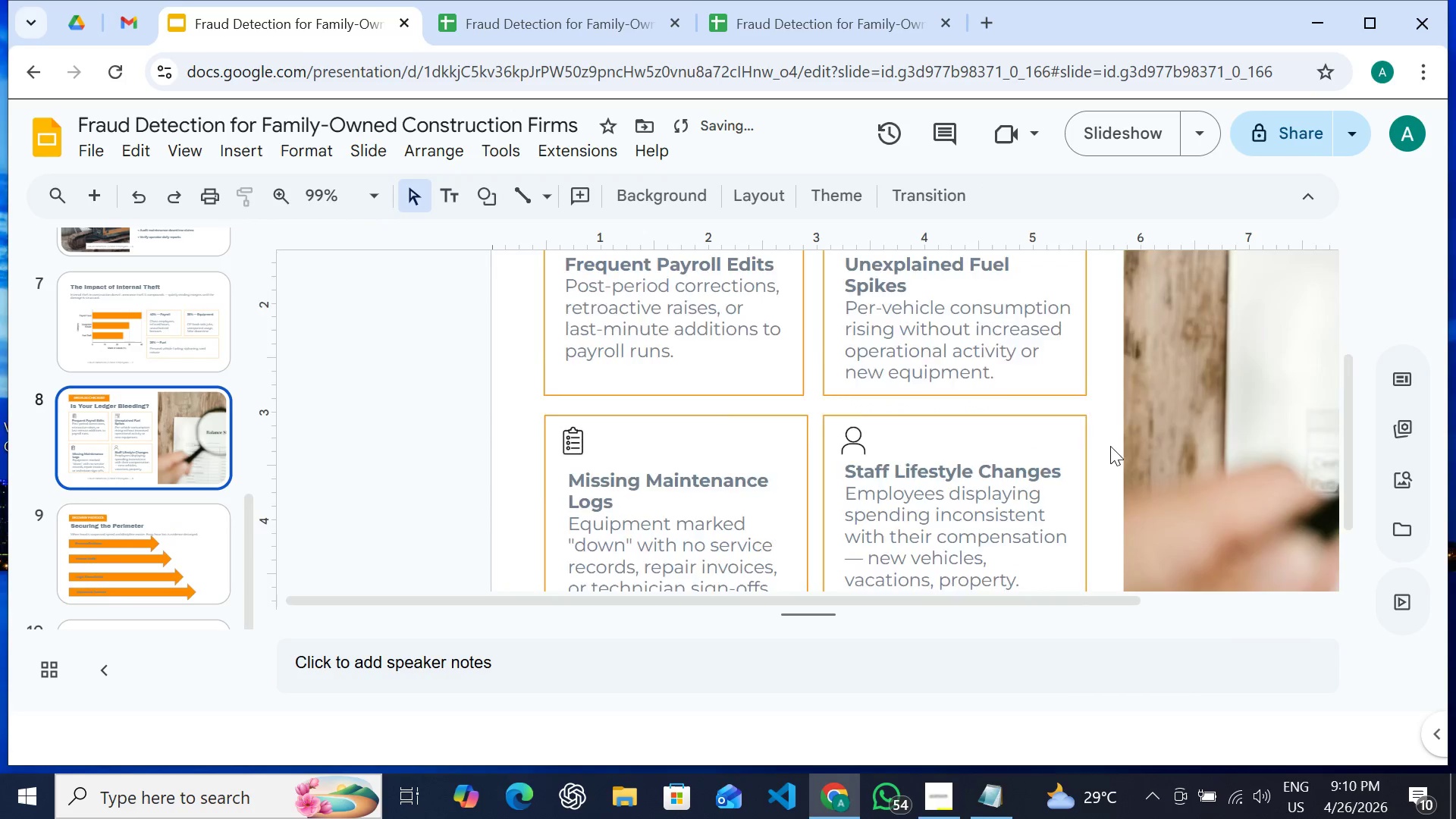 
scroll: coordinate [1108, 459], scroll_direction: down, amount: 10.0
 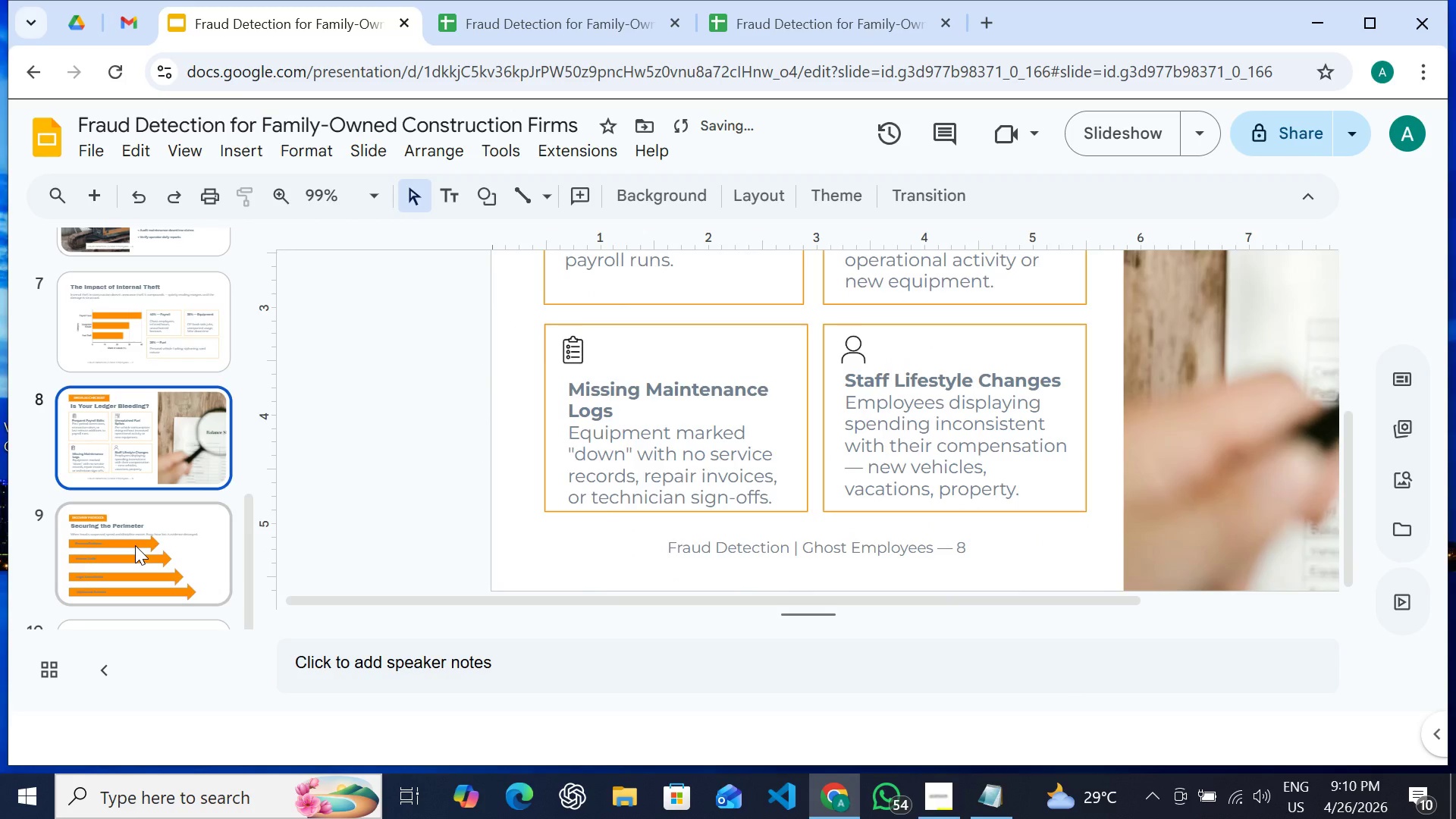 
left_click([135, 545])
 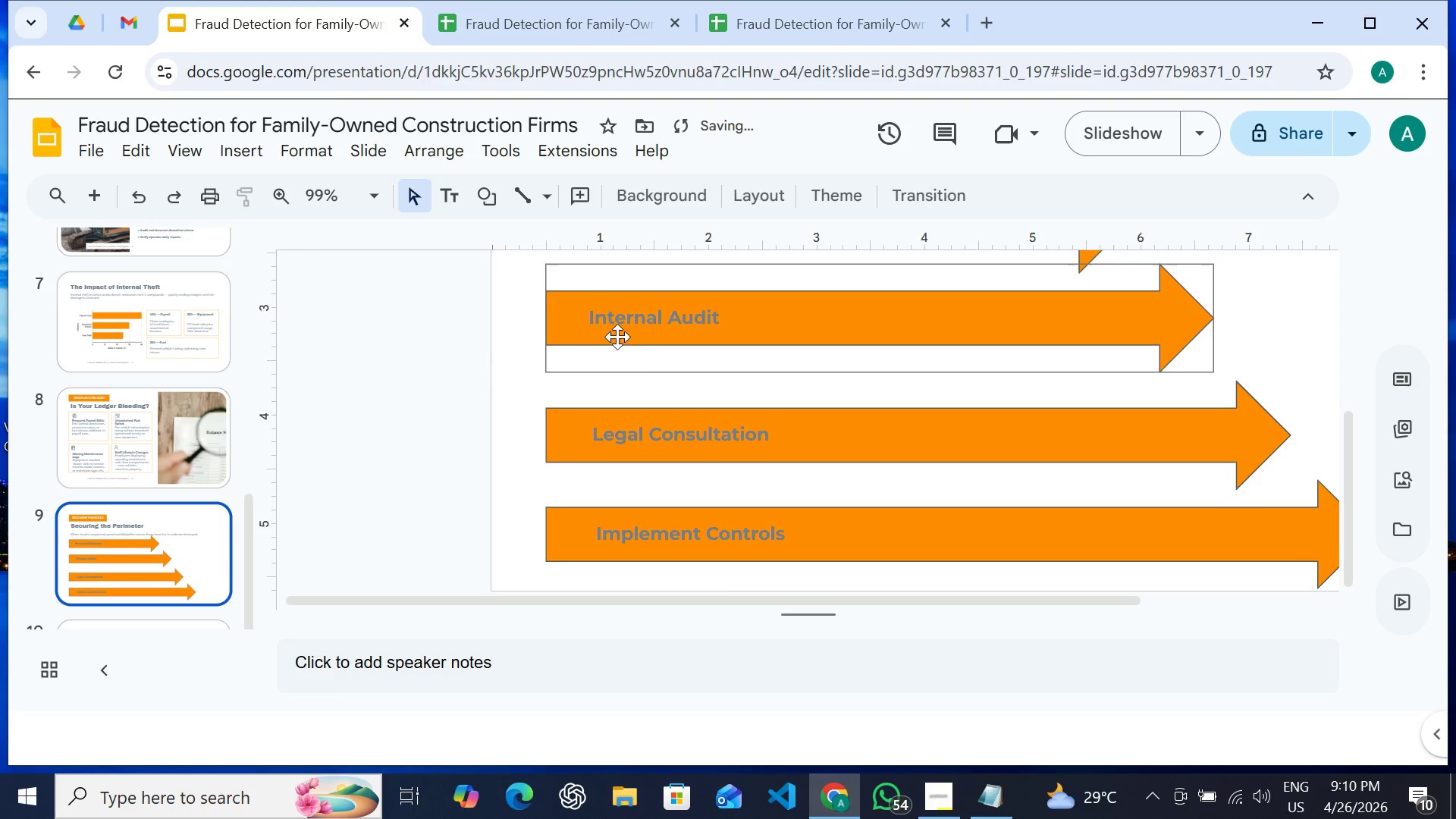 
scroll: coordinate [635, 350], scroll_direction: up, amount: 3.0
 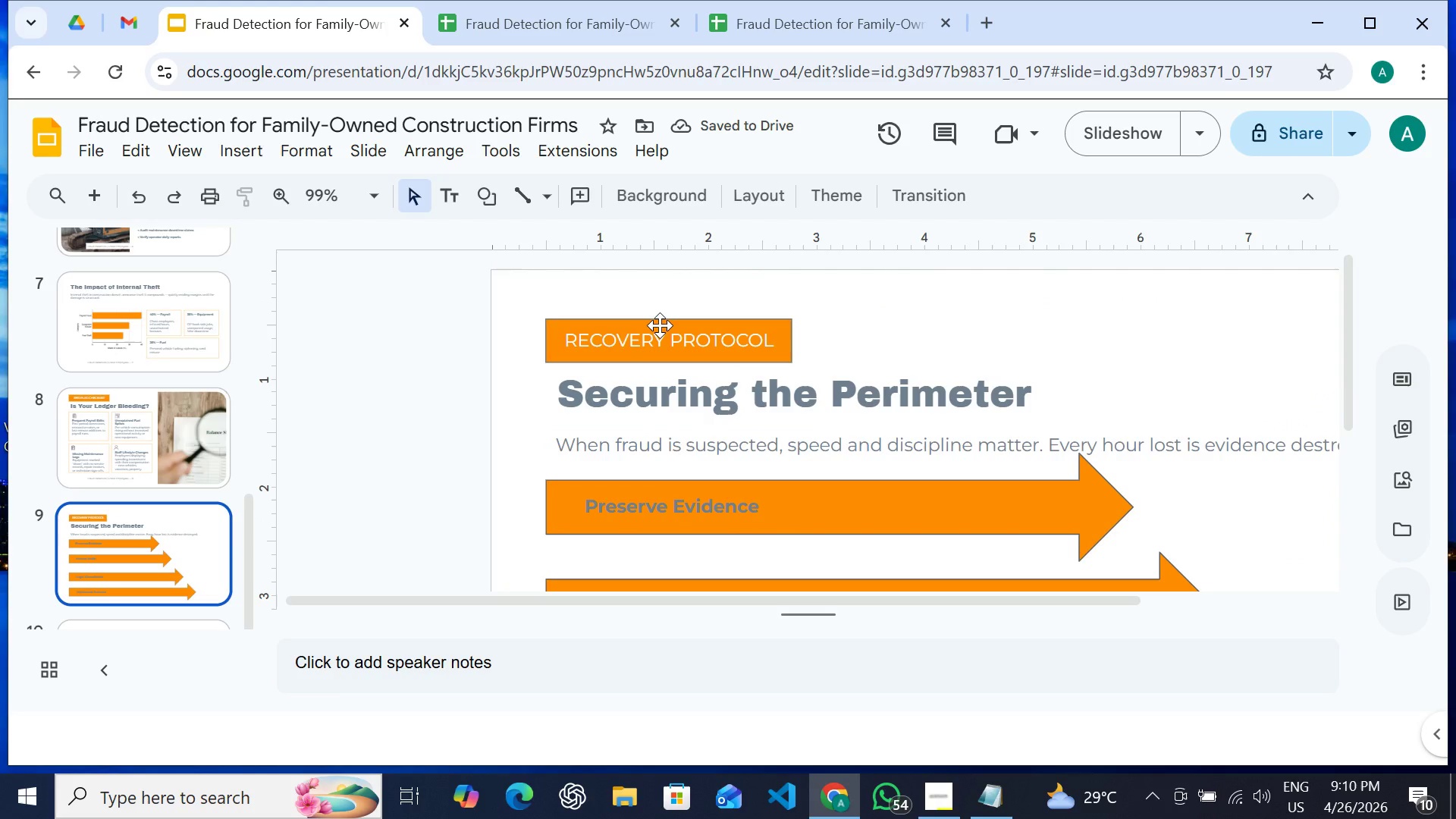 
left_click([660, 325])
 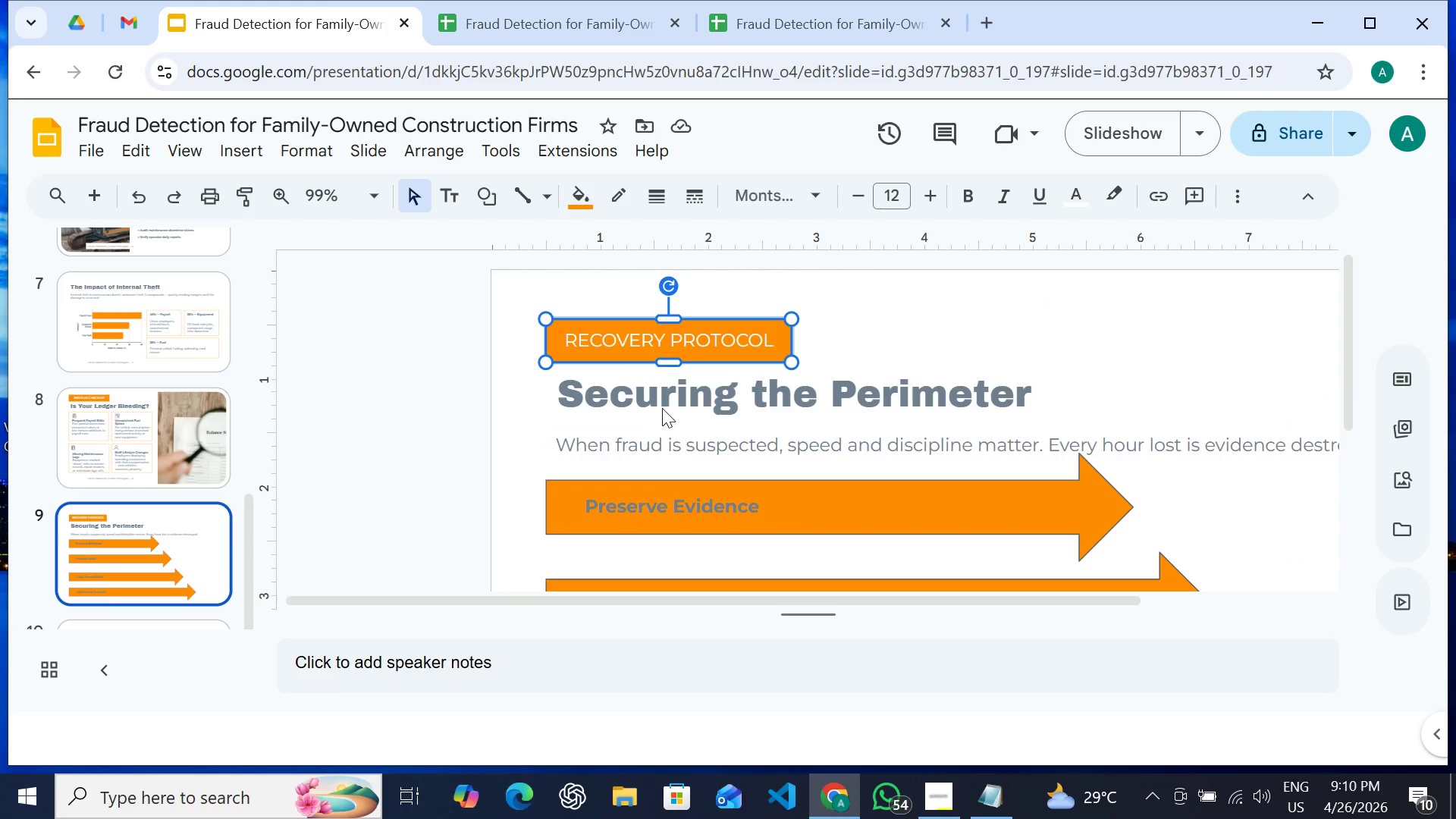 
left_click([662, 394])
 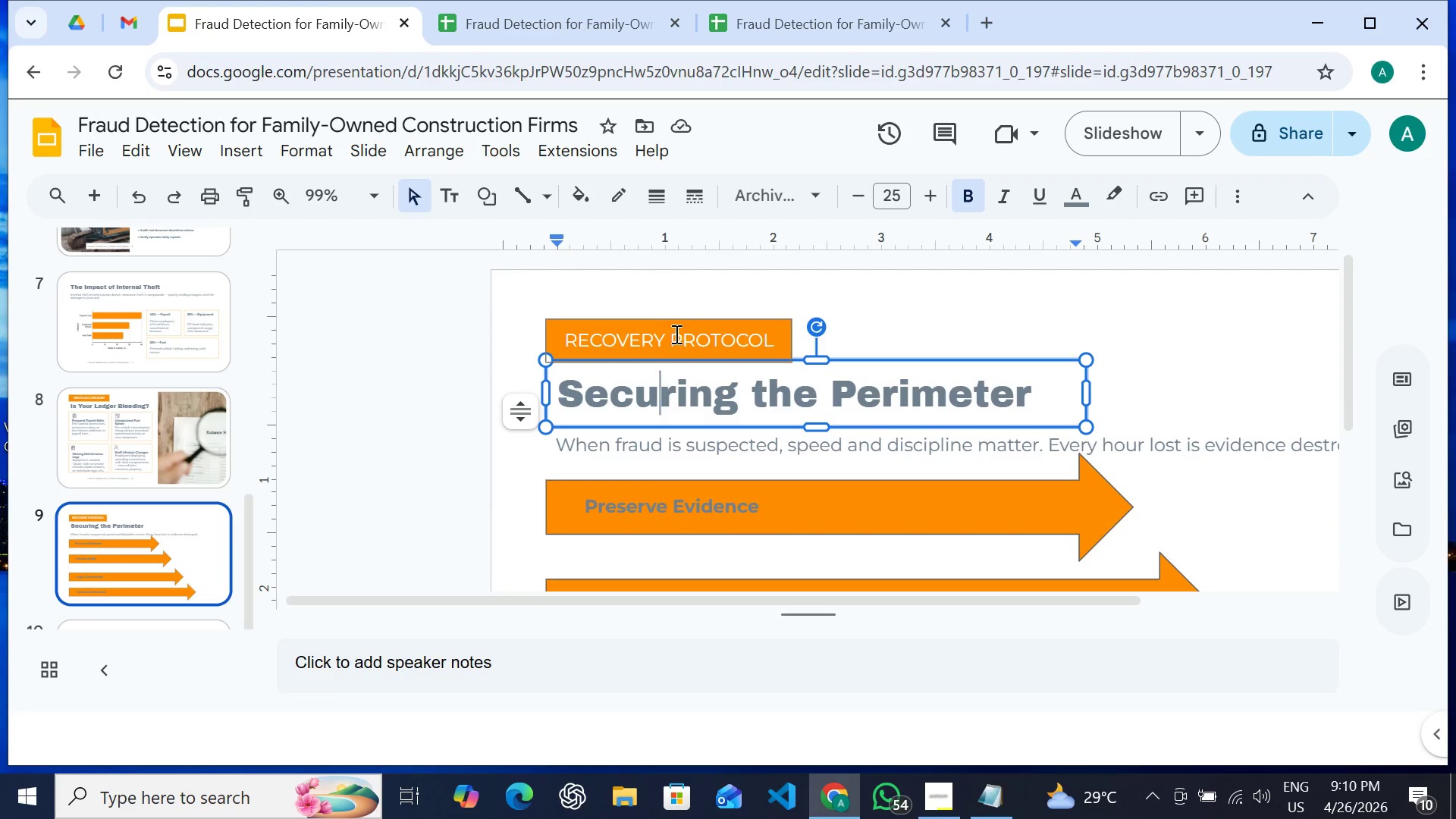 
hold_key(key=ShiftLeft, duration=1.53)
left_click([682, 326])
 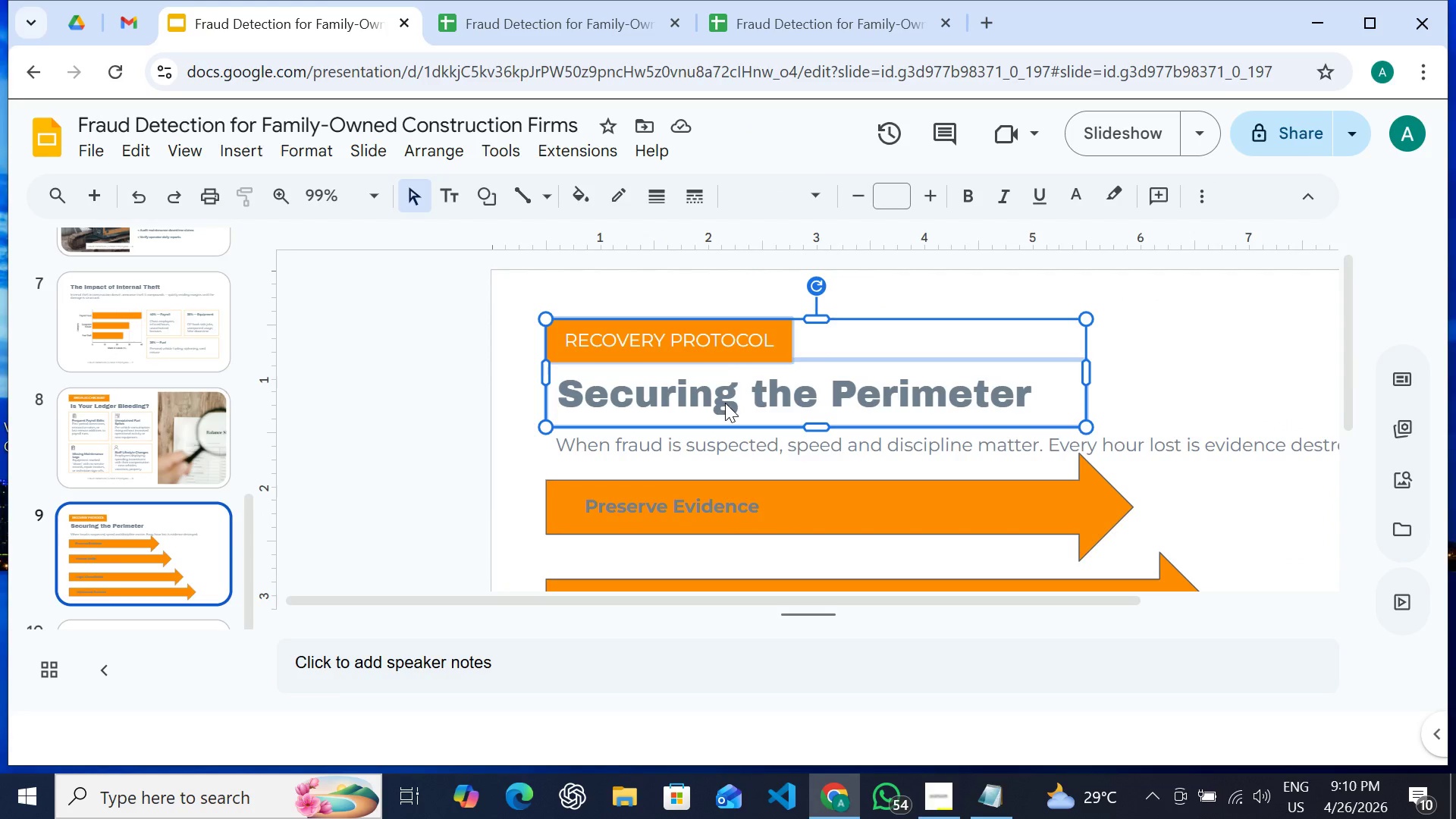 
hold_key(key=ShiftLeft, duration=1.14)
 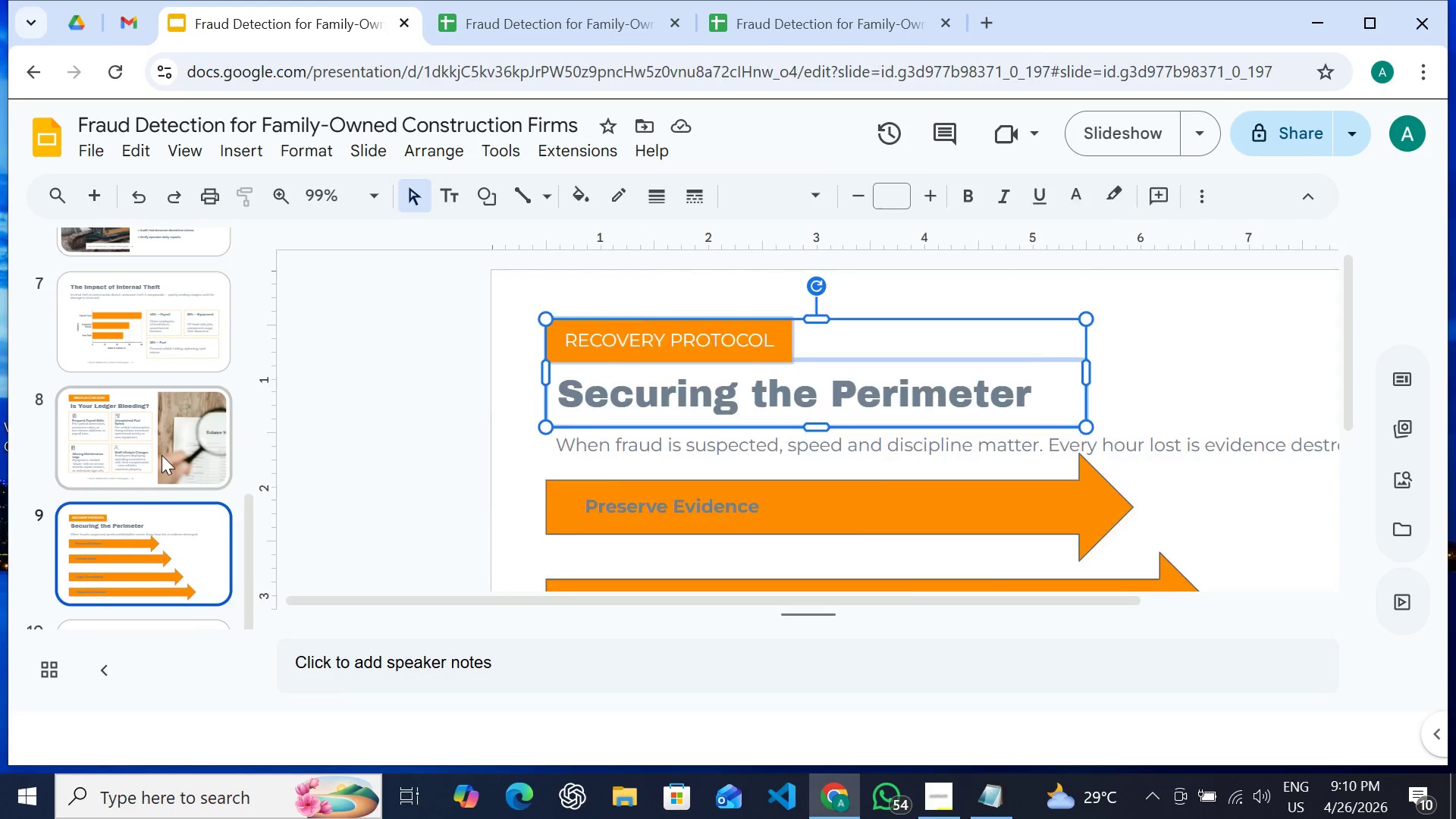 
left_click([162, 455])
 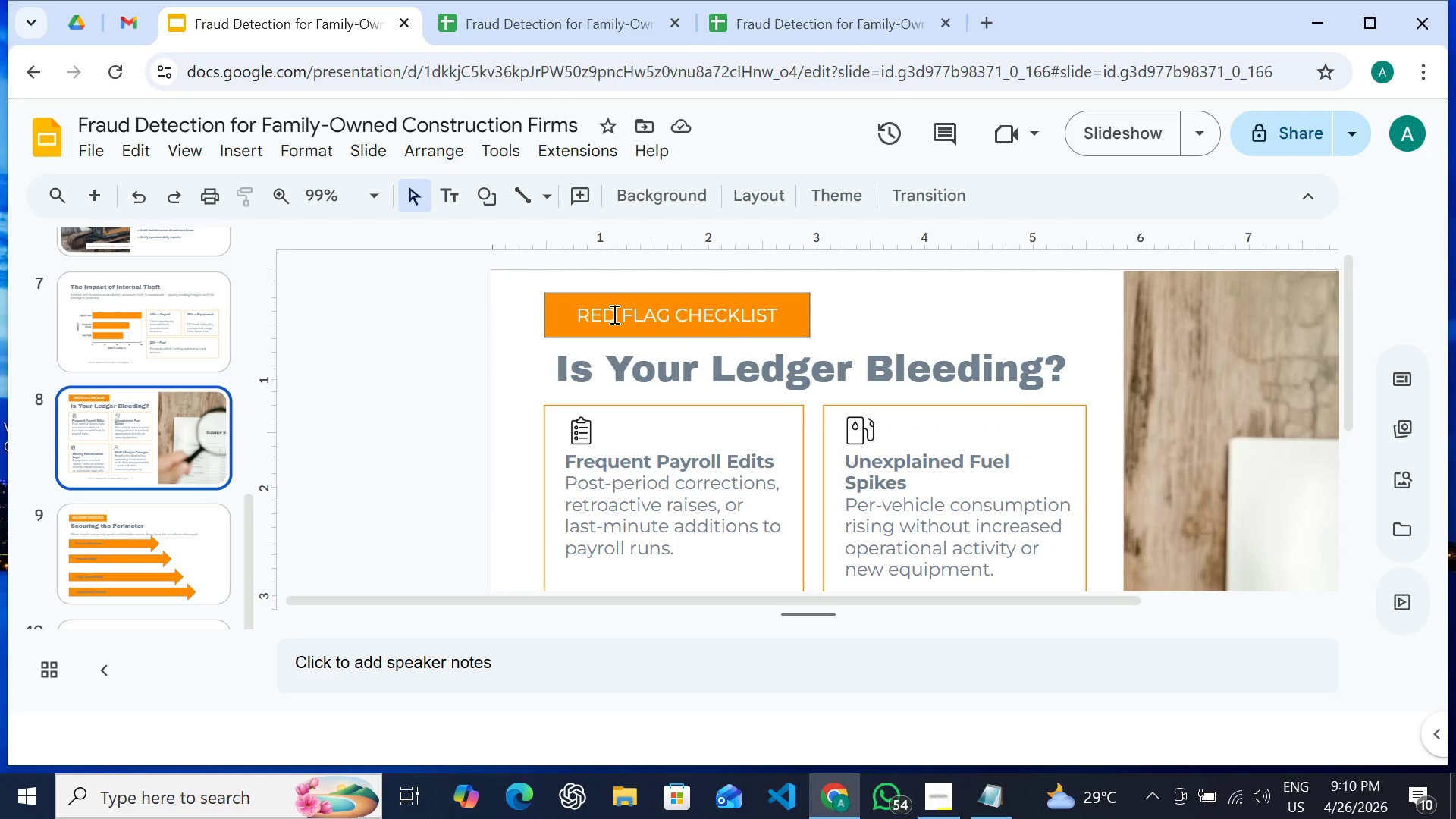 
left_click([613, 314])
 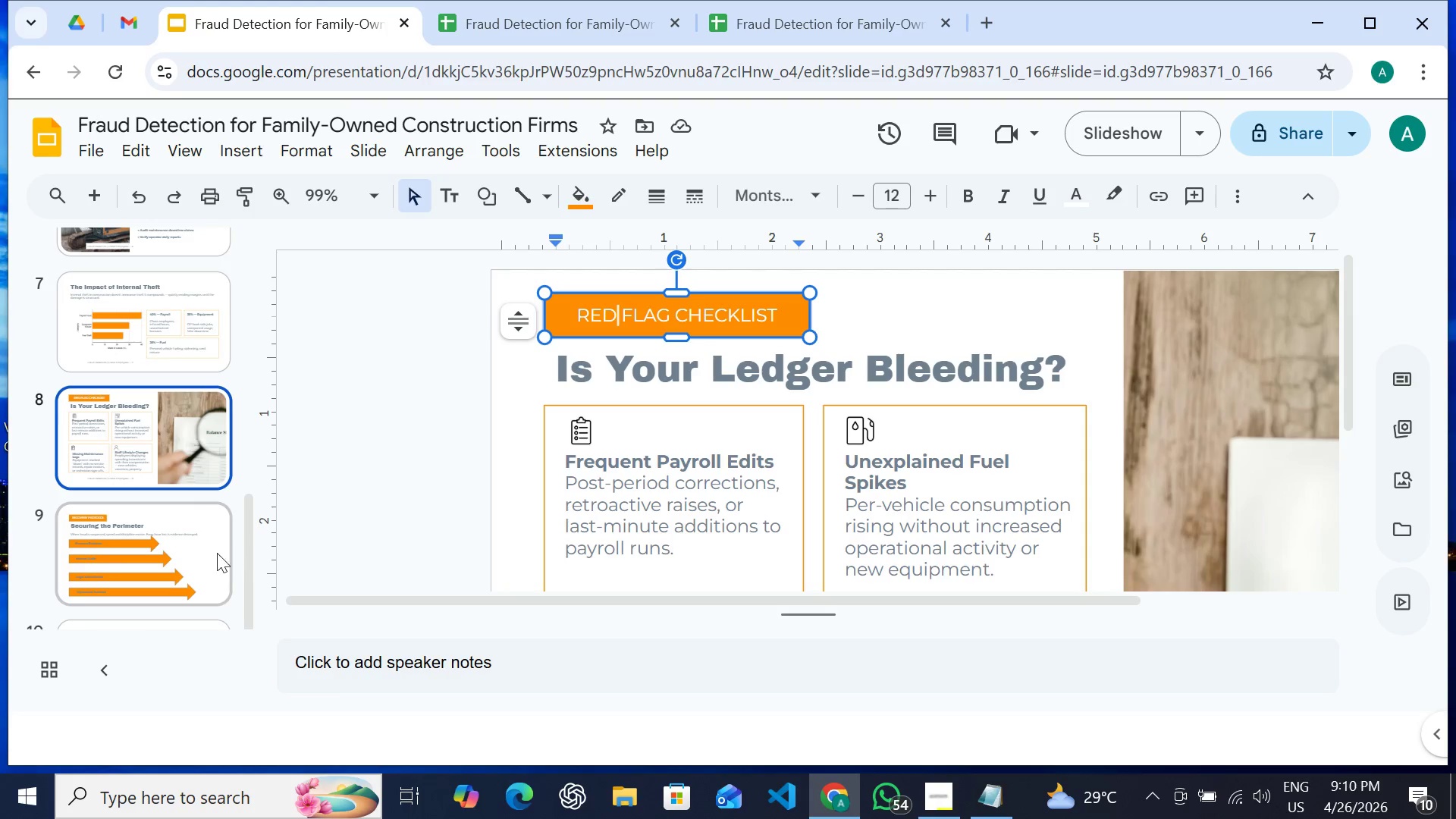 
left_click([214, 554])
 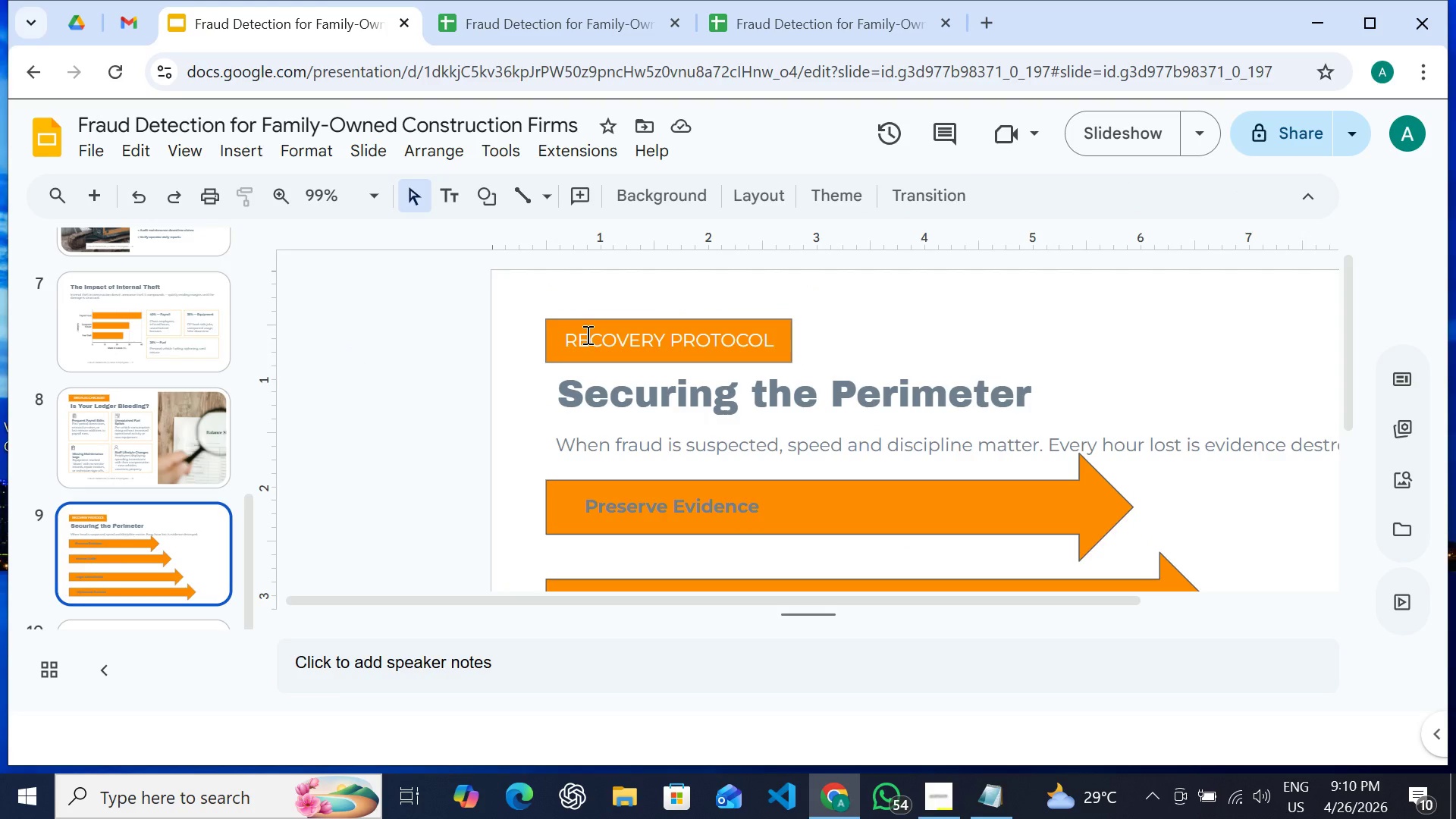 
left_click([586, 334])
 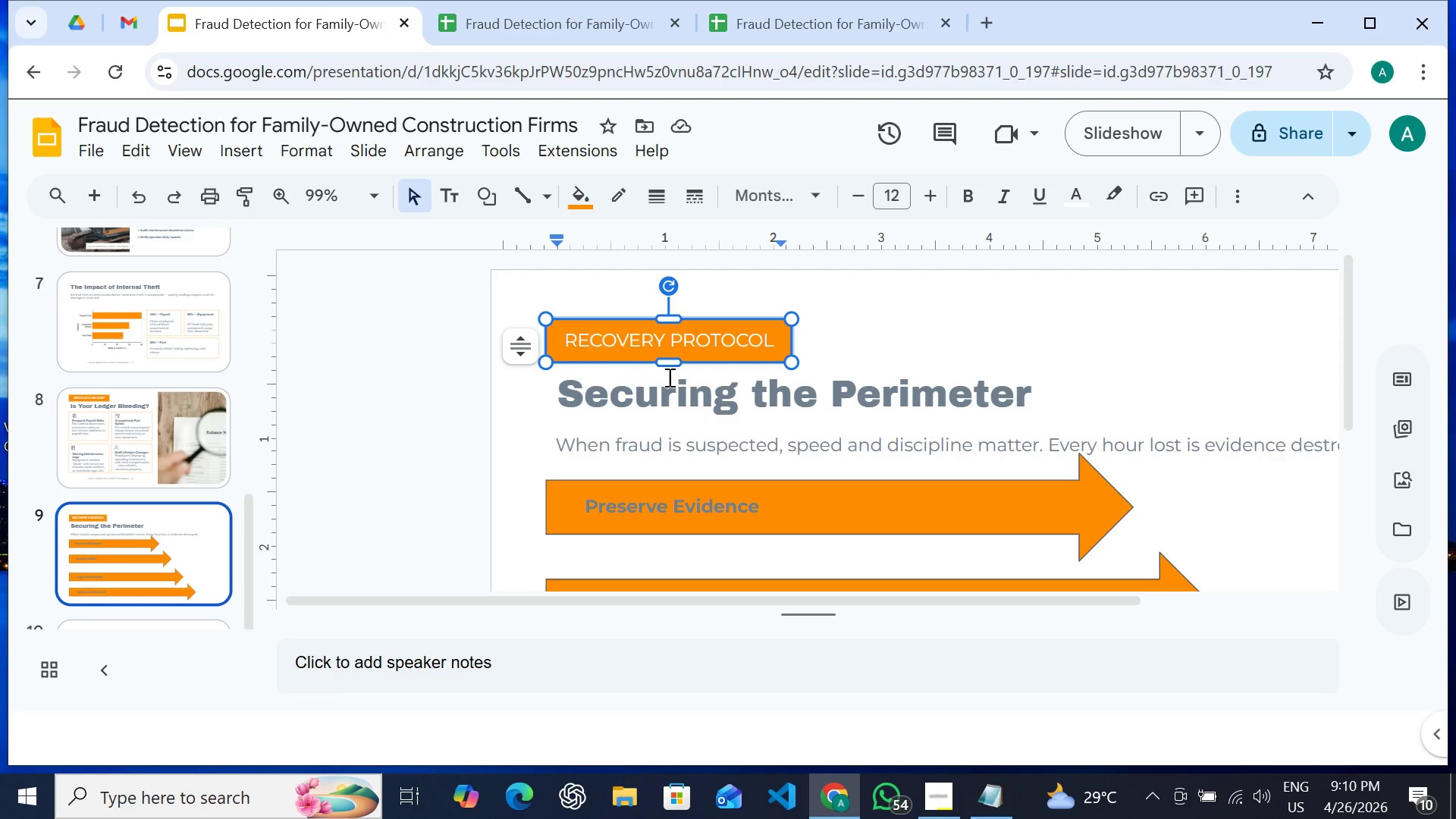 
hold_key(key=ShiftLeft, duration=1.44)
left_click([667, 391])
 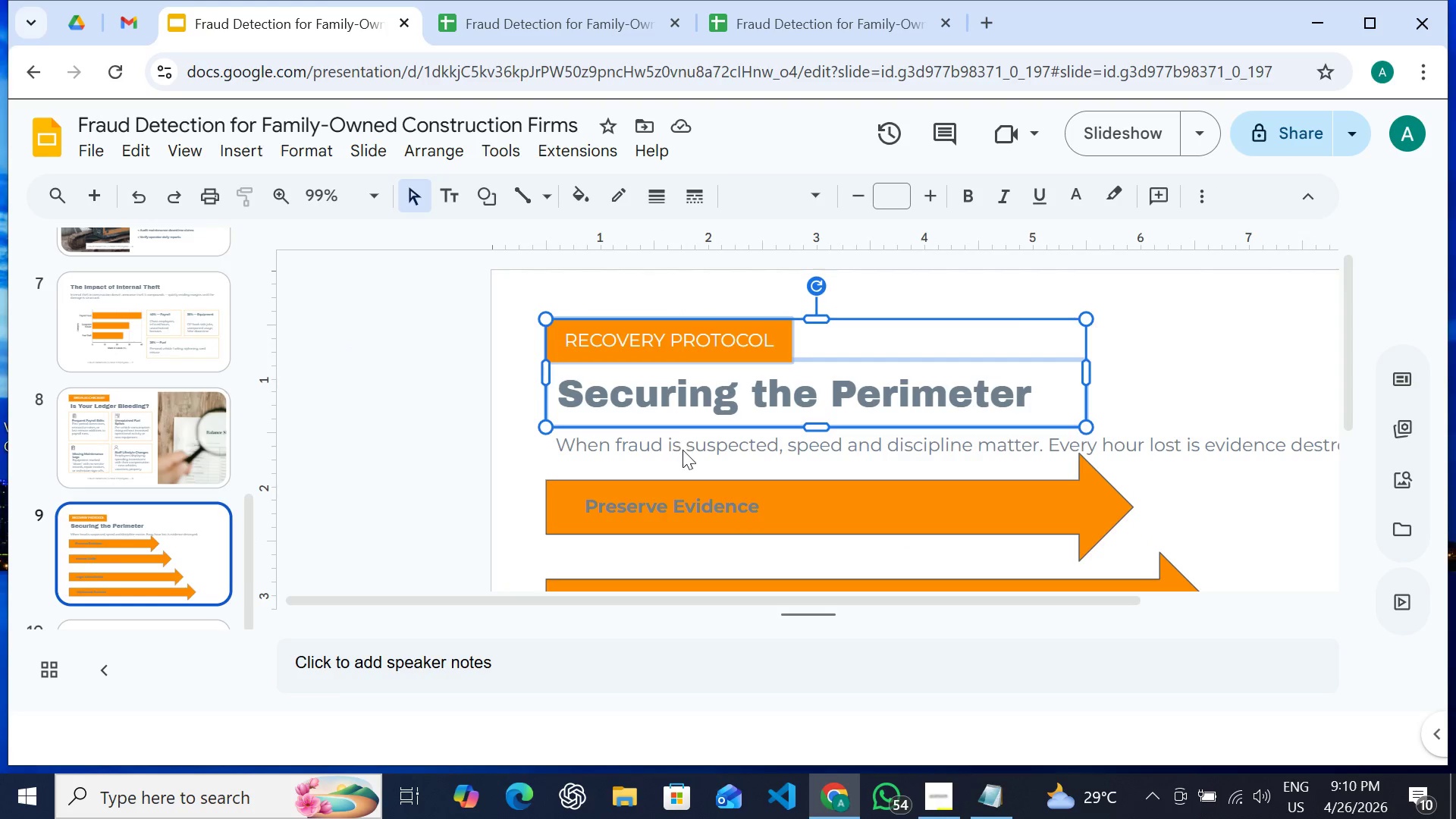 
left_click([682, 450])
 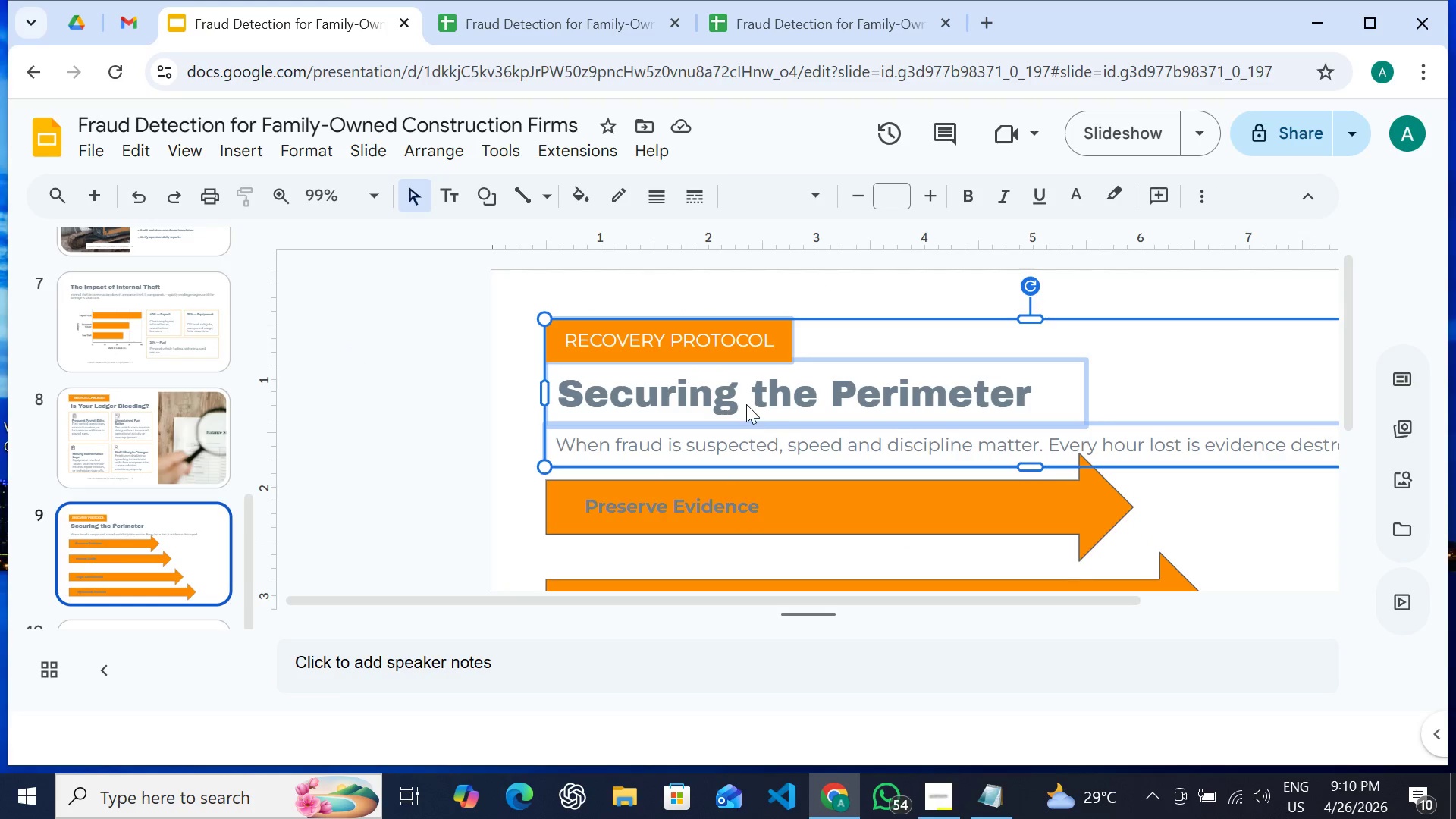 
scroll: coordinate [746, 404], scroll_direction: down, amount: 2.0
 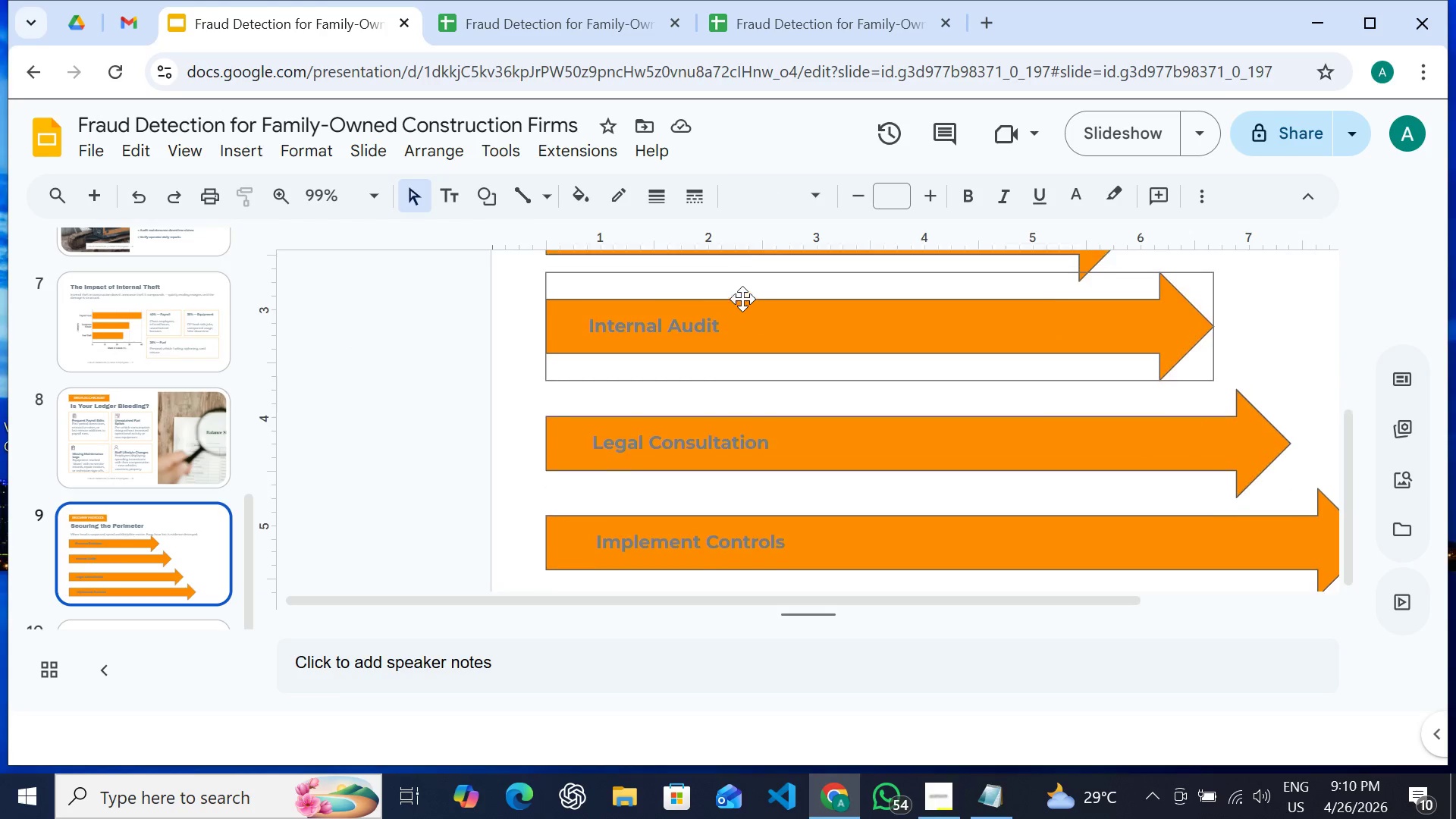 
scroll: coordinate [742, 299], scroll_direction: up, amount: 1.0
 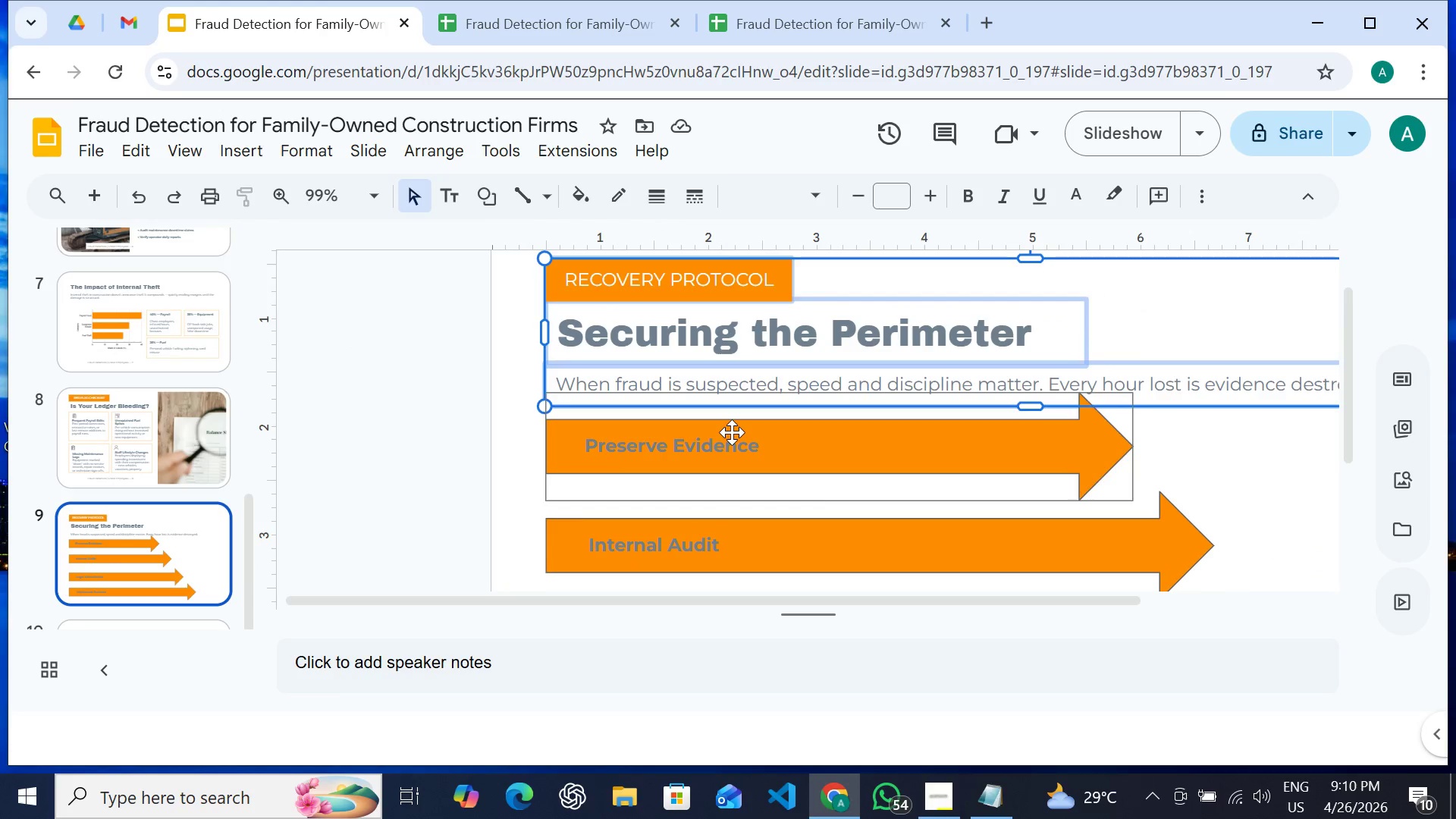 
left_click([732, 432])
 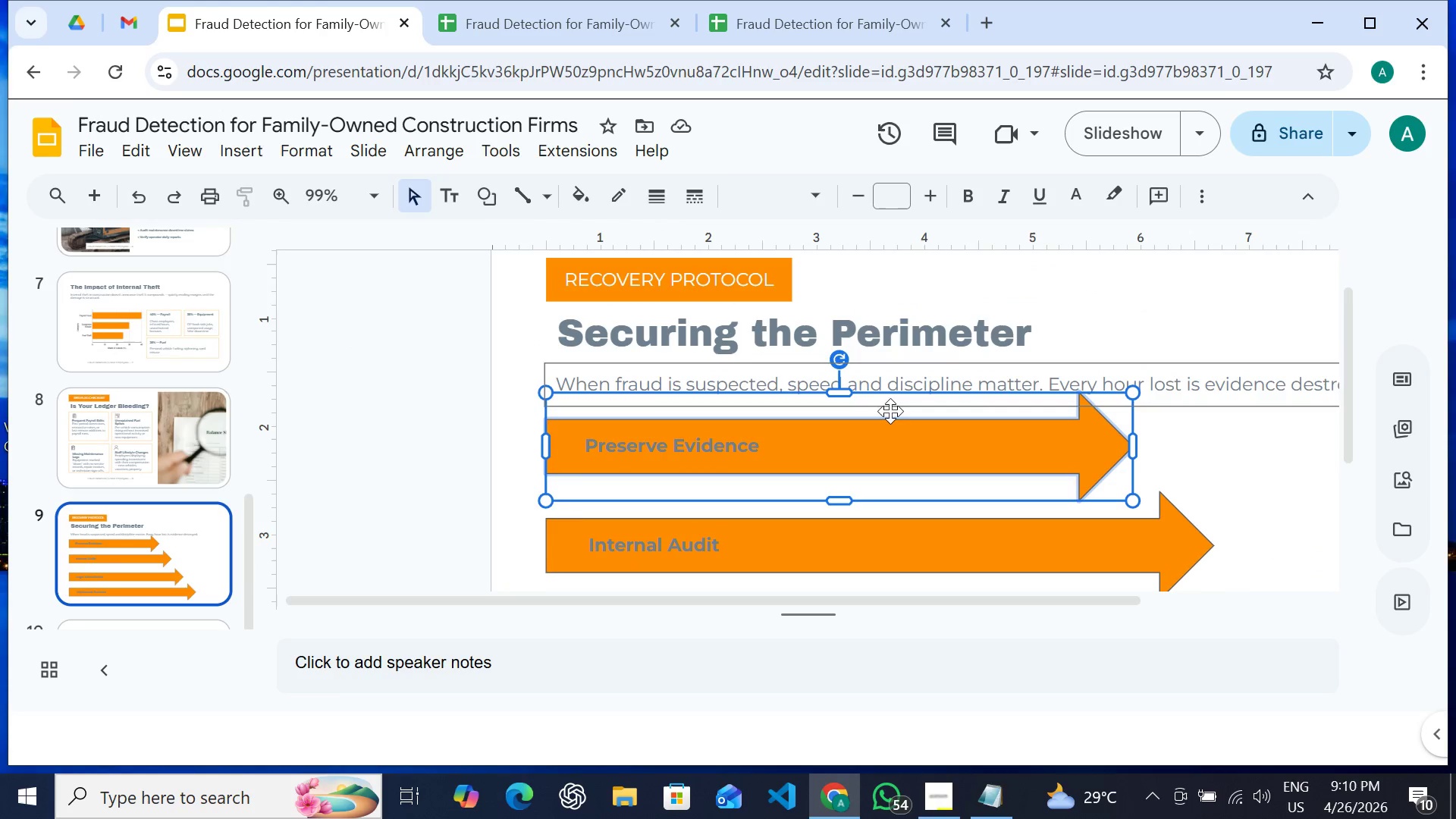 
left_click([890, 412])
 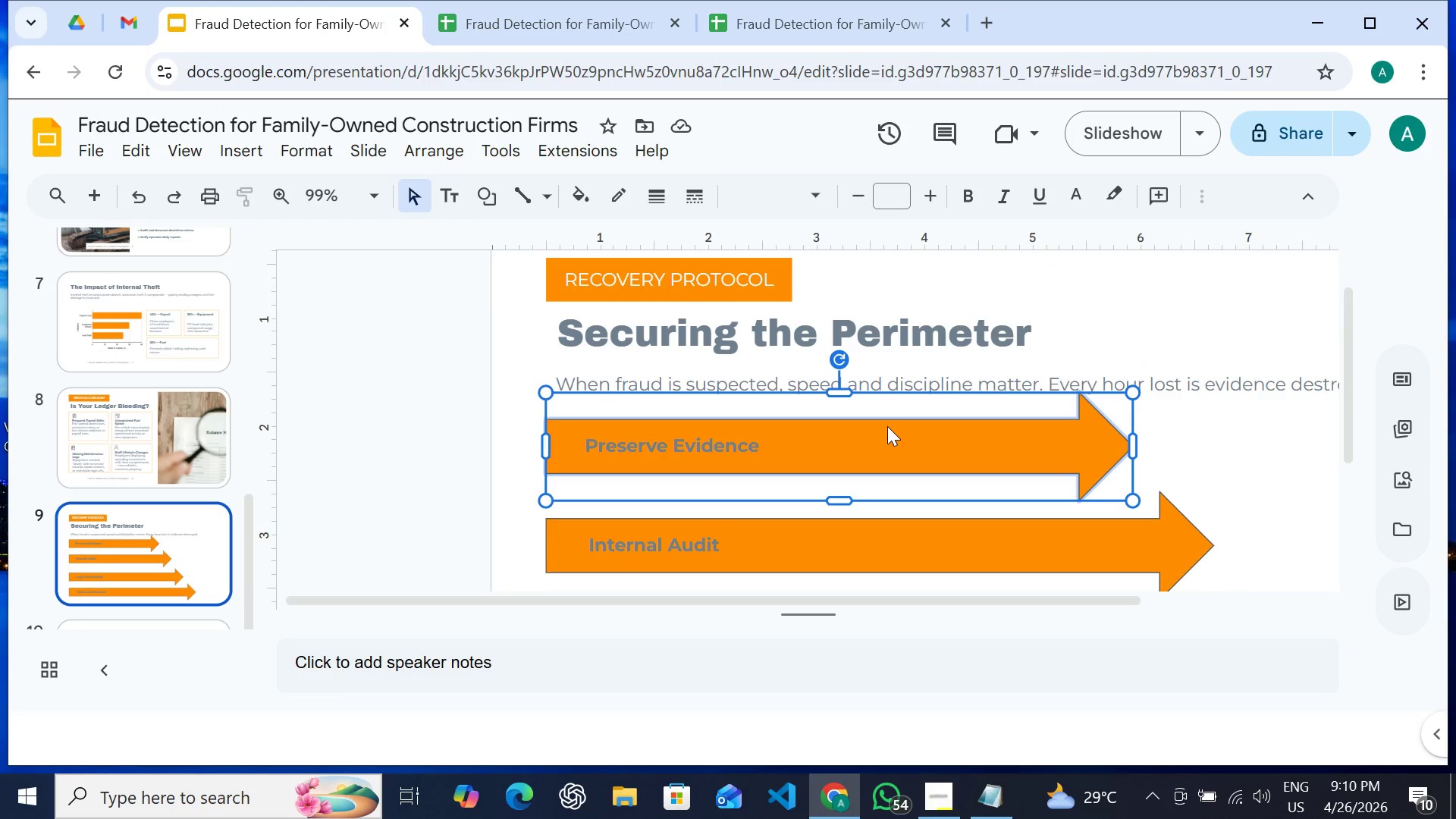 
double_click([887, 426])
 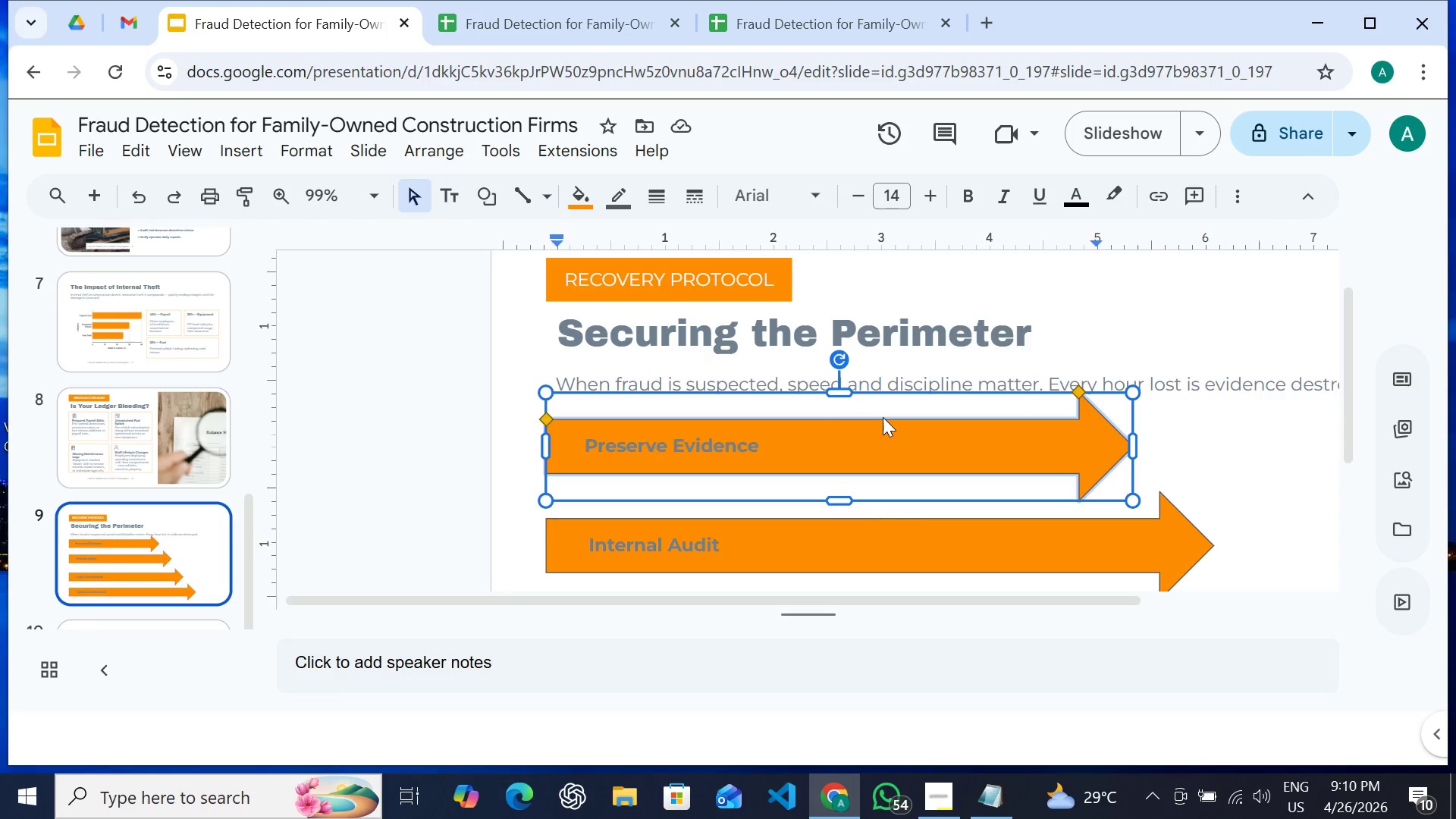 
left_click([883, 417])
 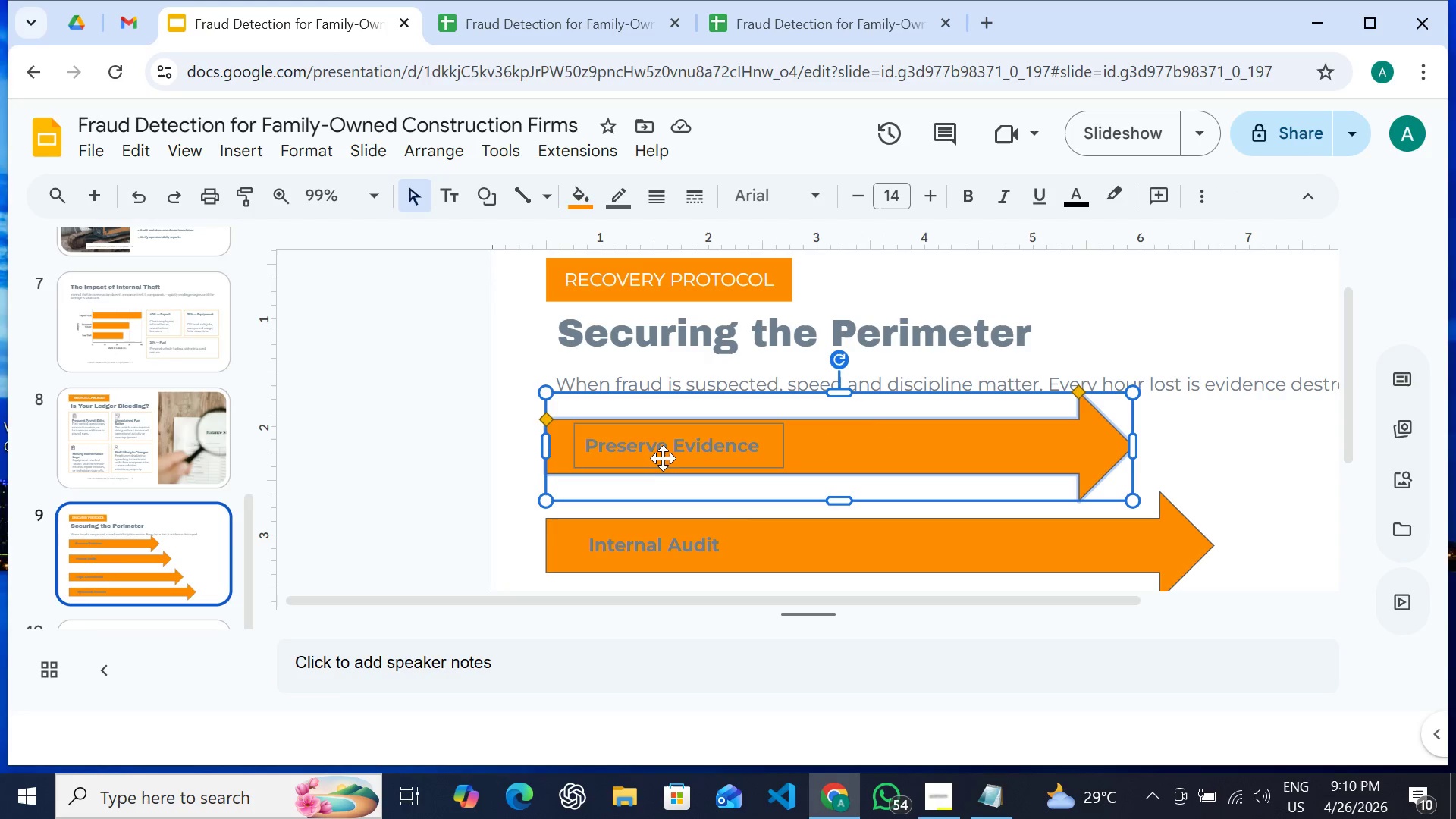 
left_click([661, 452])
 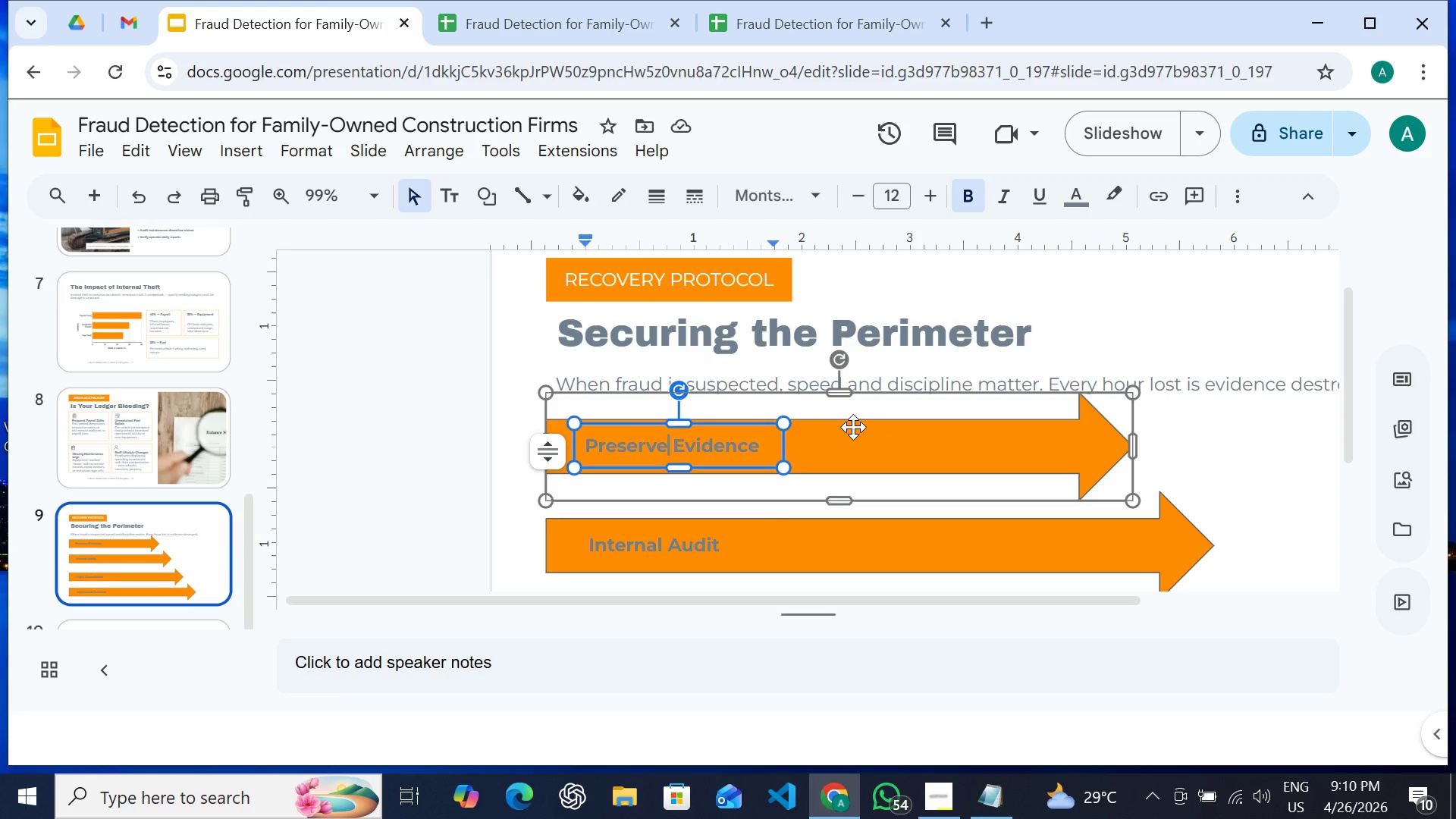 
left_click([853, 427])
 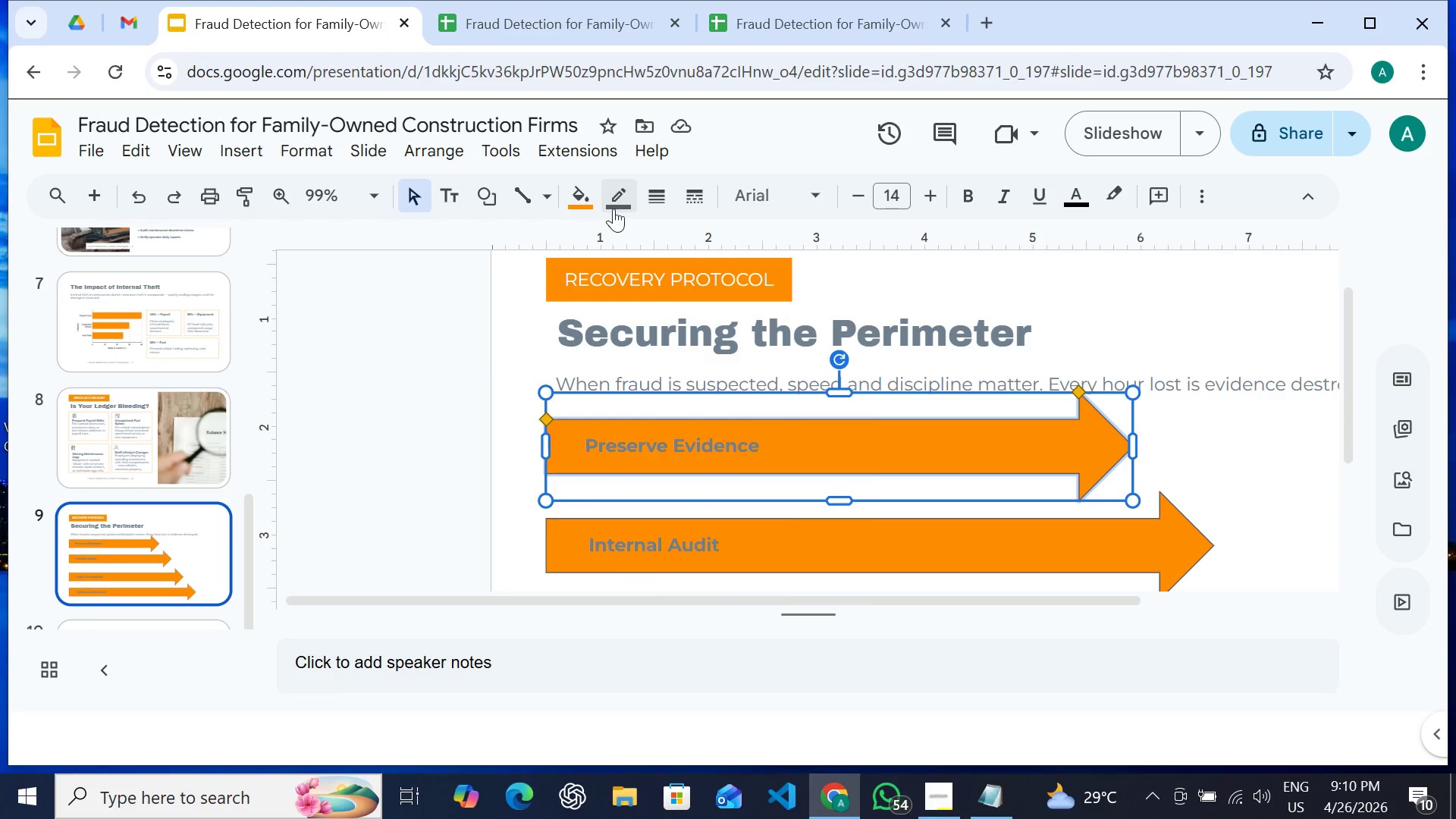 
left_click([608, 207])
 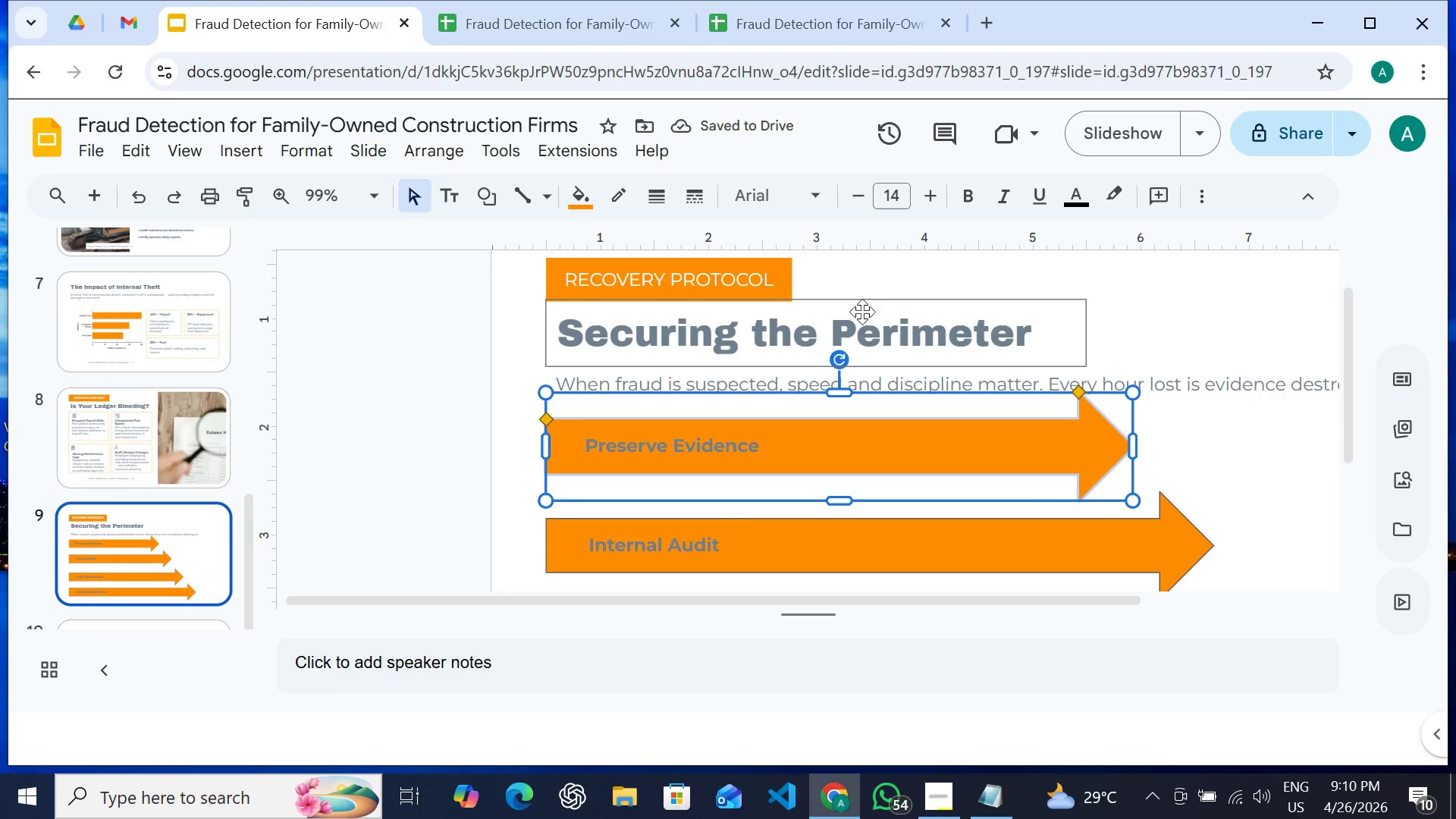 
wait(6.38)
 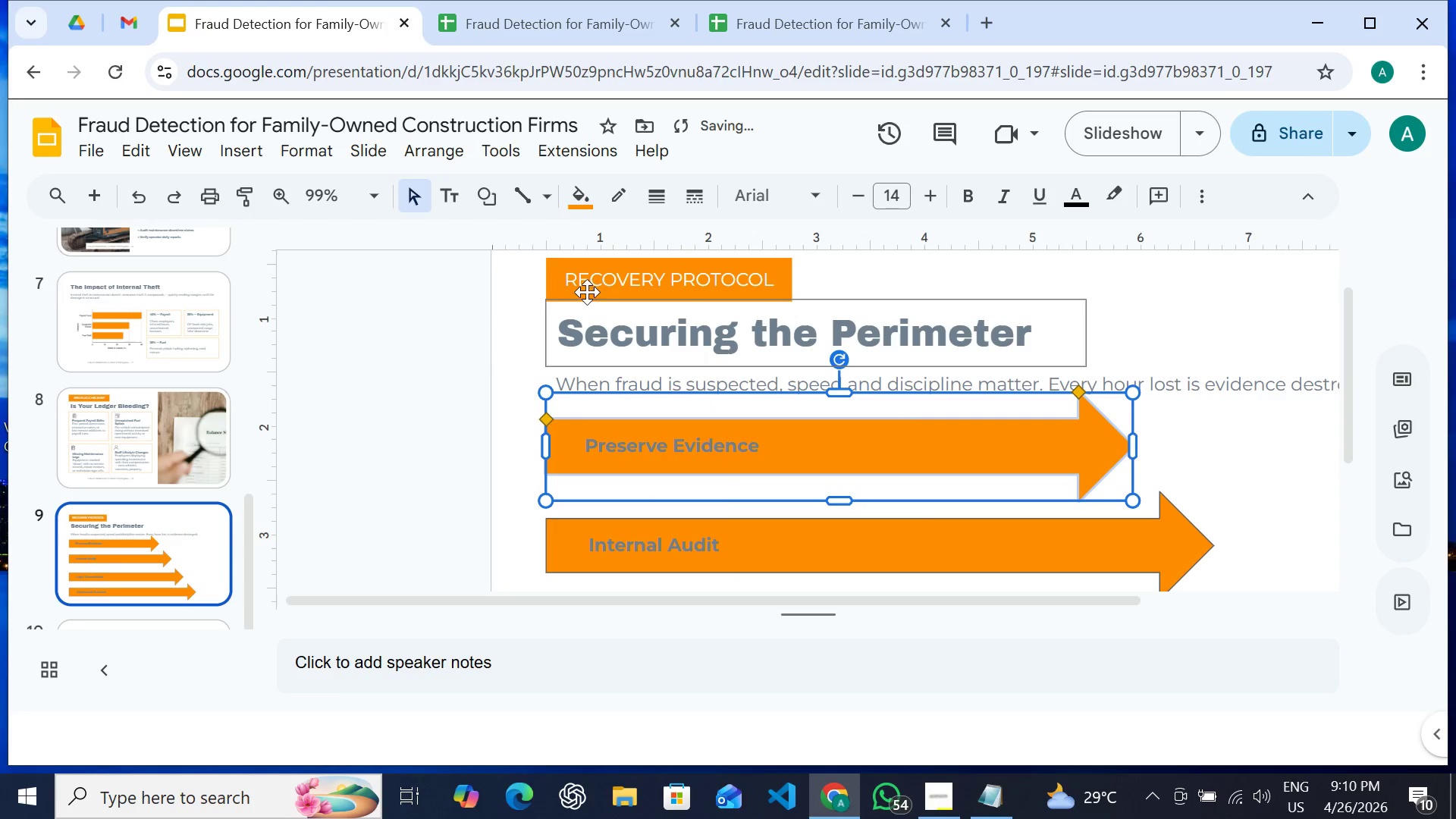 
double_click([648, 446])
 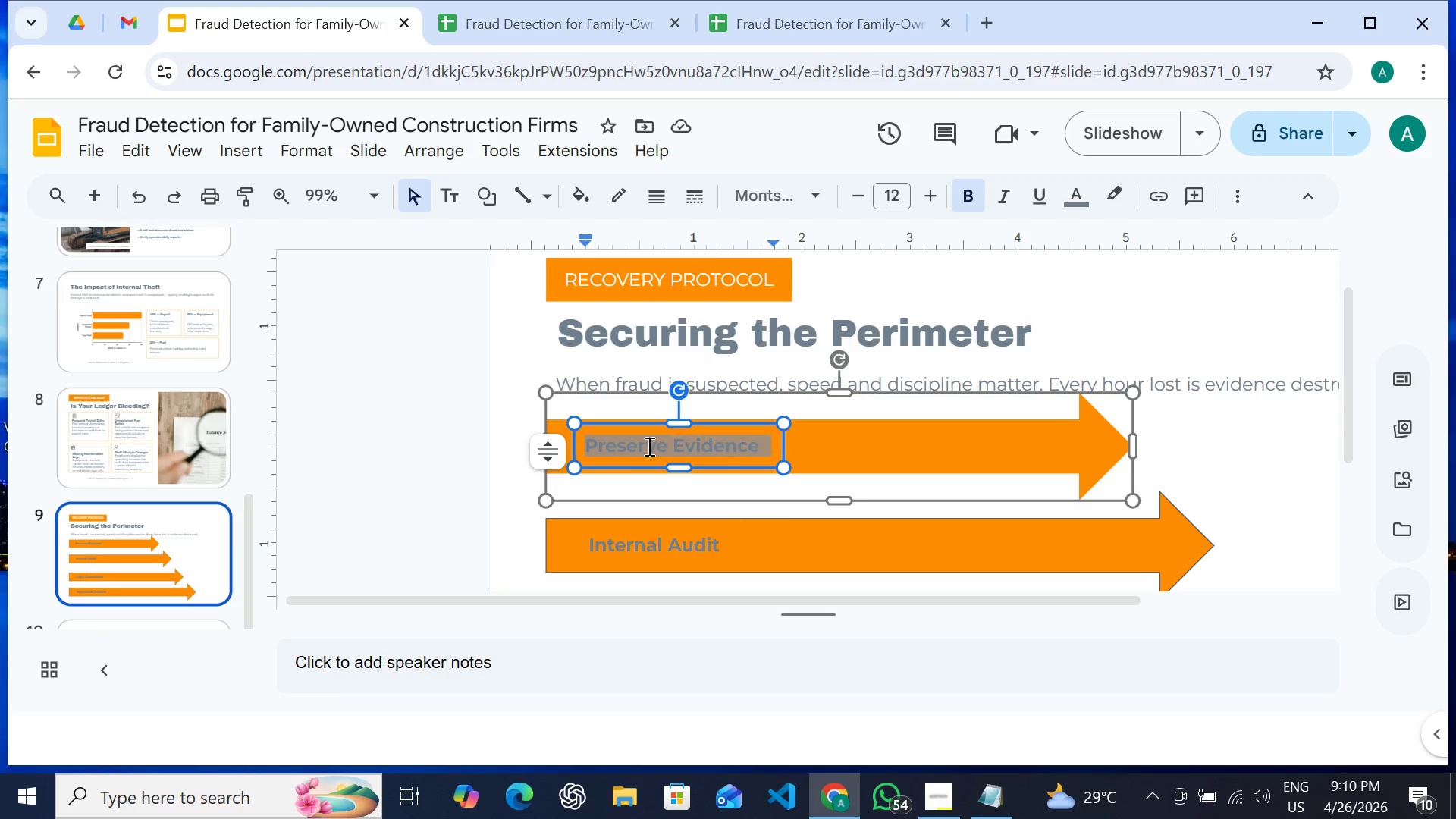 
triple_click([648, 446])
 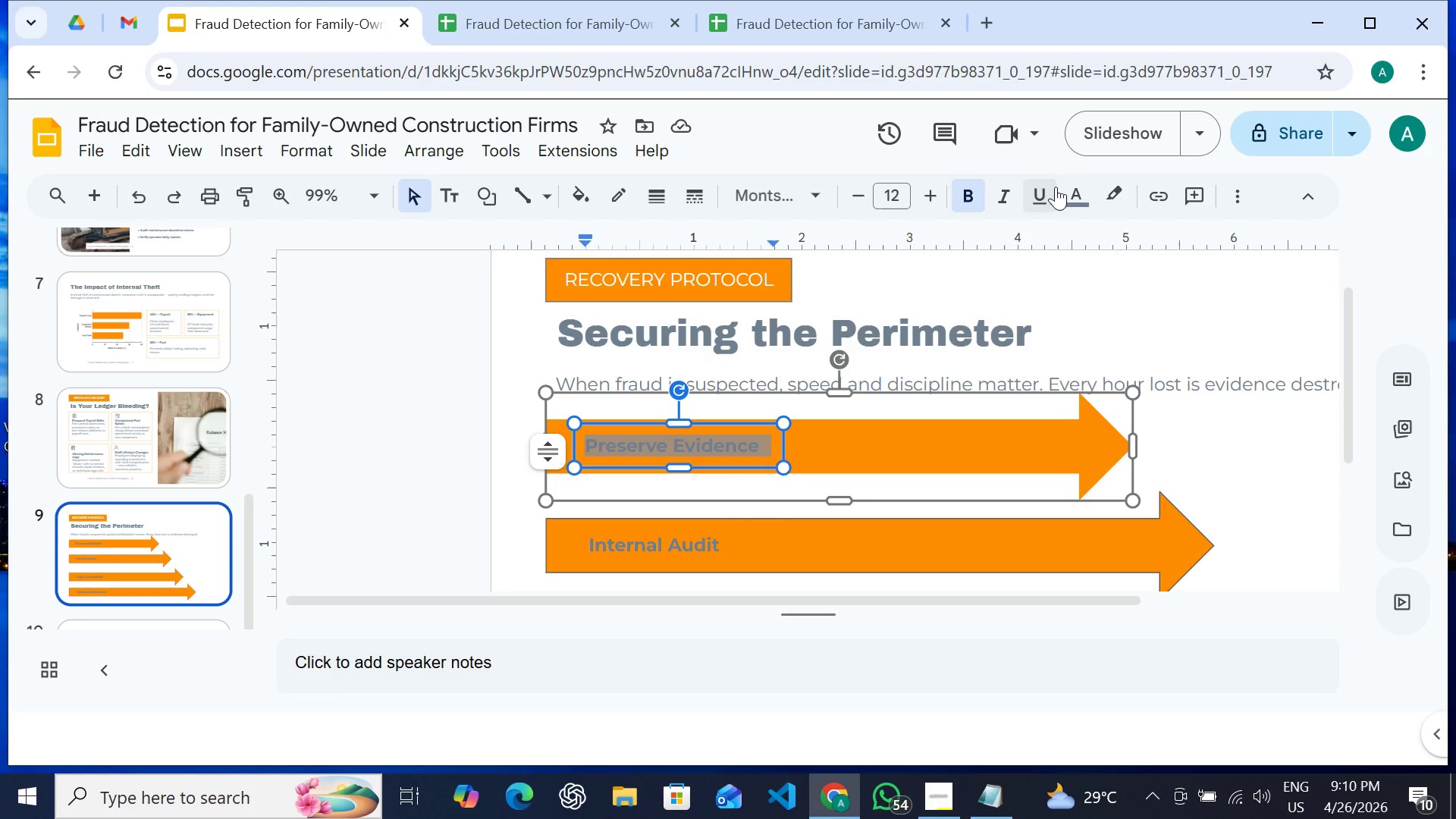 
left_click([1059, 187])
 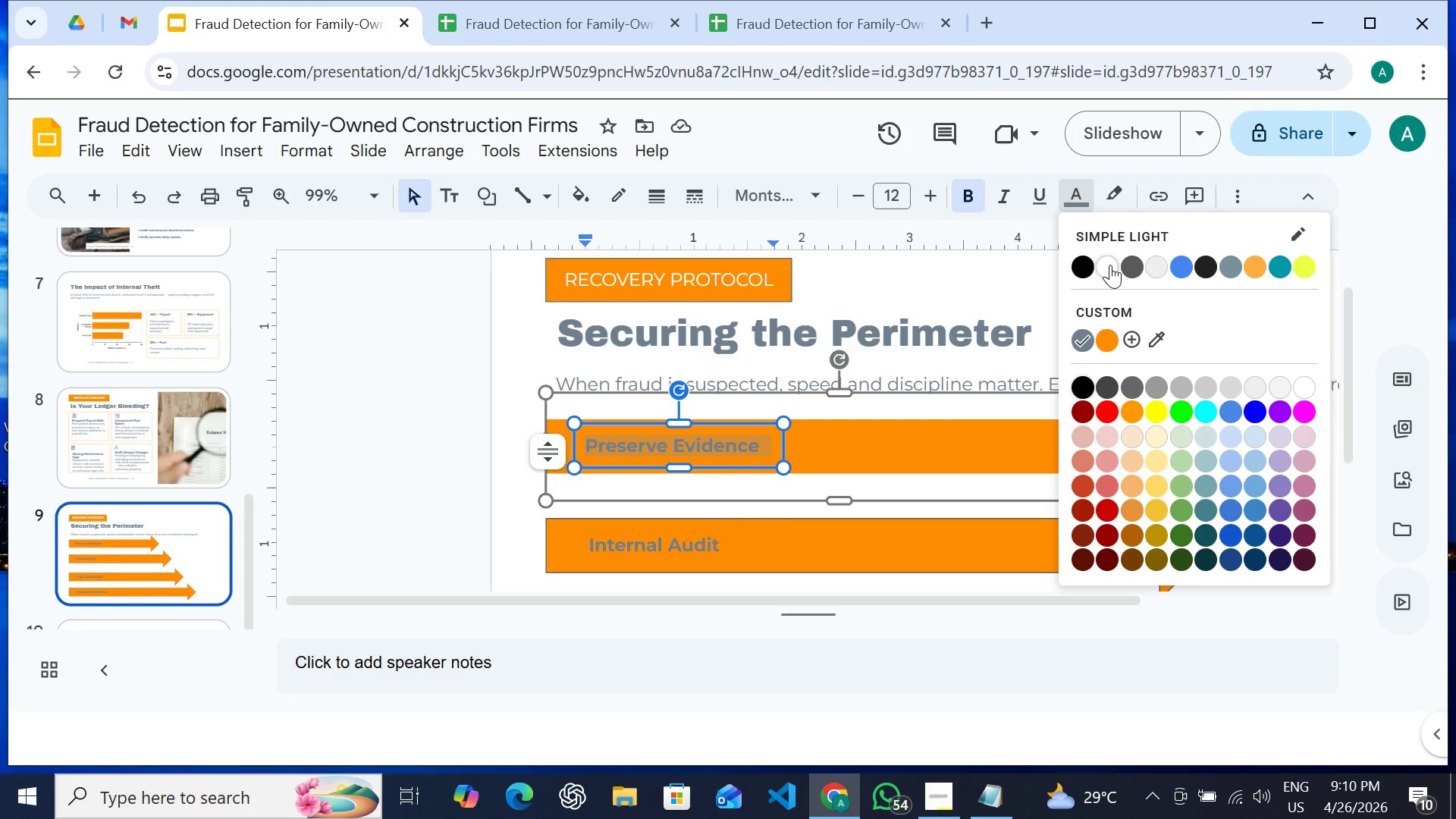 
left_click([1110, 265])
 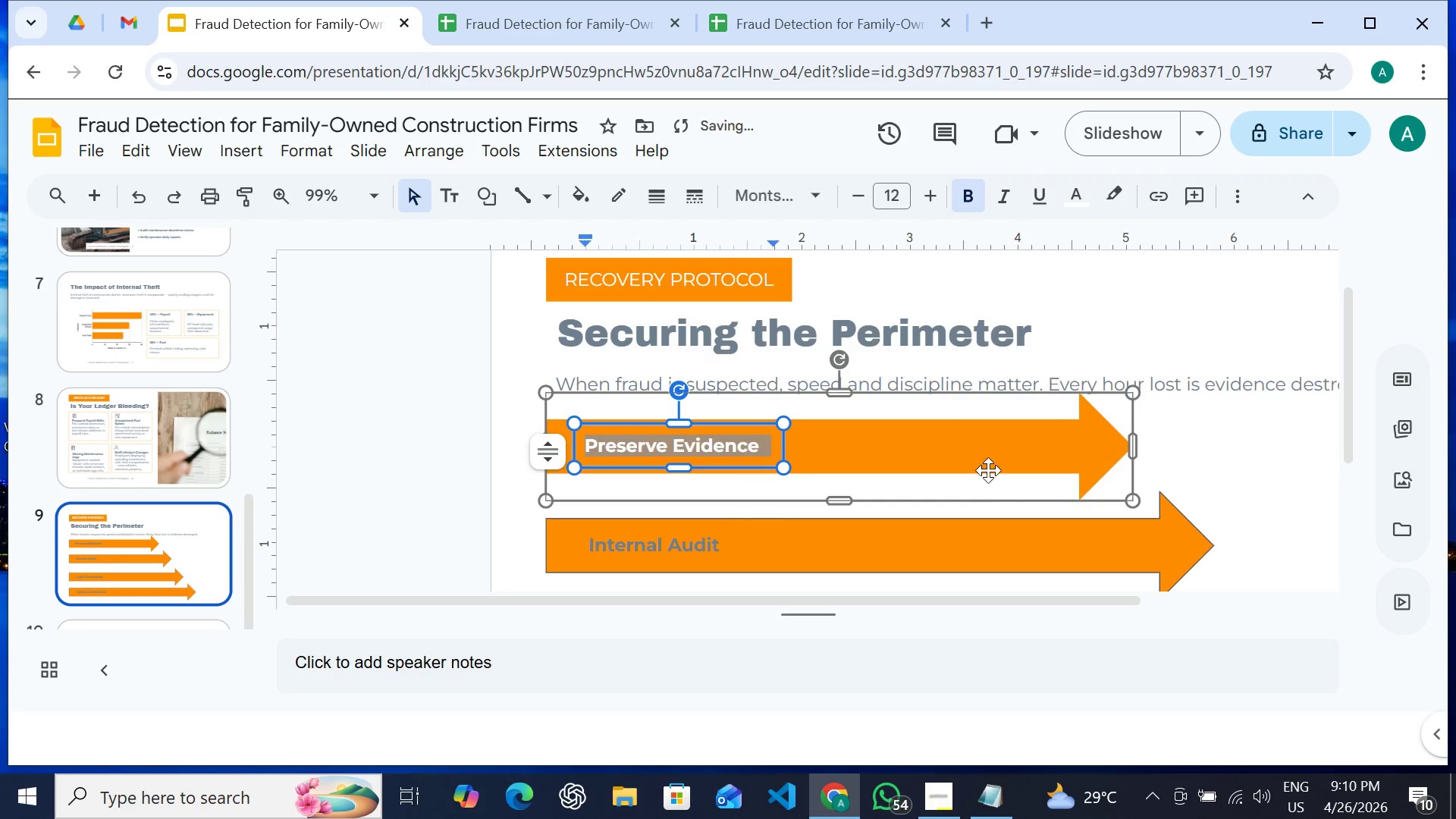 
scroll: coordinate [988, 470], scroll_direction: none, amount: 0.0
 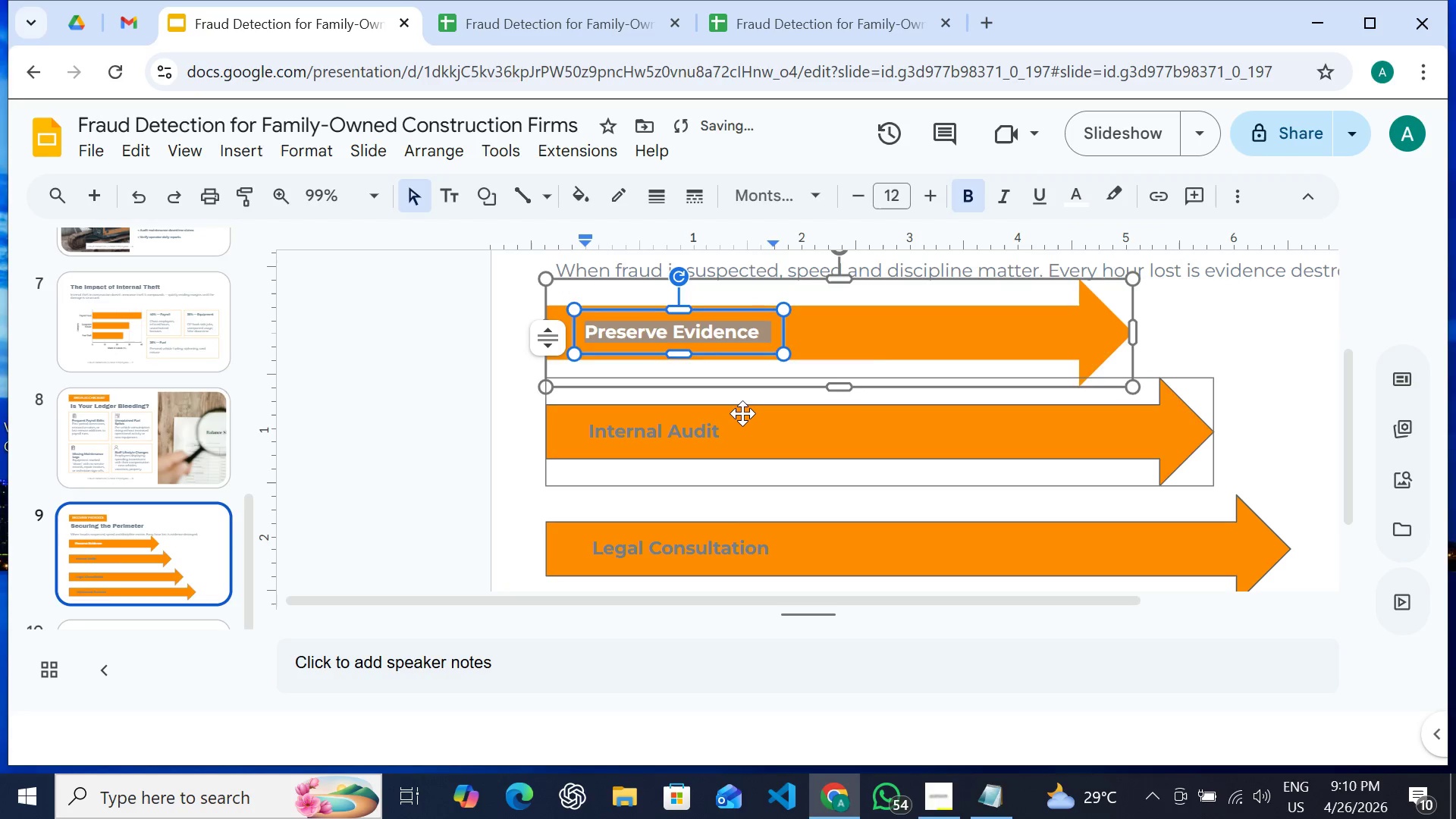 
left_click([742, 413])
 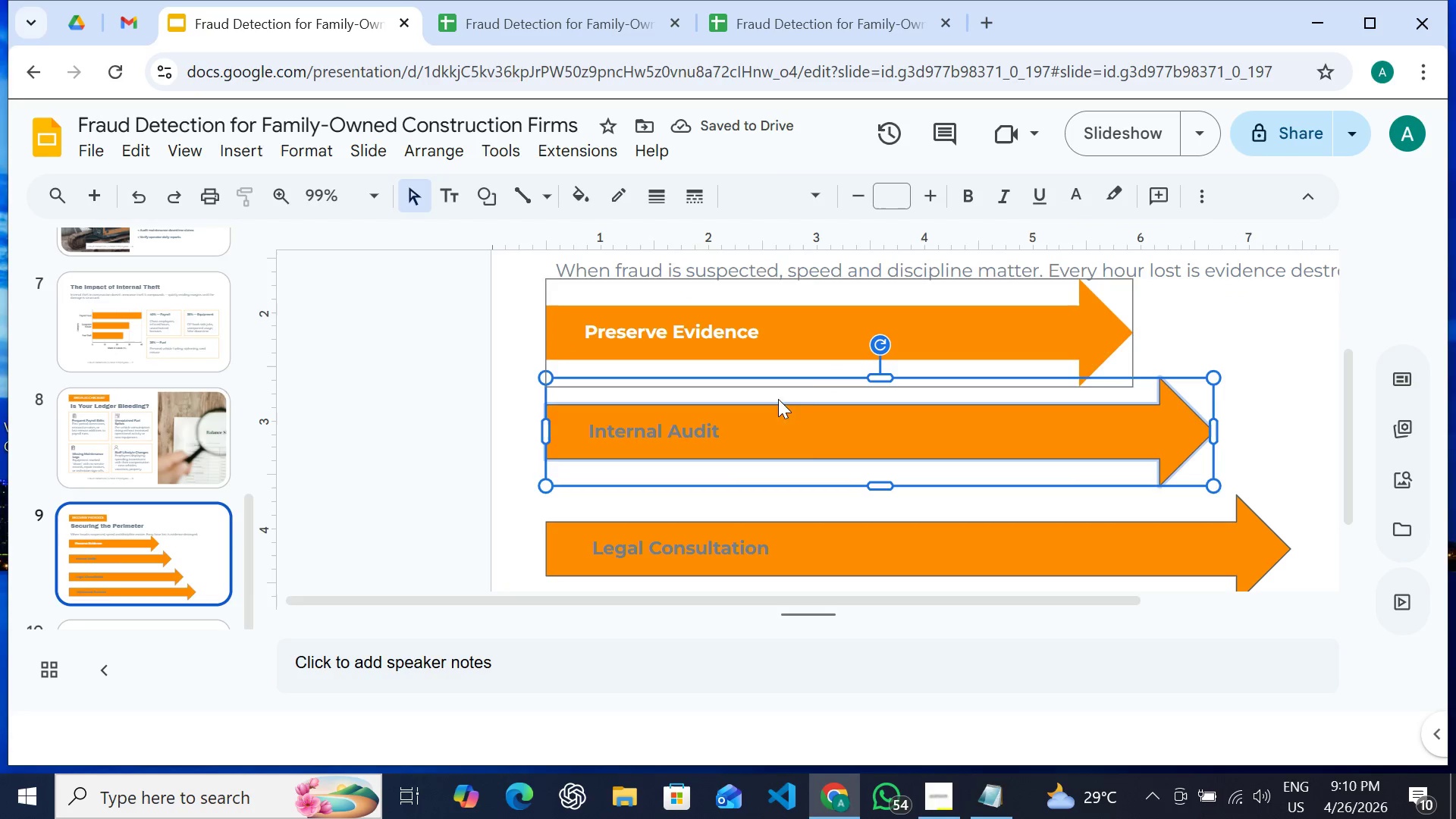 
left_click([780, 412])
 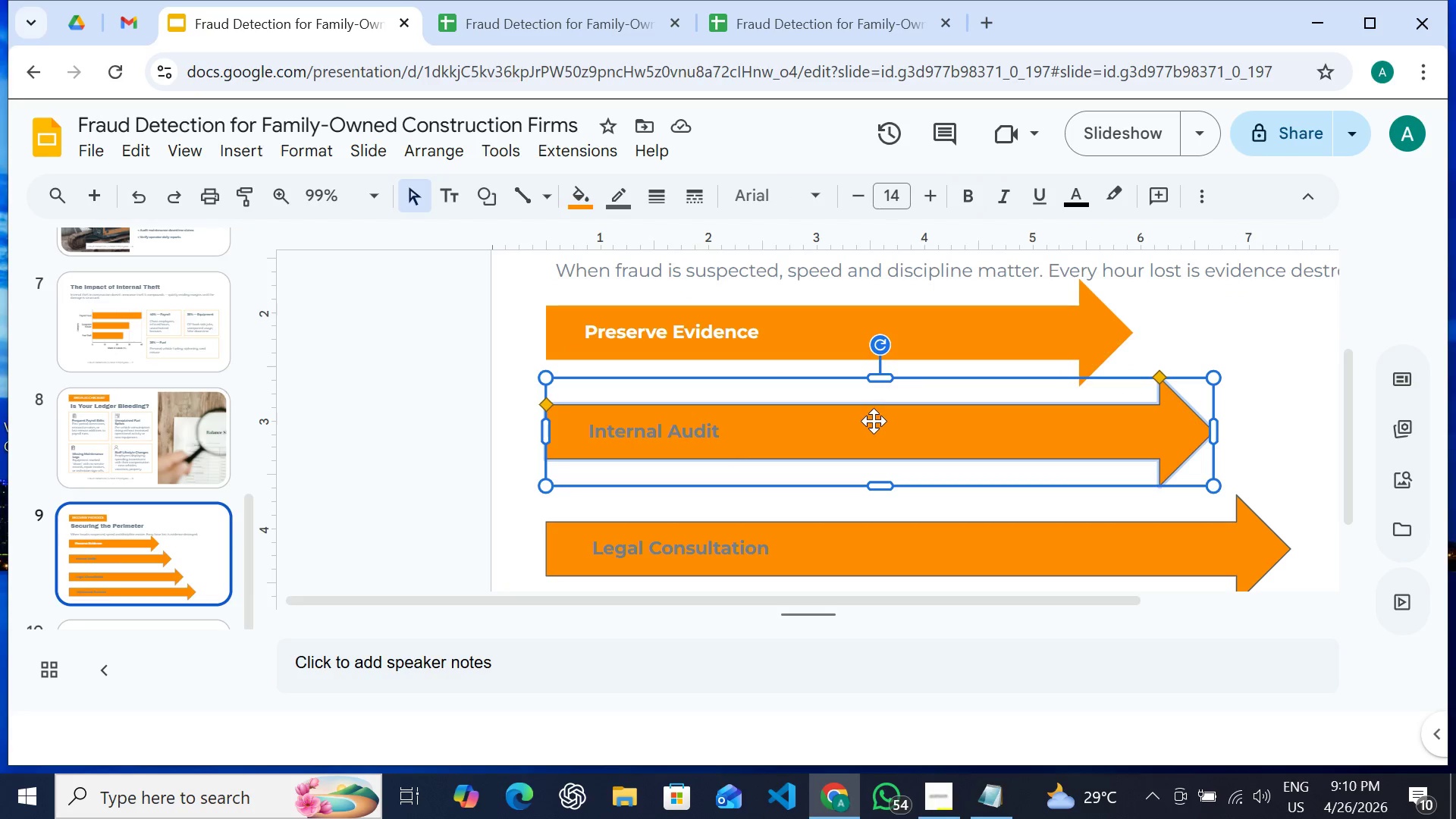 
double_click([874, 421])
 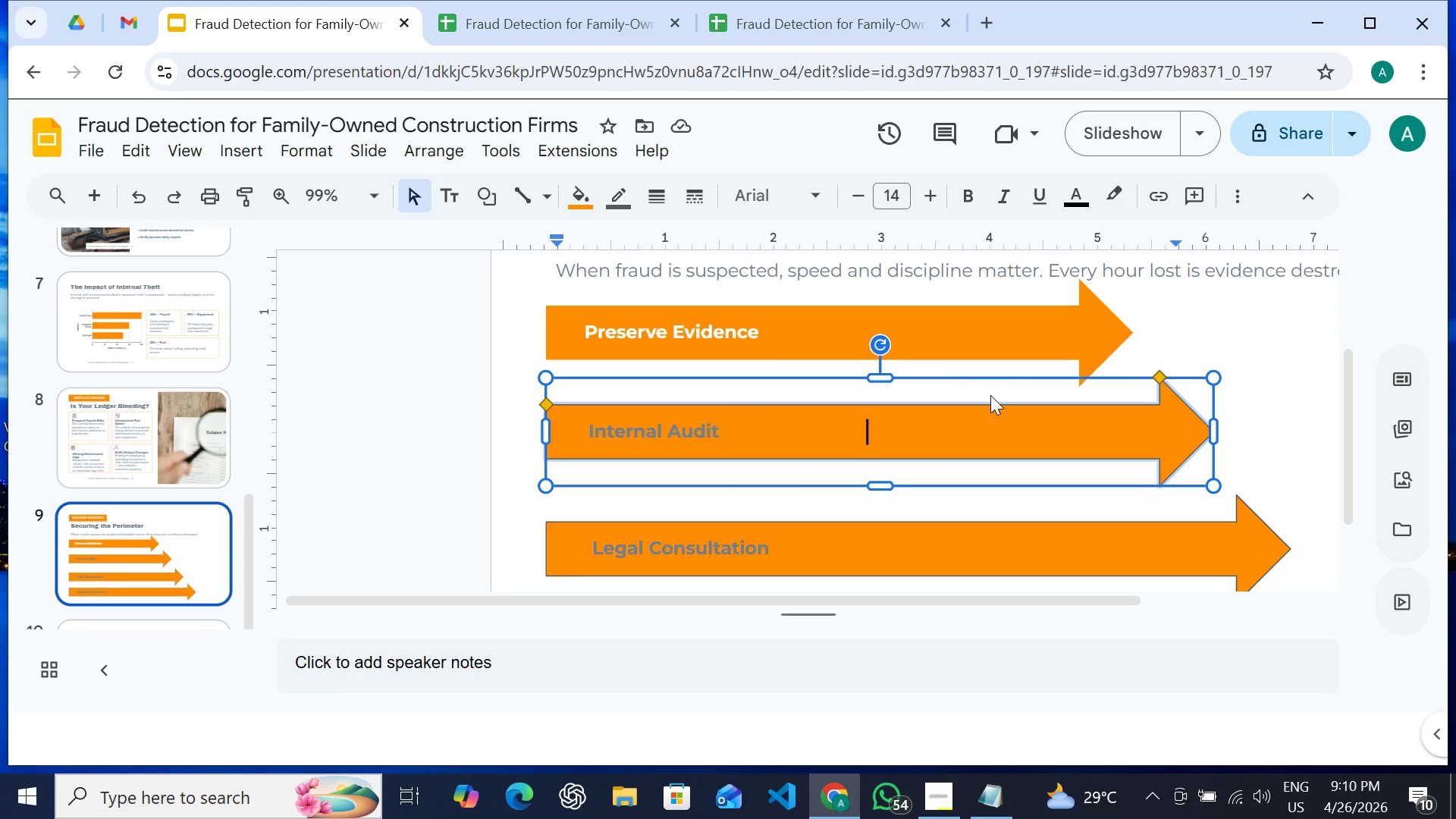 
left_click([984, 408])
 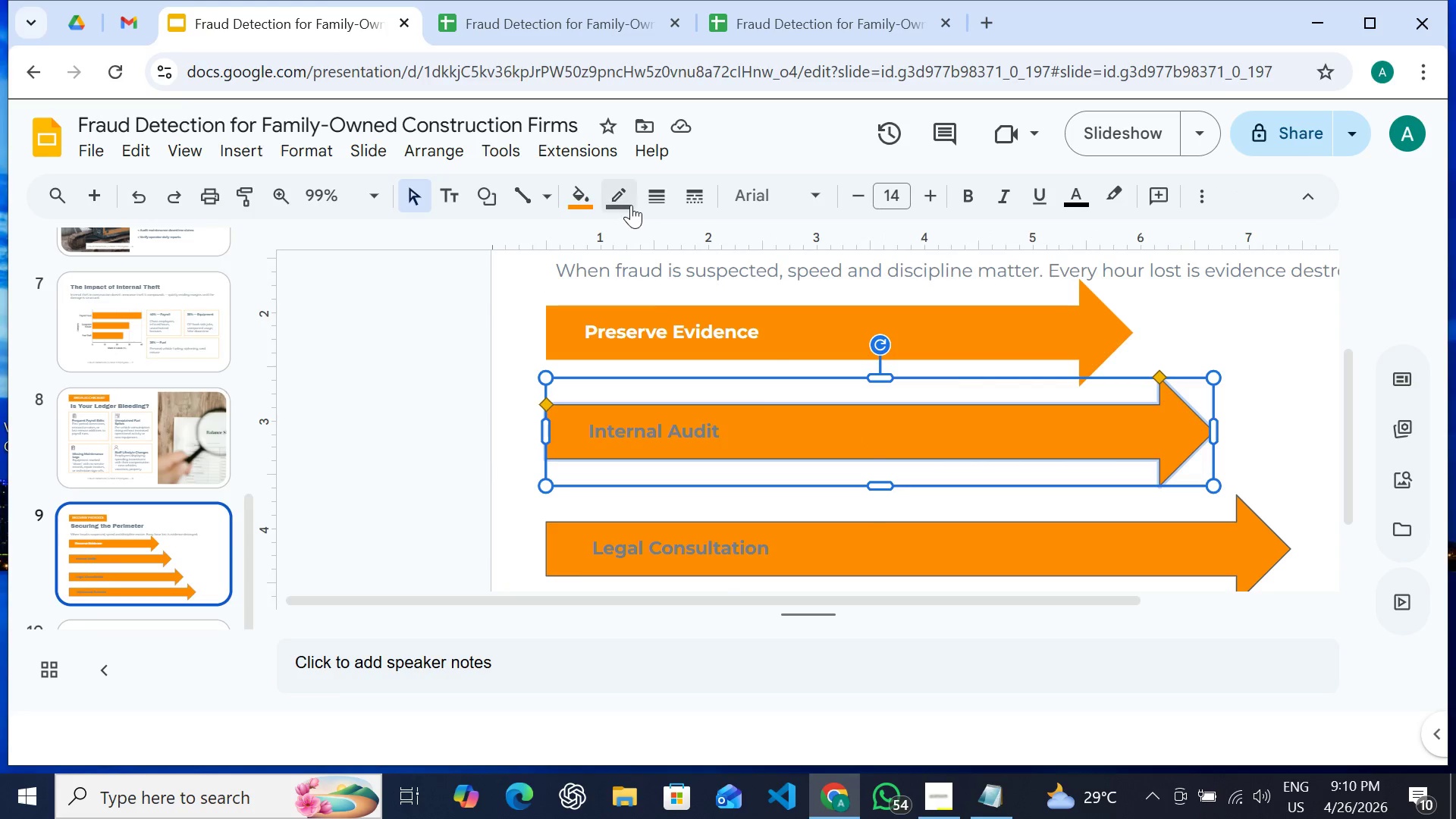 
left_click([631, 205])
 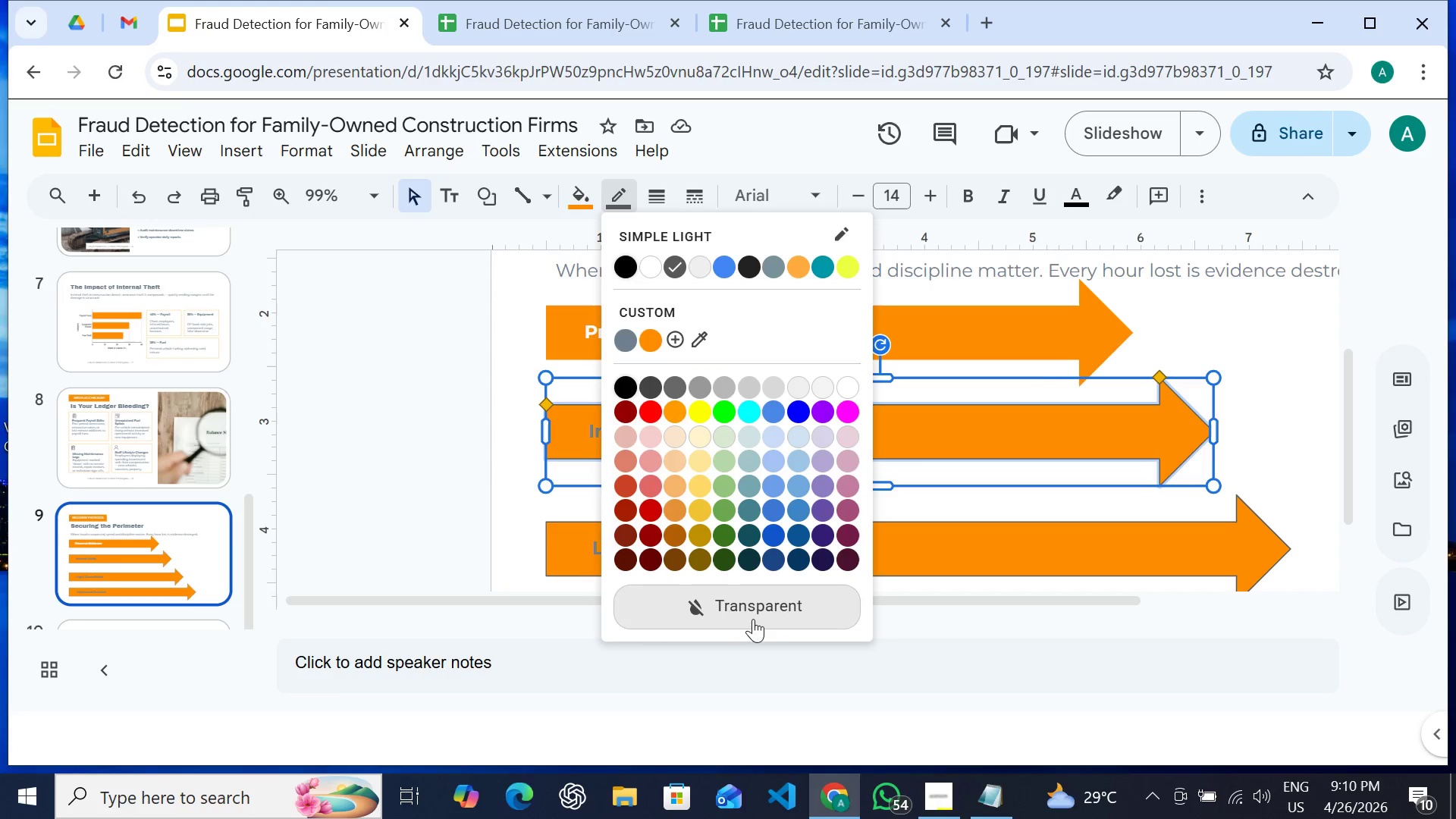 
left_click([753, 610])
 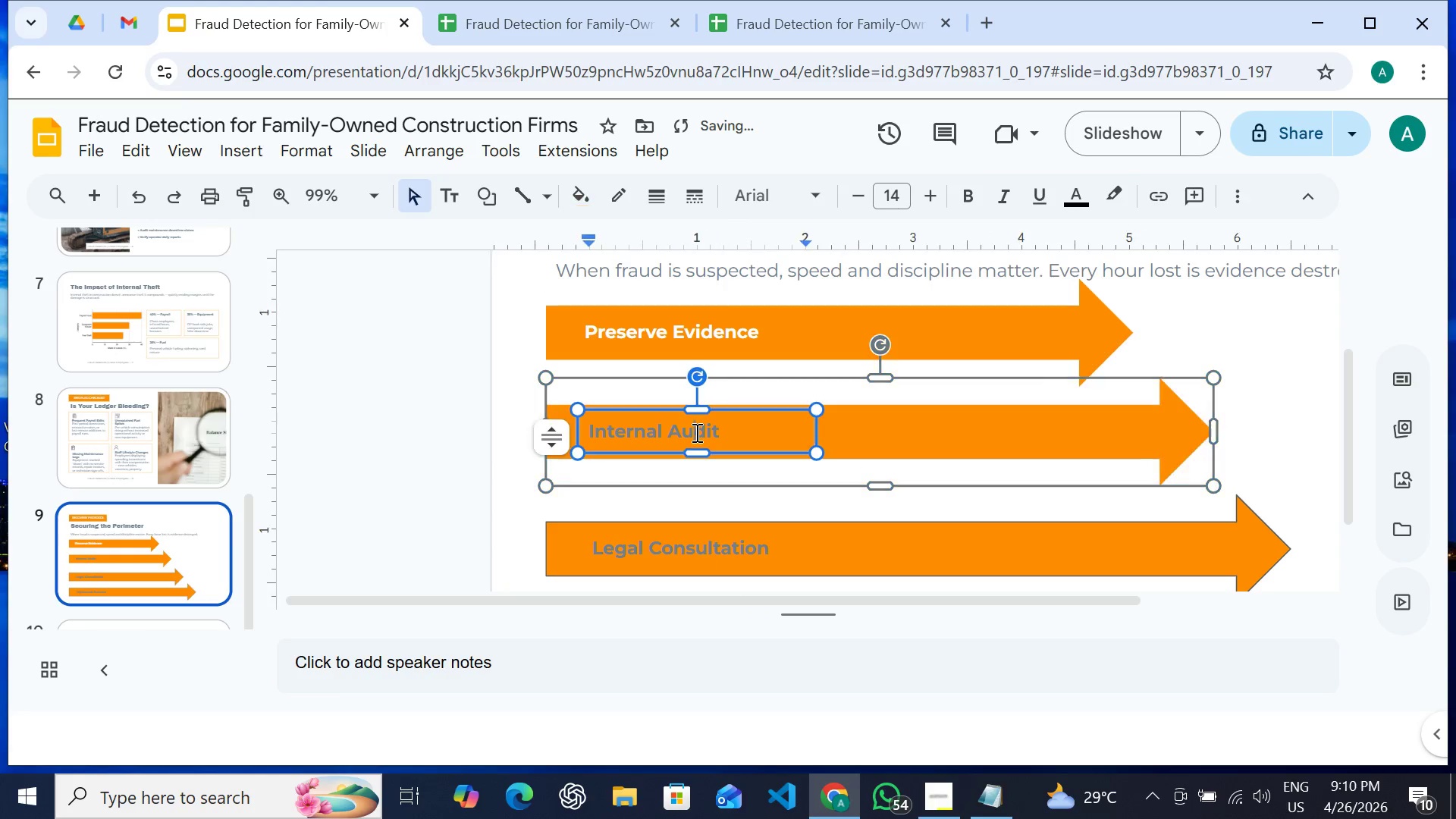 
double_click([695, 432])
 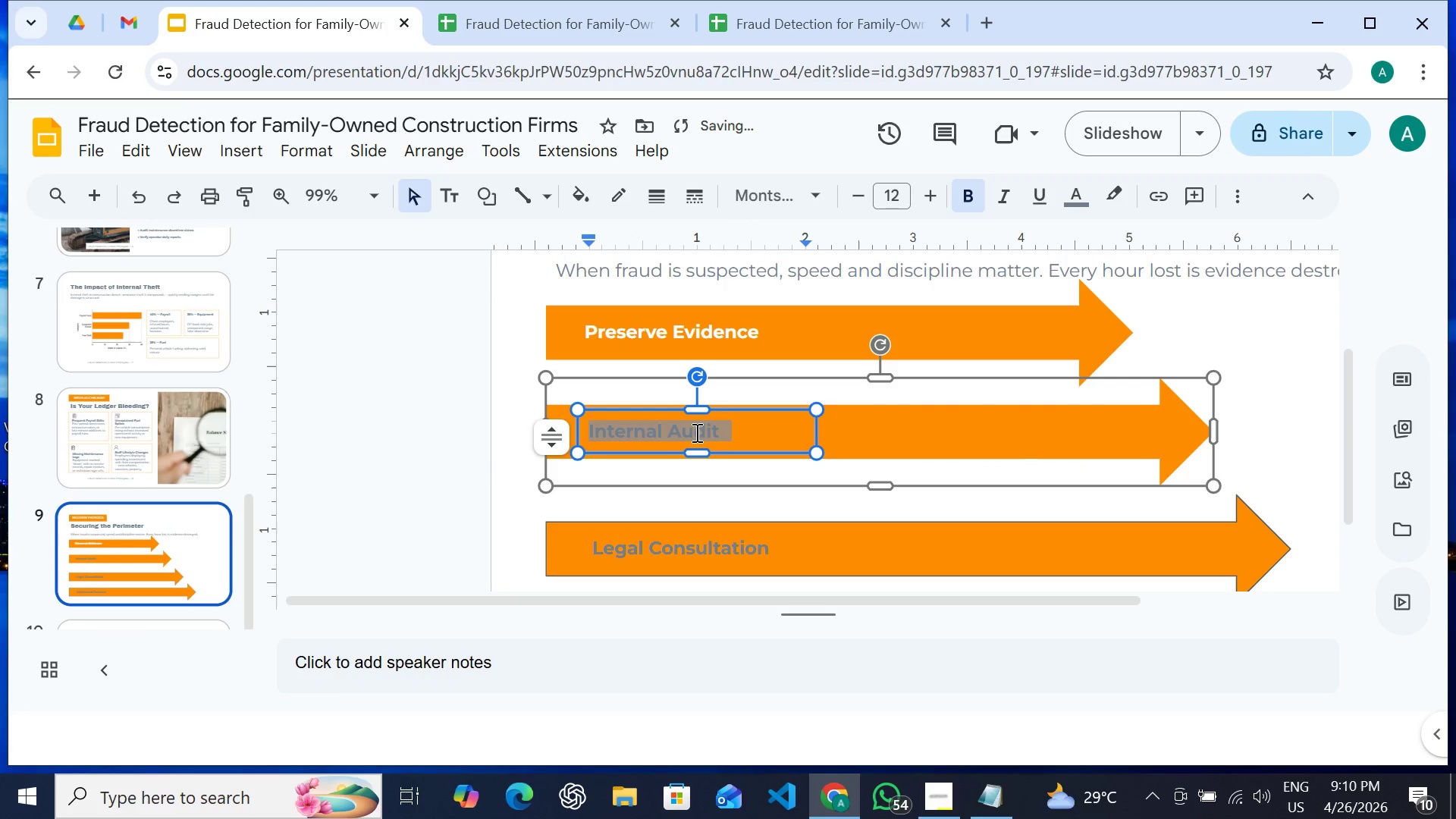 
triple_click([695, 432])
 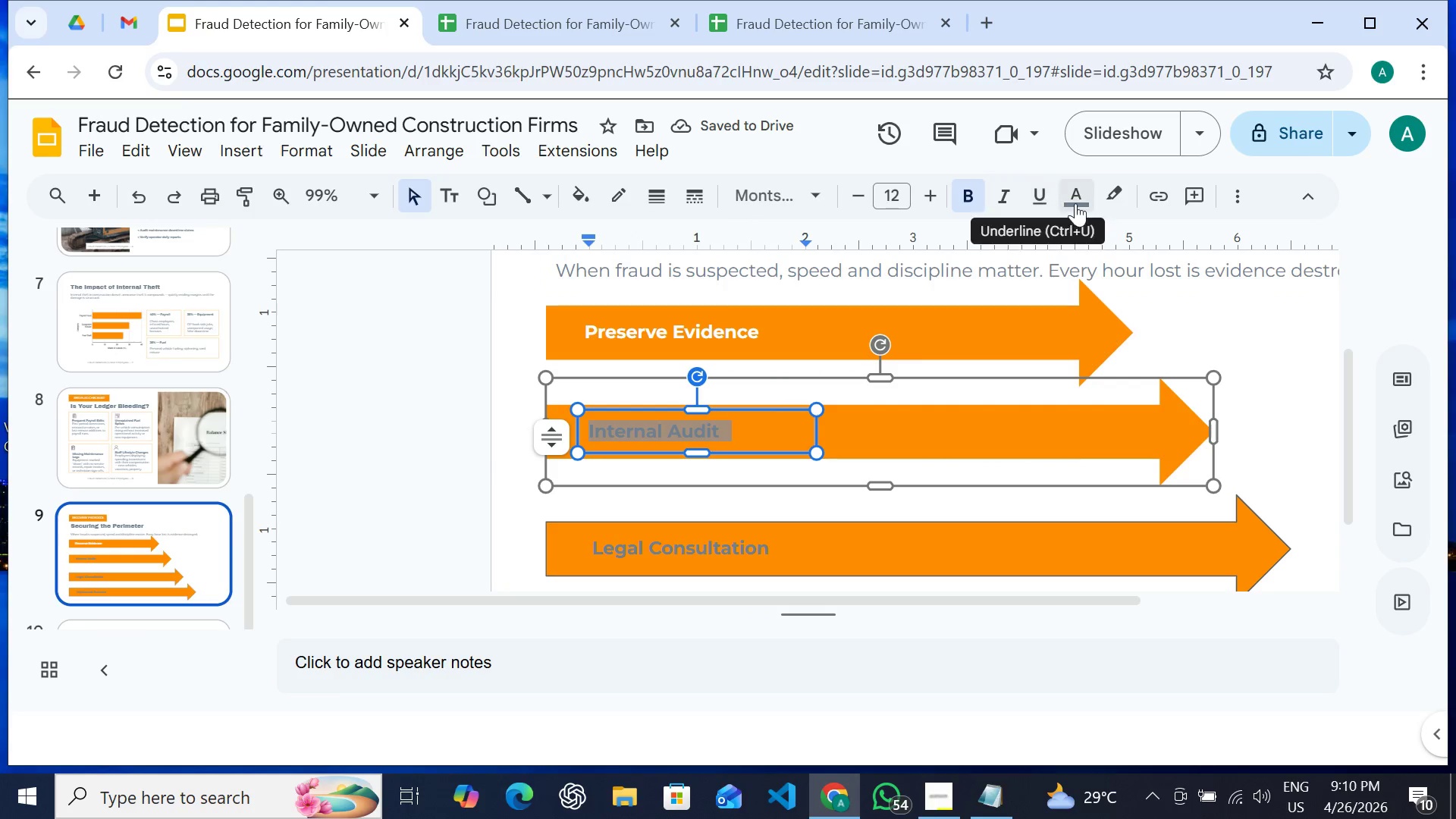 
left_click([1081, 200])
 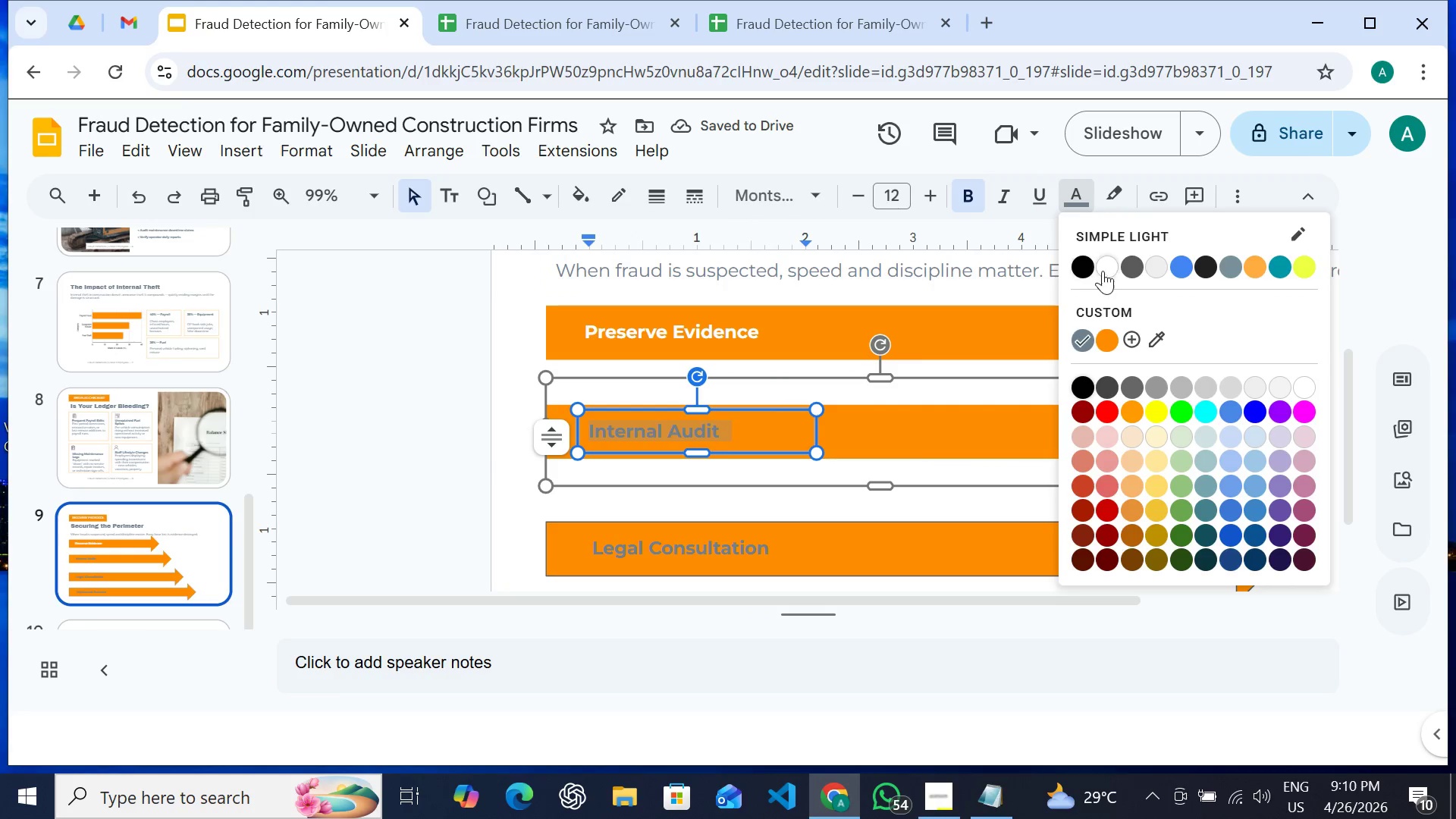 
left_click([1103, 271])
 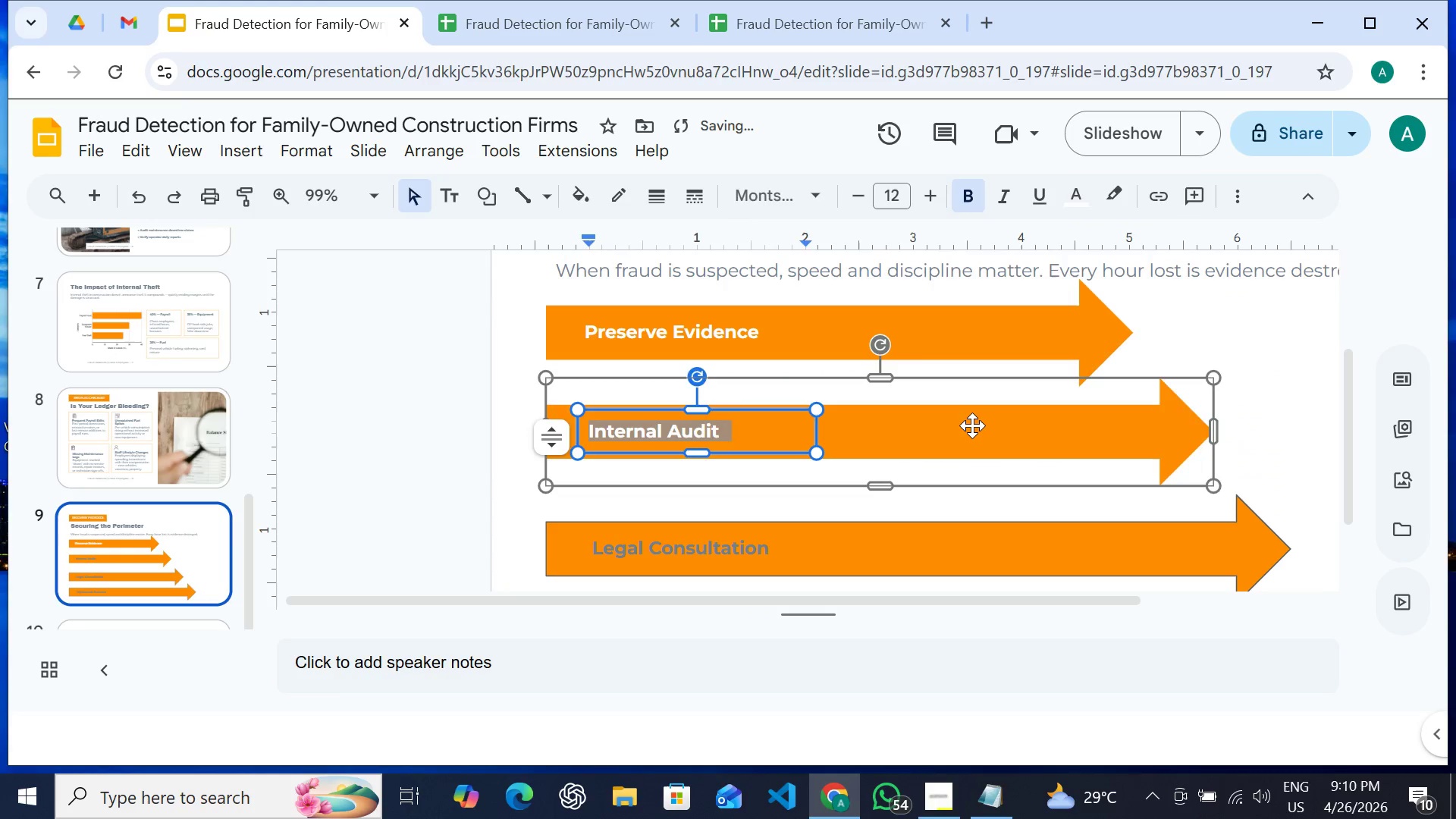 
left_click([972, 425])
 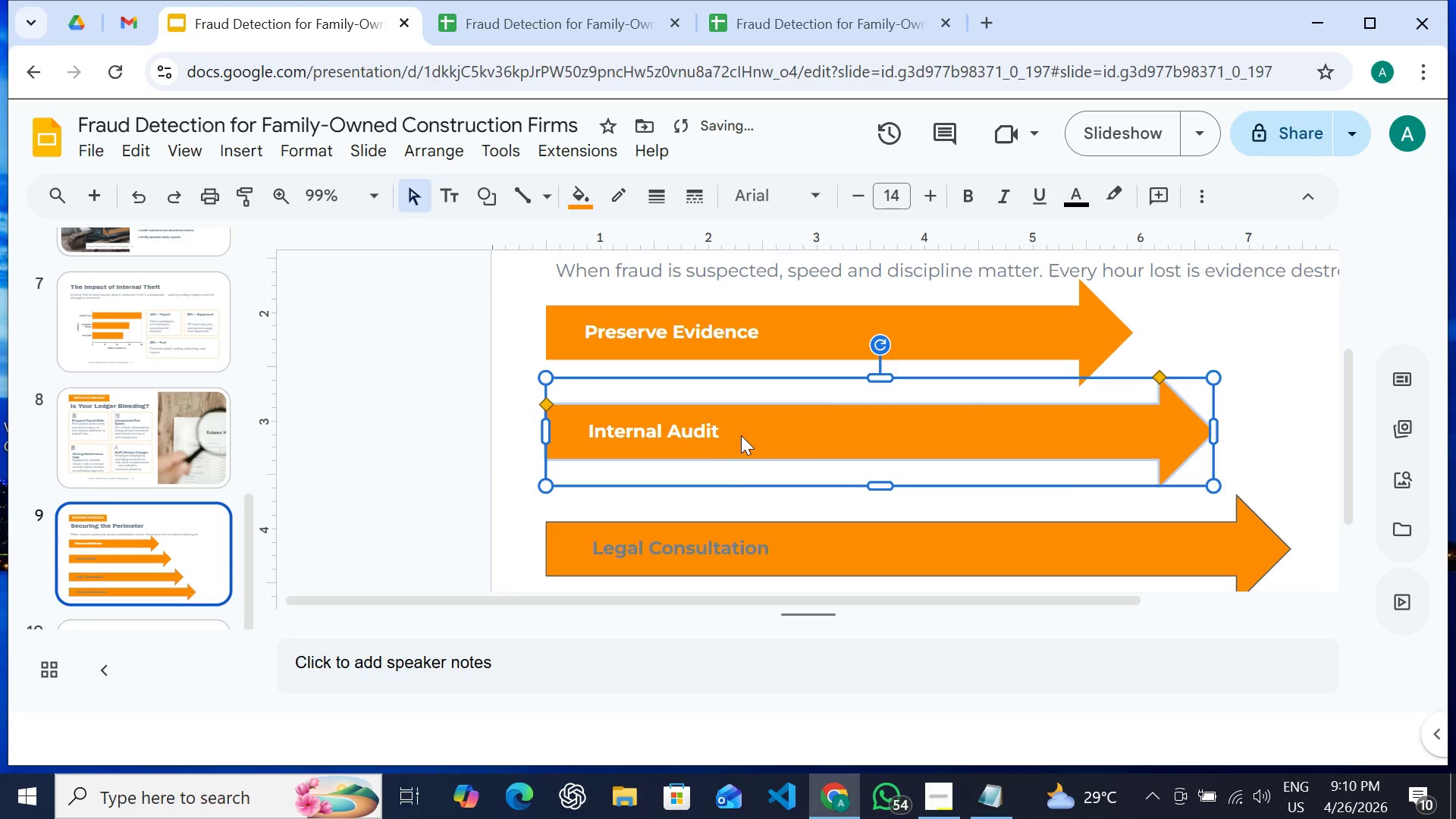 
hold_key(key=ShiftLeft, duration=0.73)
left_click([717, 431])
 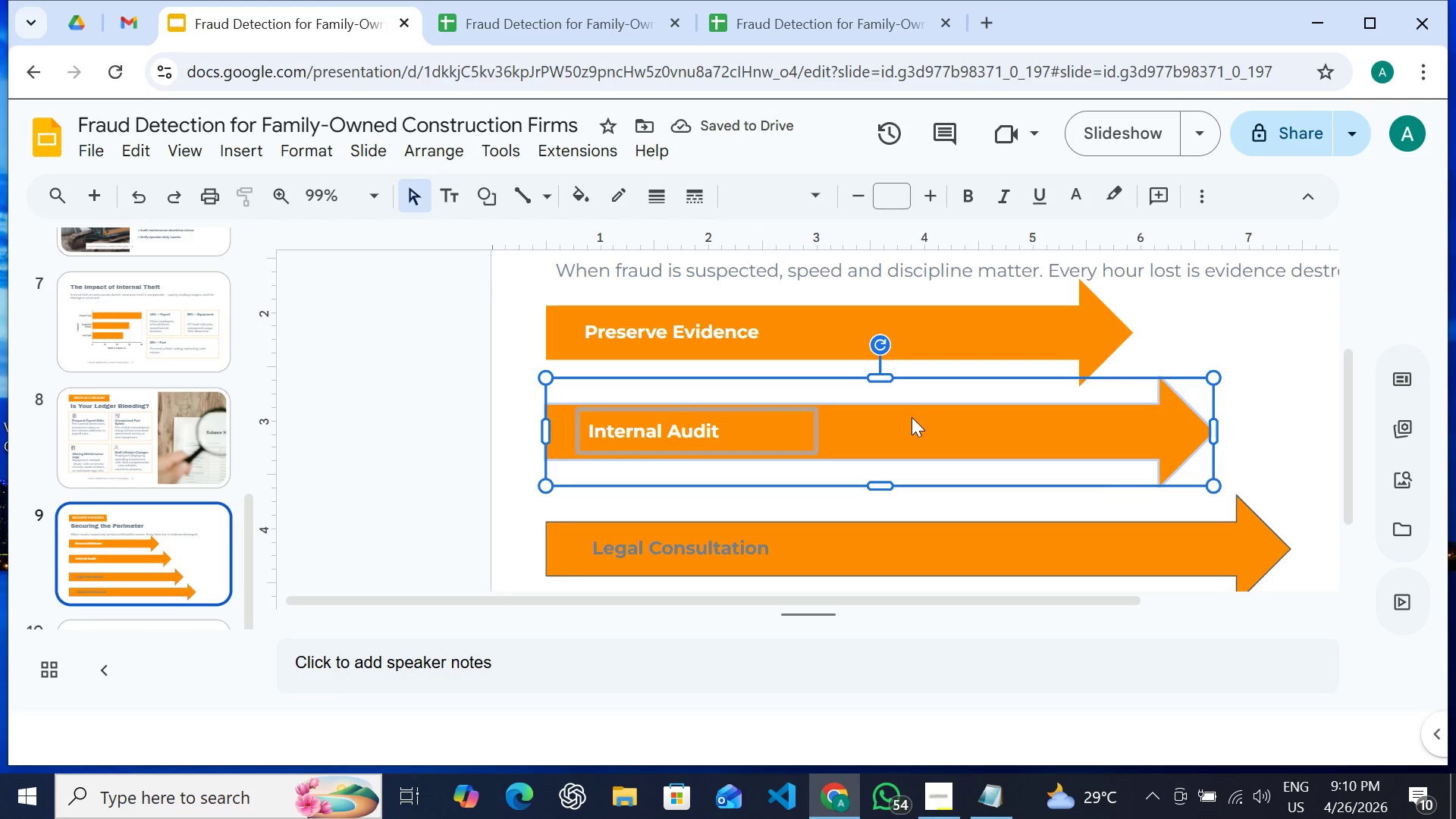 
left_click_drag(start_coordinate=[912, 417], to_coordinate=[908, 403])
 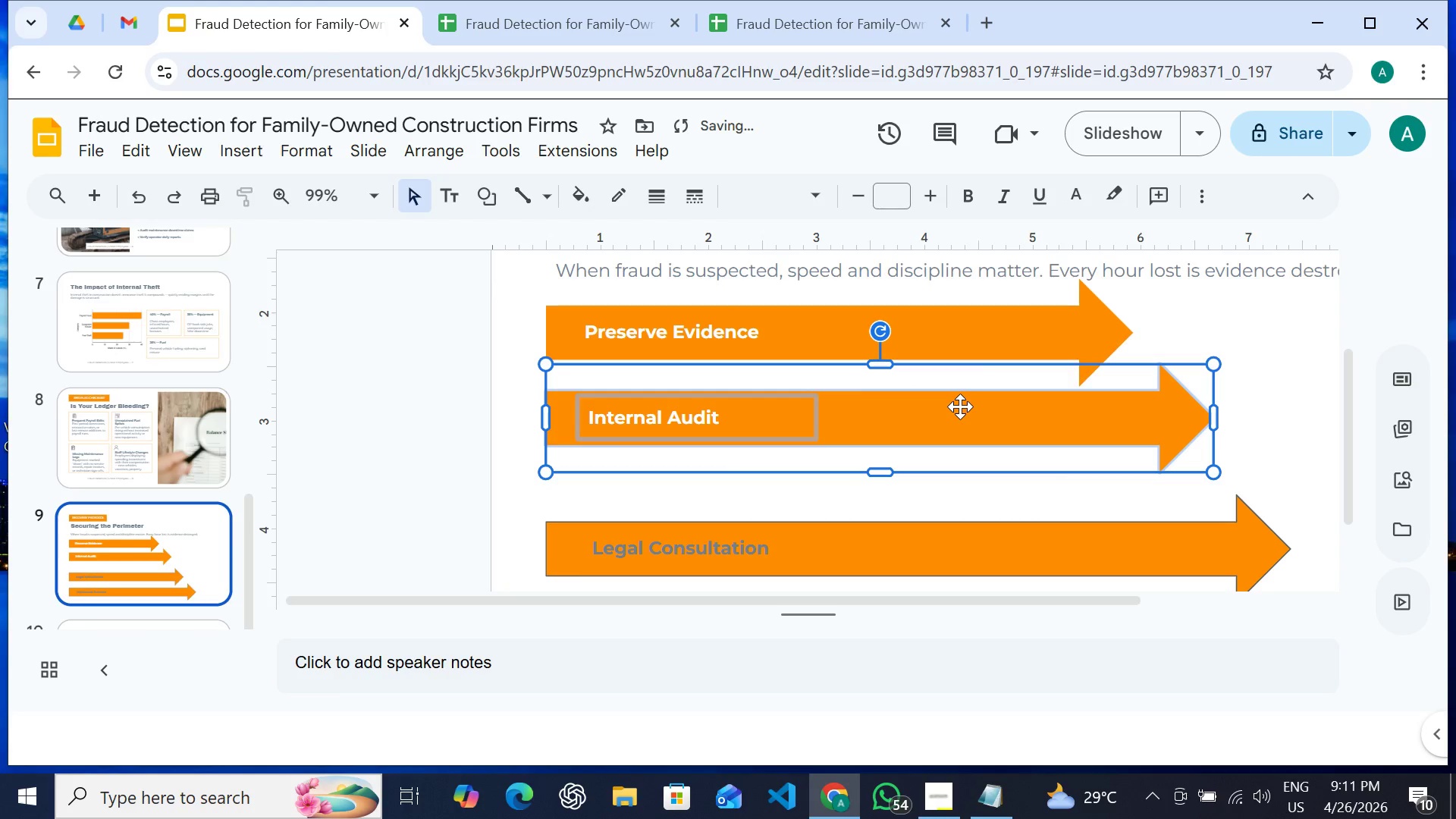 
hold_key(key=ShiftLeft, duration=0.36)
 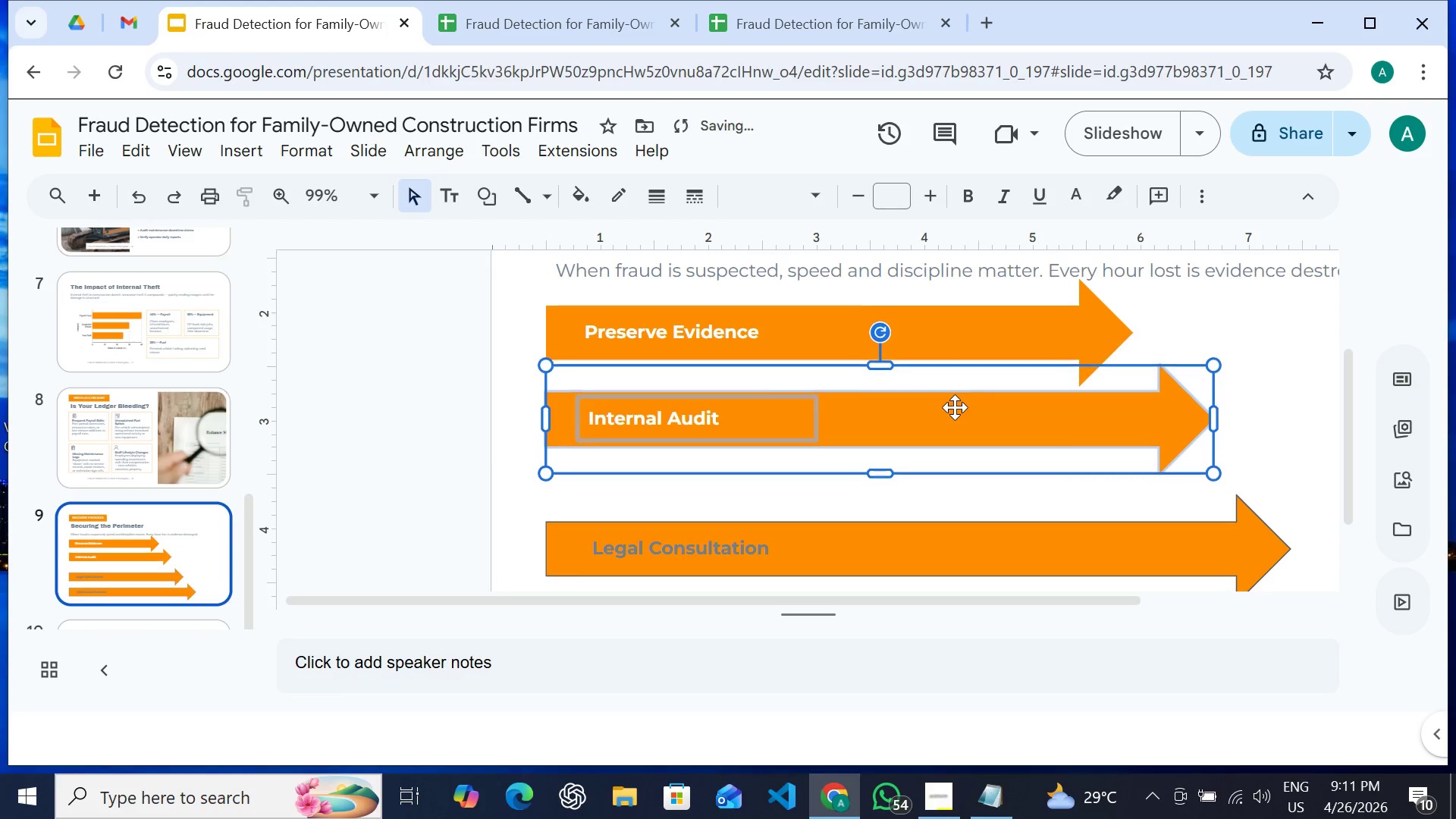 
key(ArrowDown)
 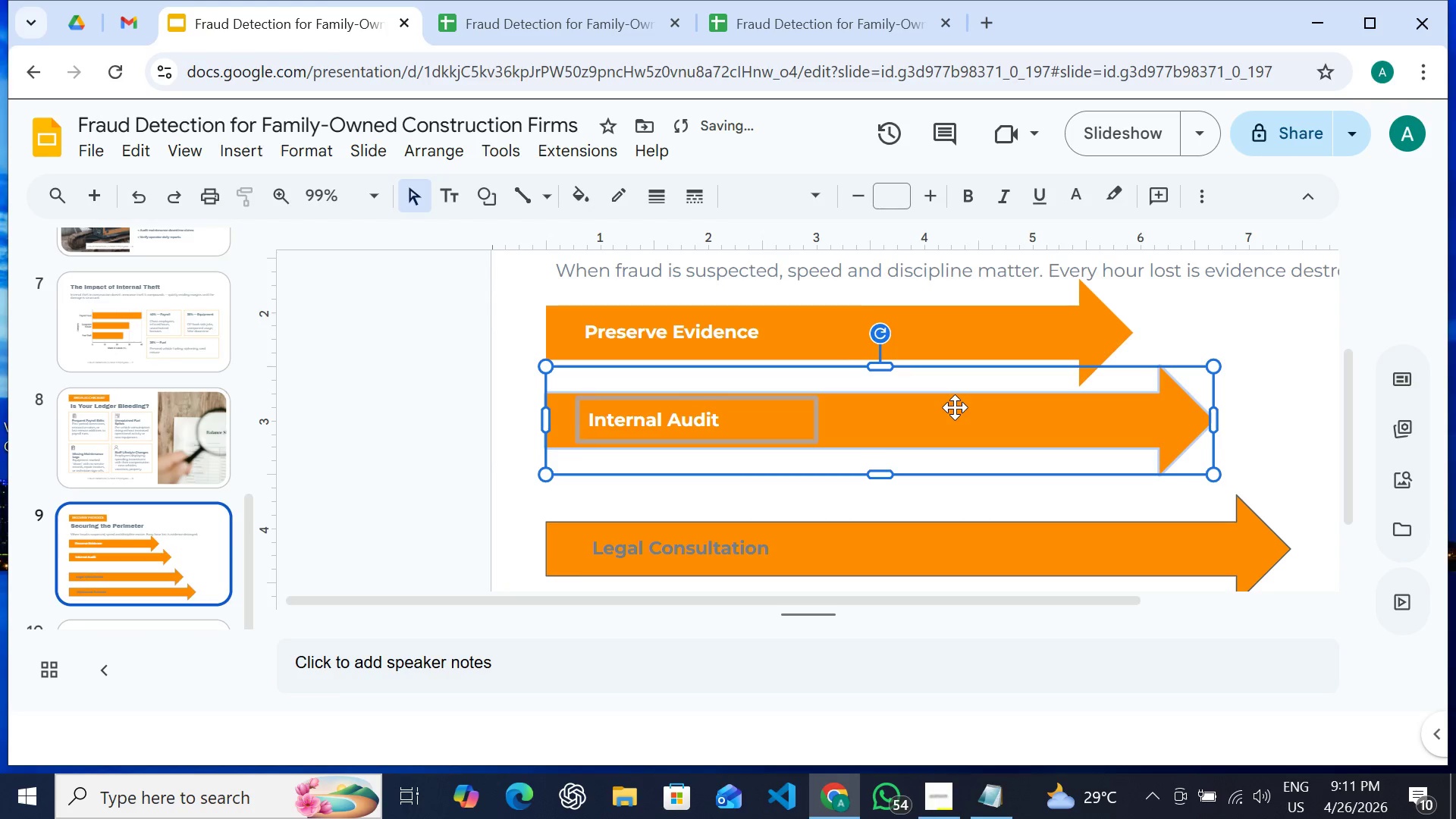 
key(ArrowDown)
 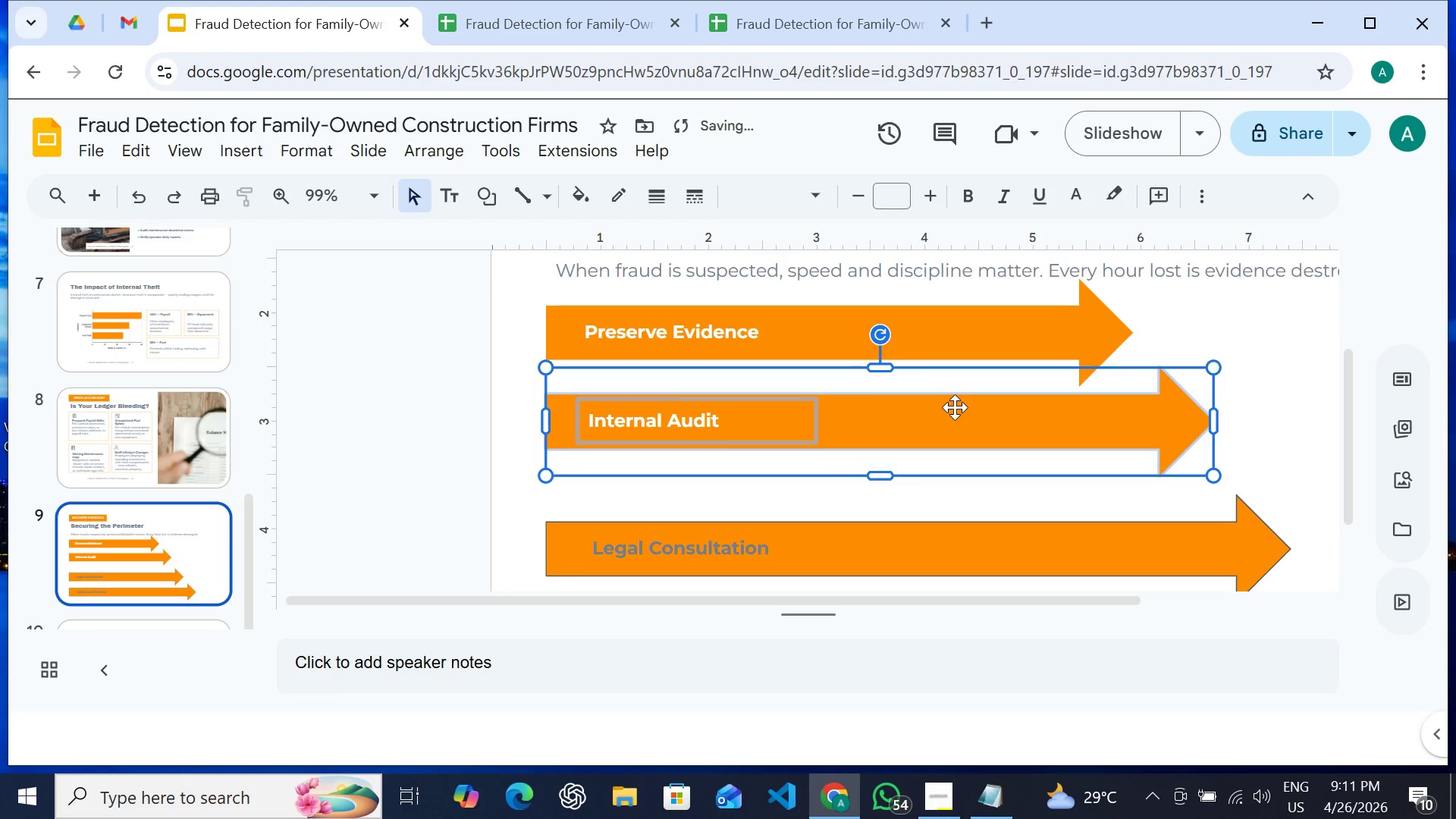 
key(ArrowDown)
 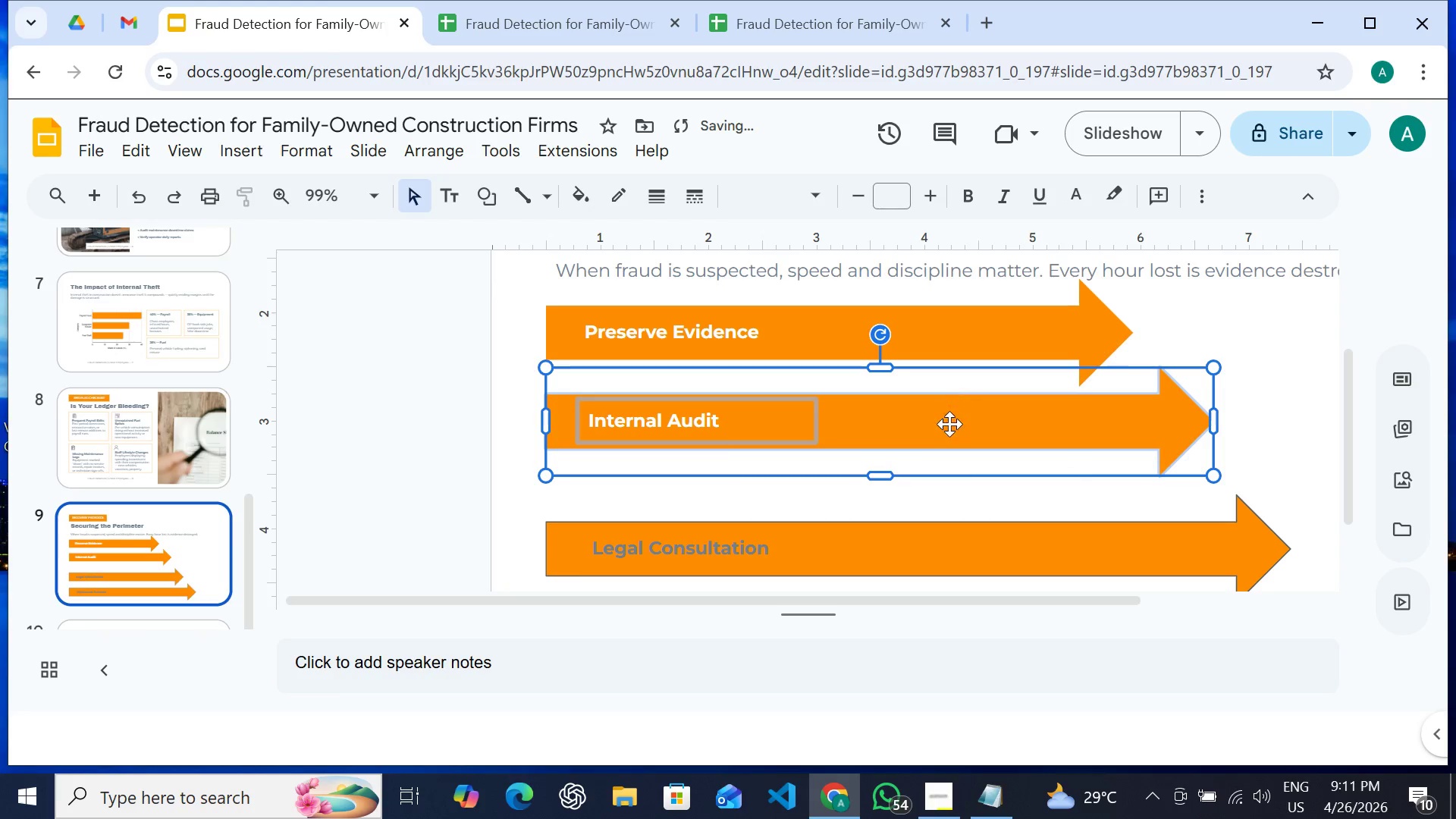 
scroll: coordinate [949, 425], scroll_direction: down, amount: 1.0
 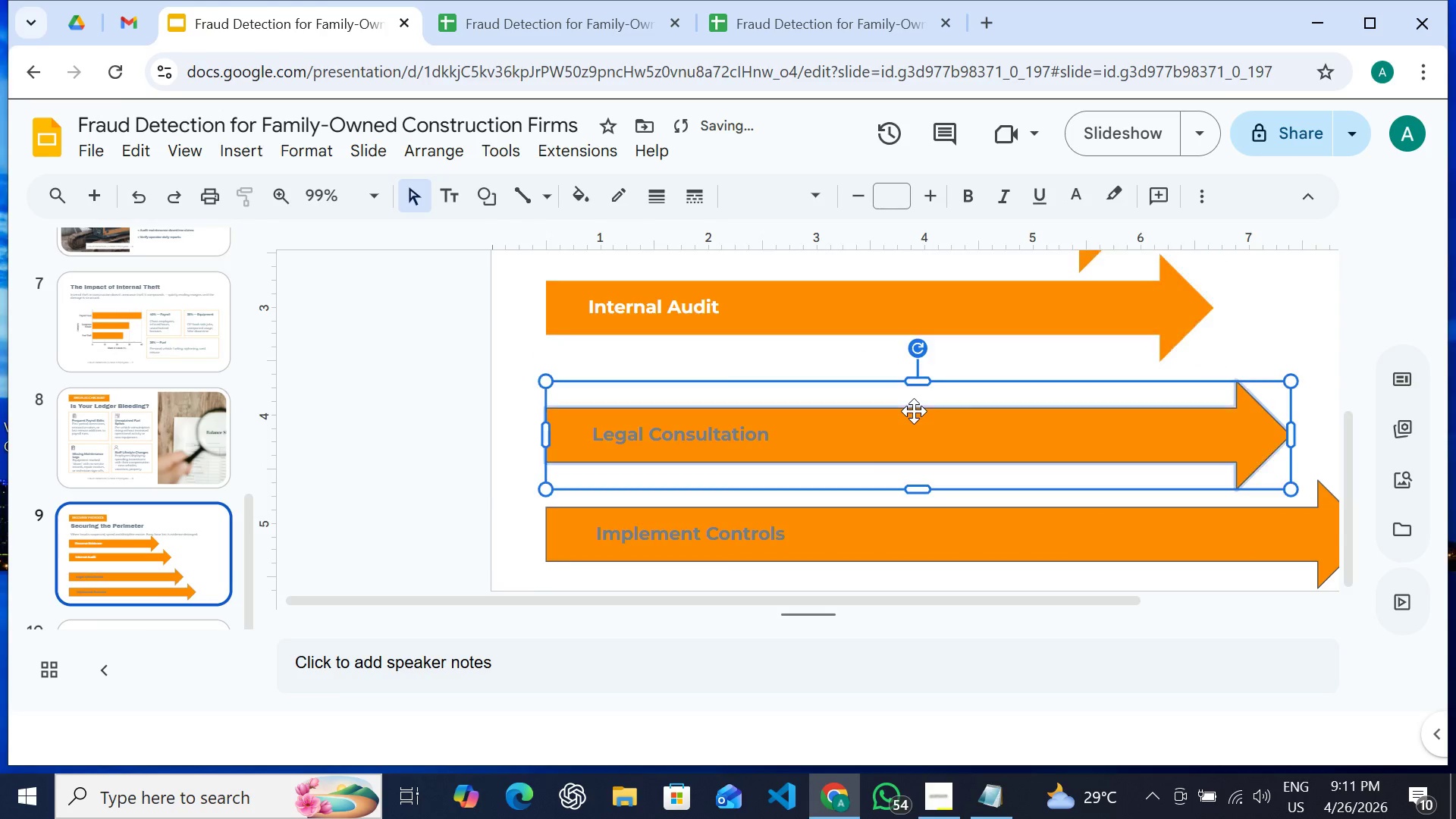 
left_click([914, 411])
 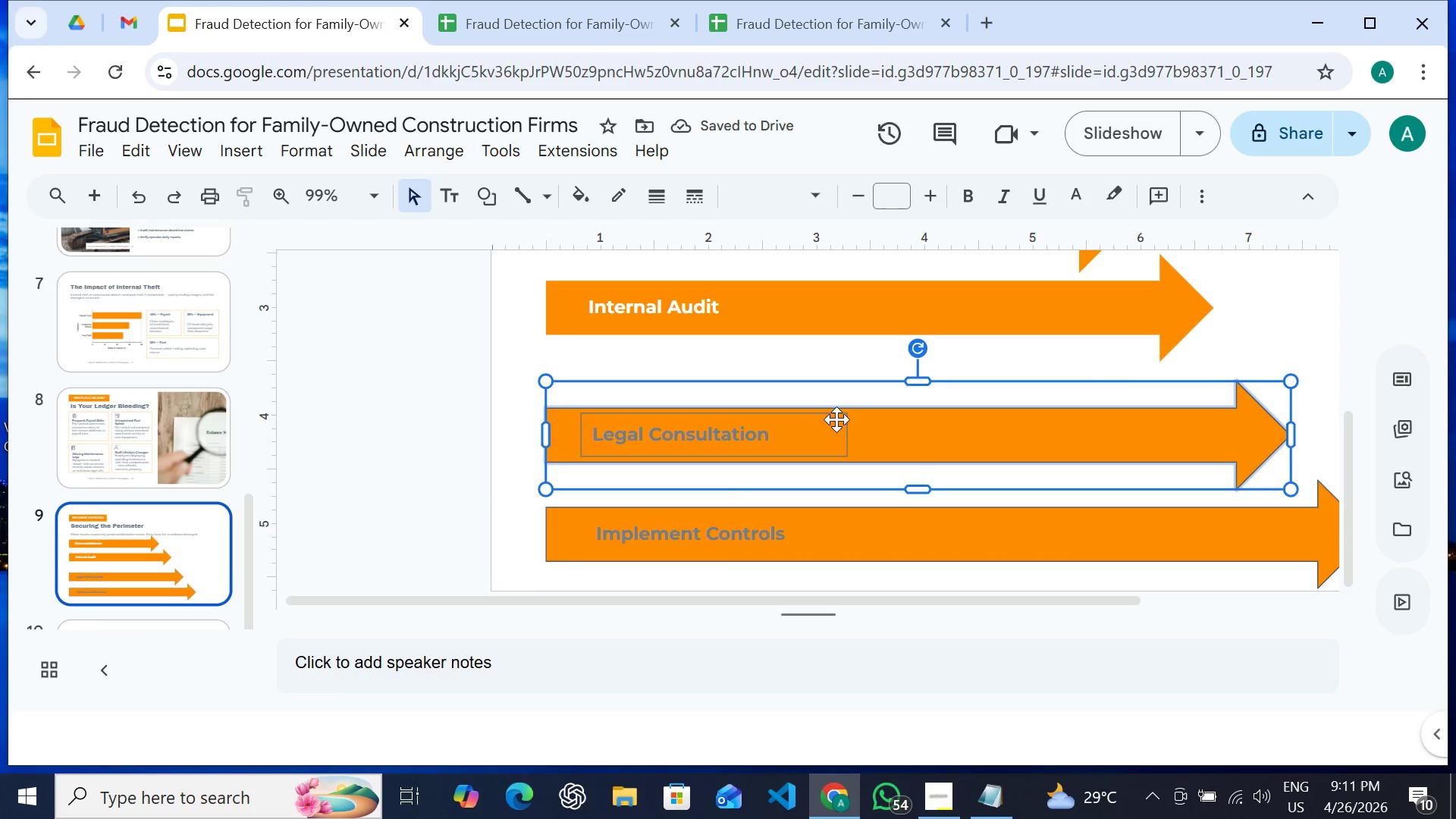 
left_click([858, 442])
 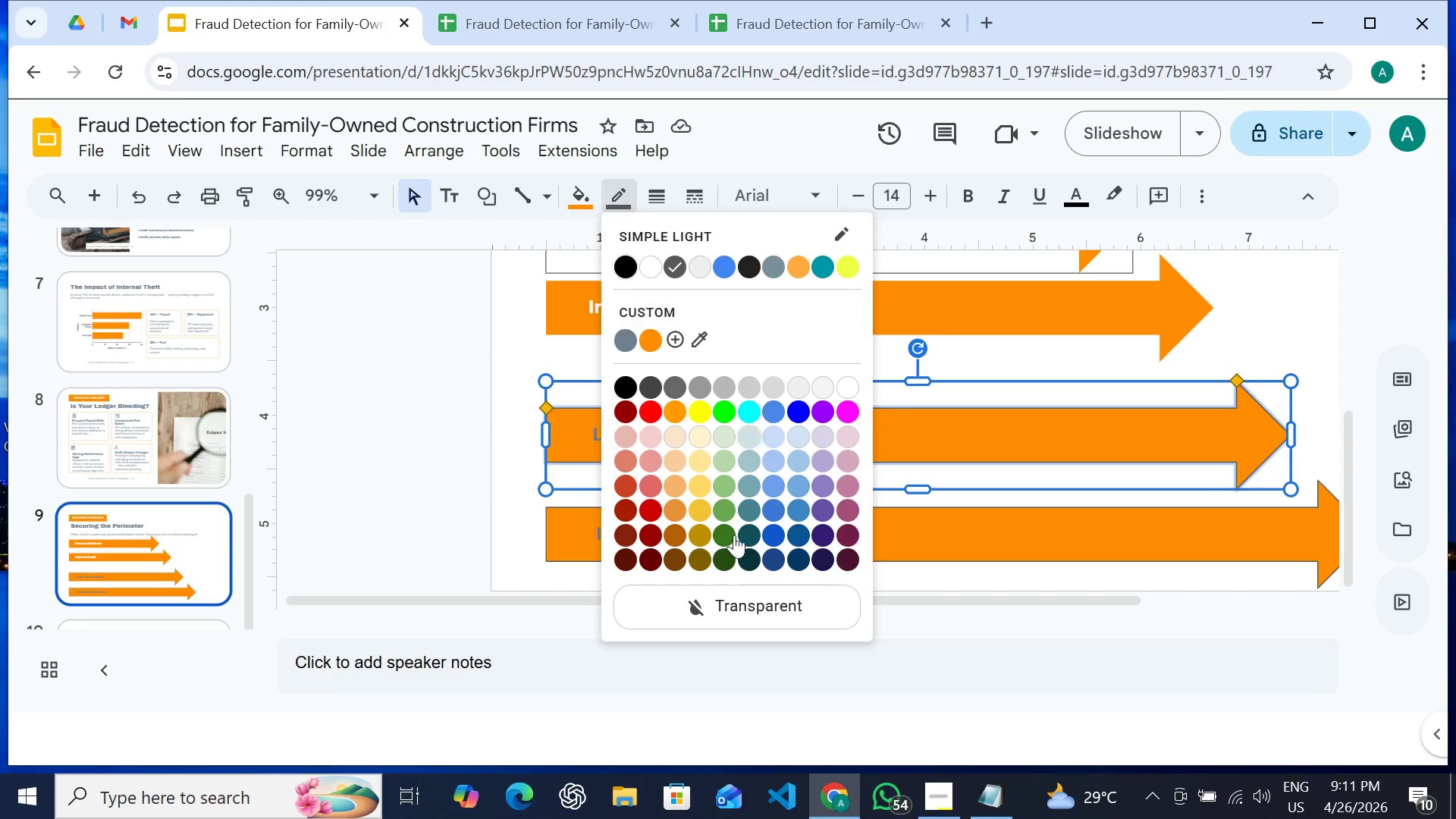 
left_click([731, 592])
 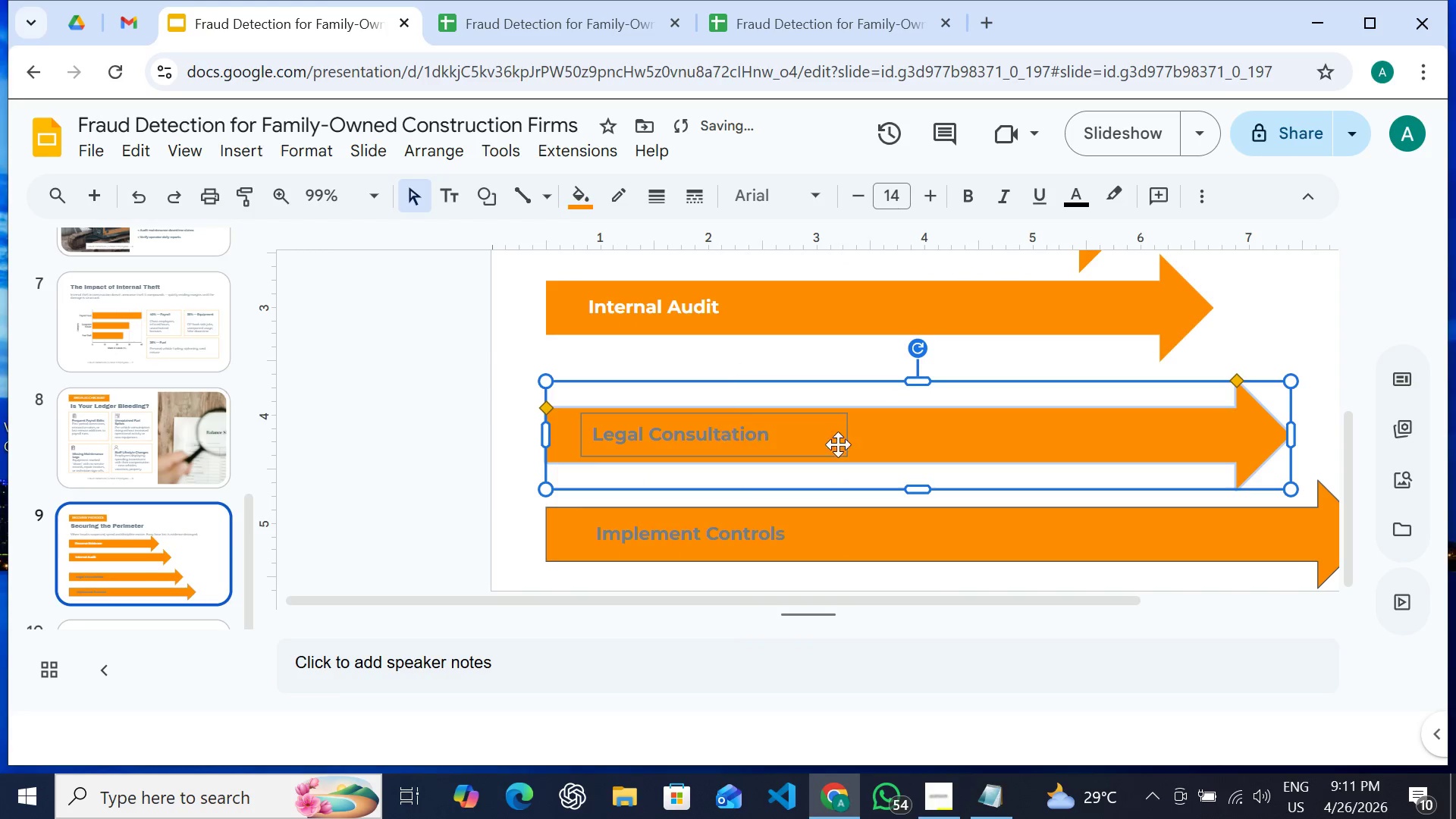 
hold_key(key=ShiftLeft, duration=1.53)
 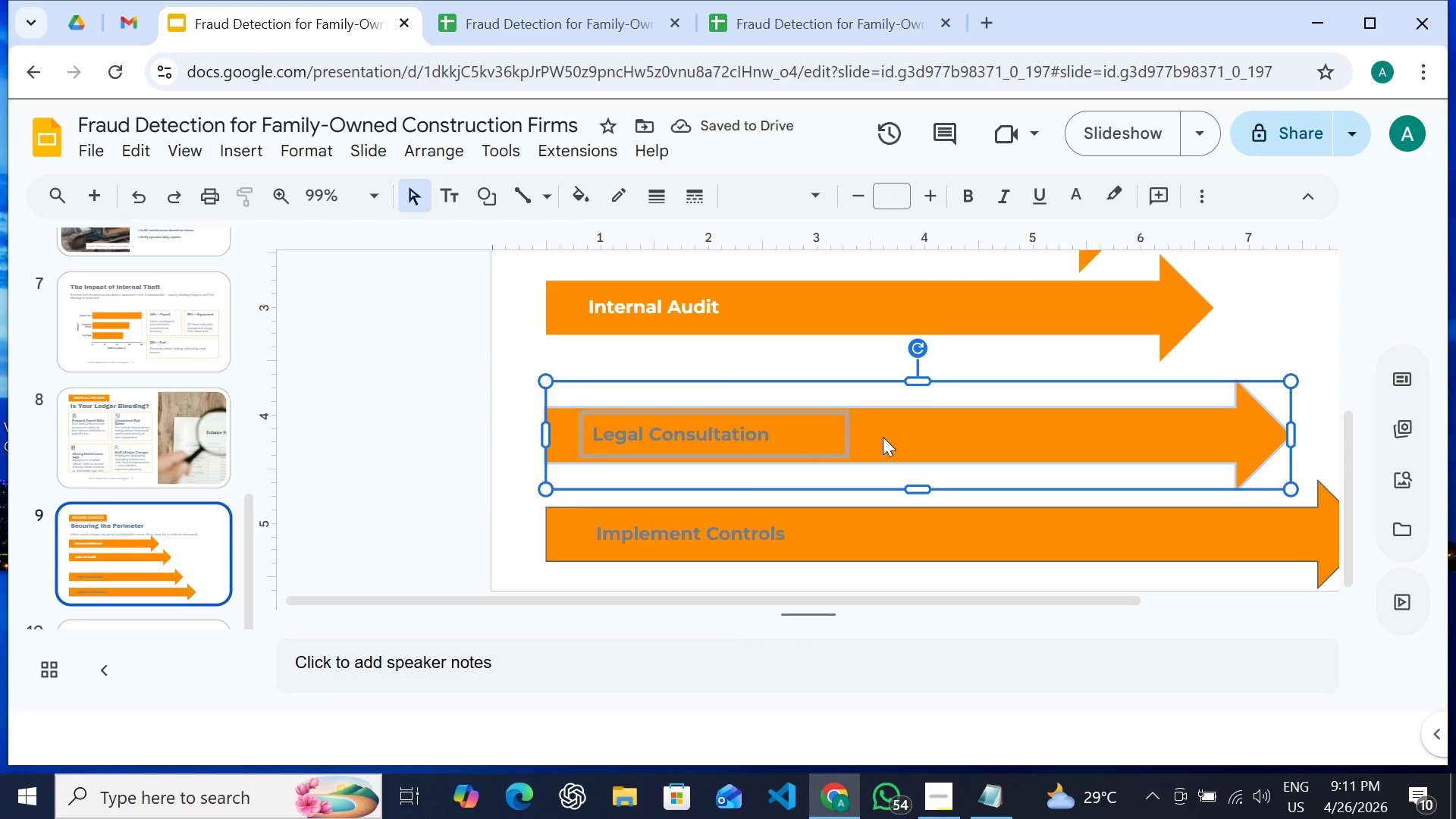 
hold_key(key=ShiftLeft, duration=0.52)
 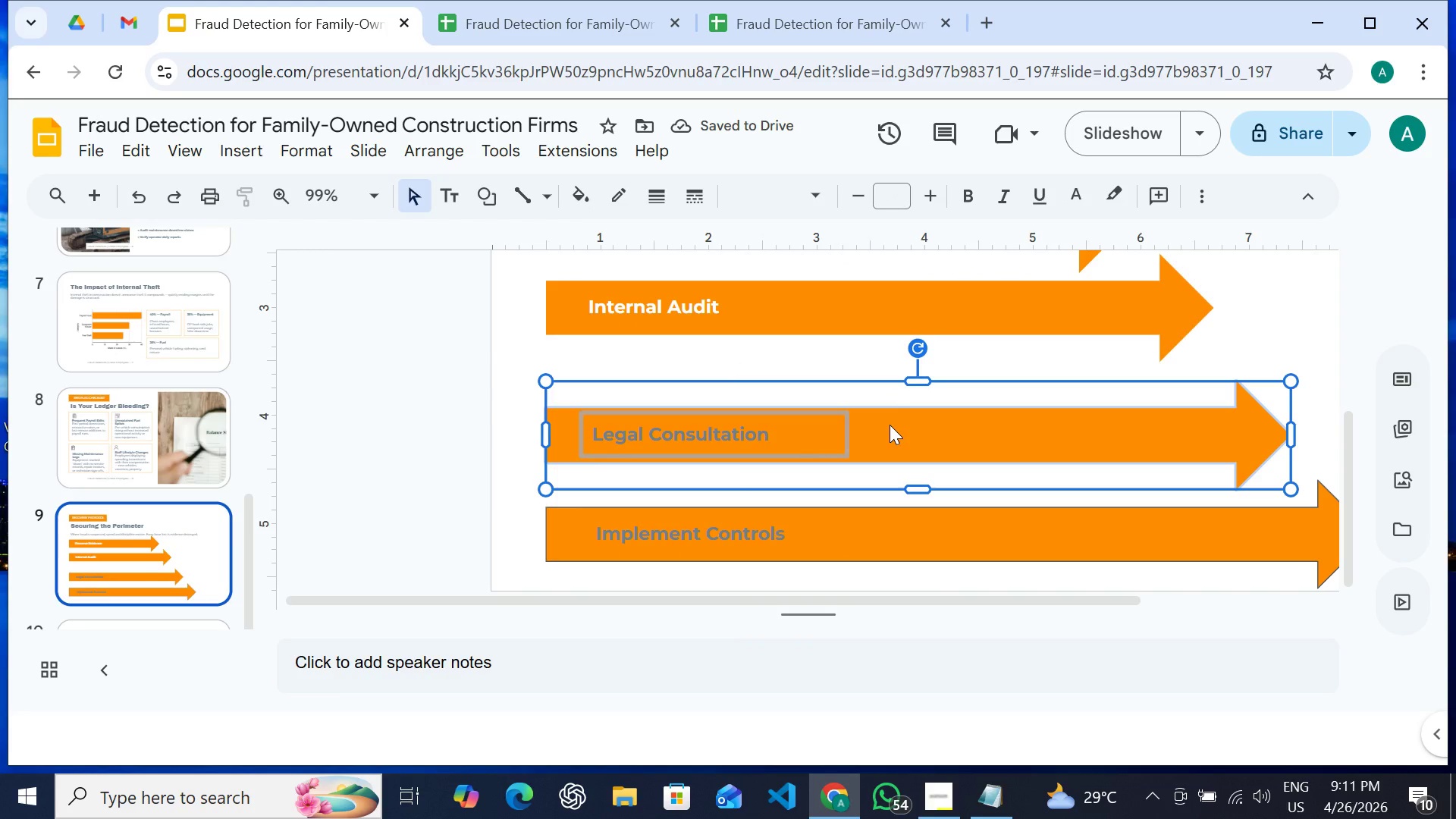 
left_click_drag(start_coordinate=[890, 425], to_coordinate=[890, 405])
 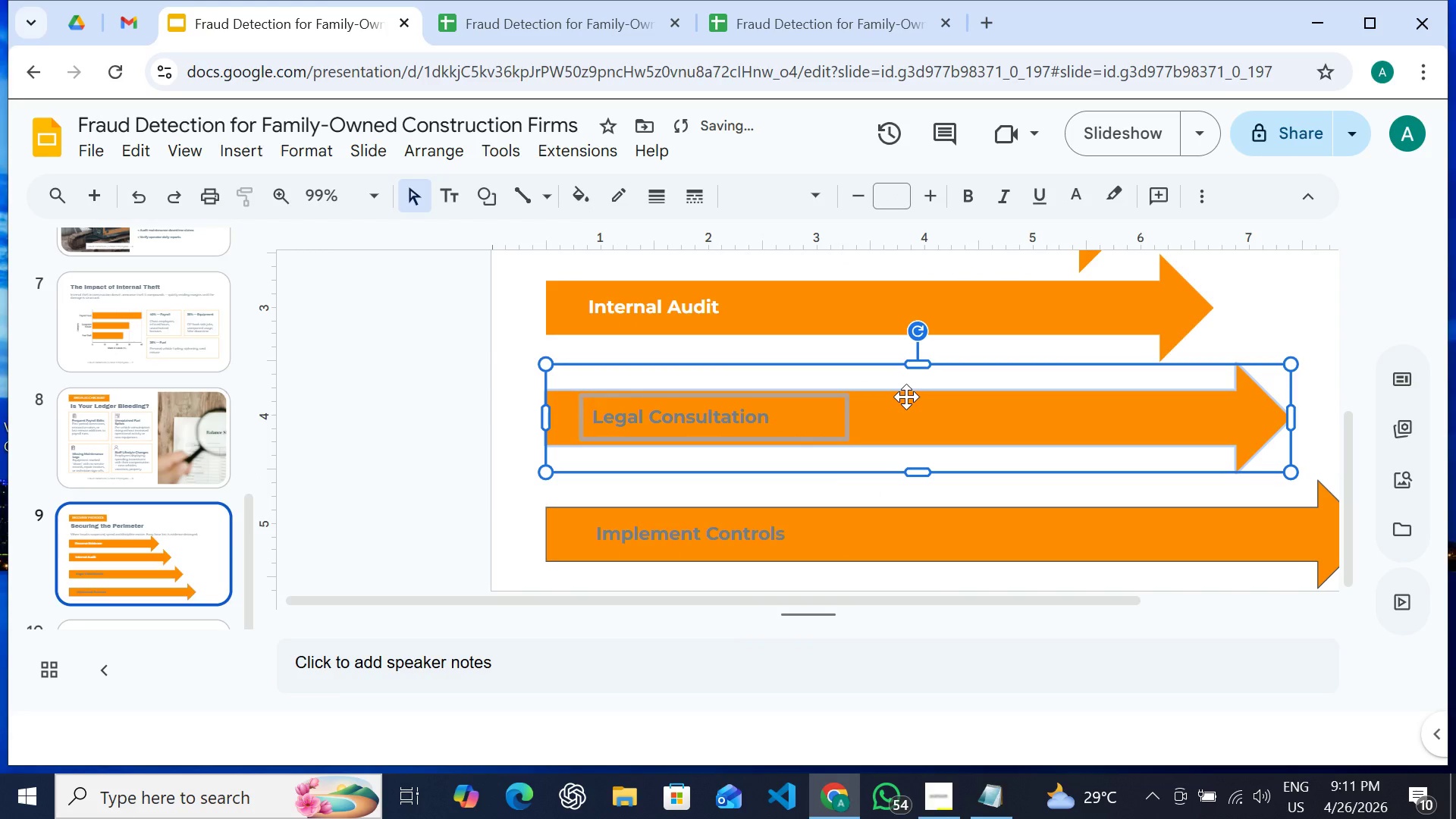 
hold_key(key=ShiftLeft, duration=0.39)
 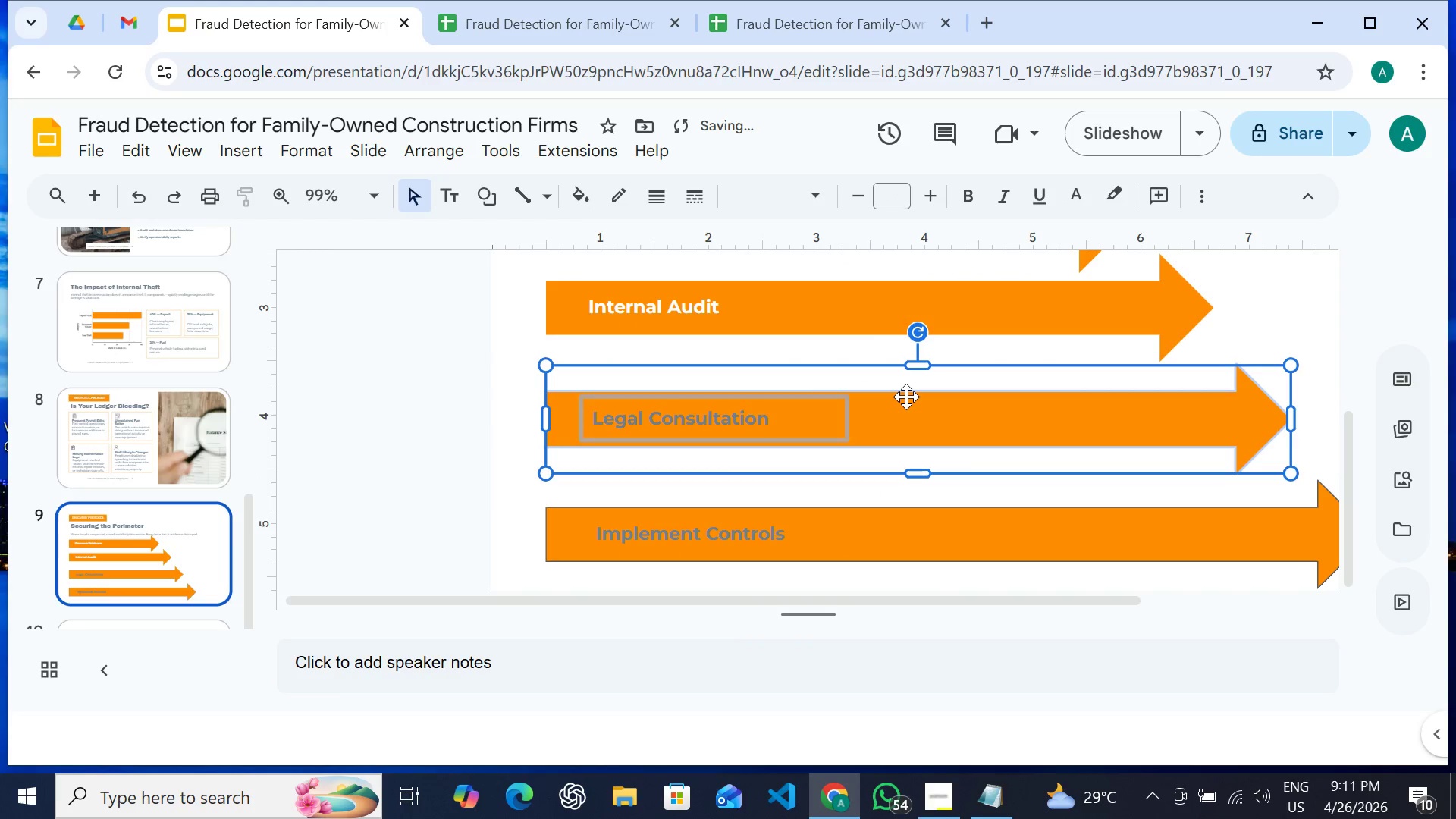 
key(ArrowDown)
 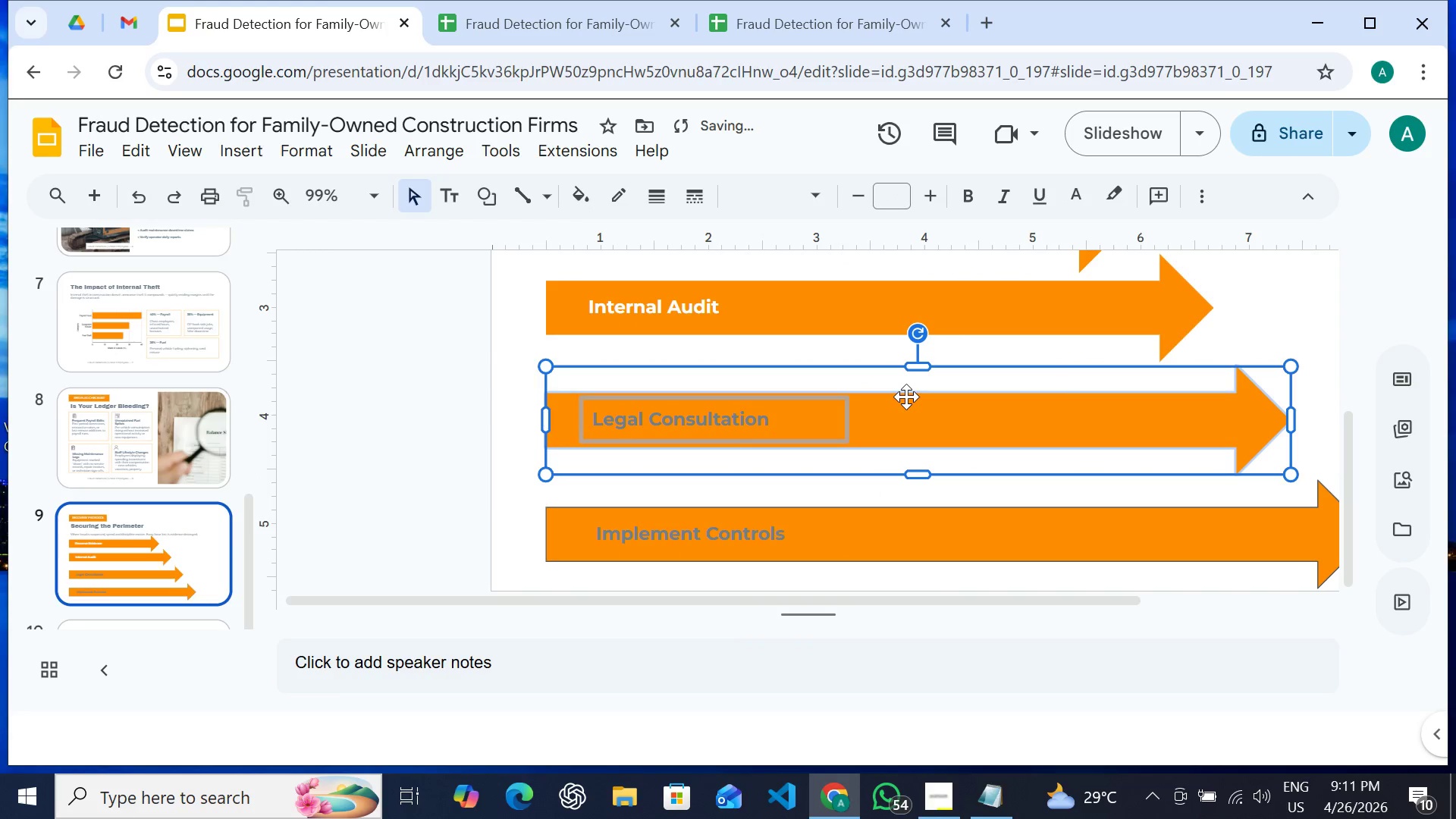 
key(ArrowDown)
 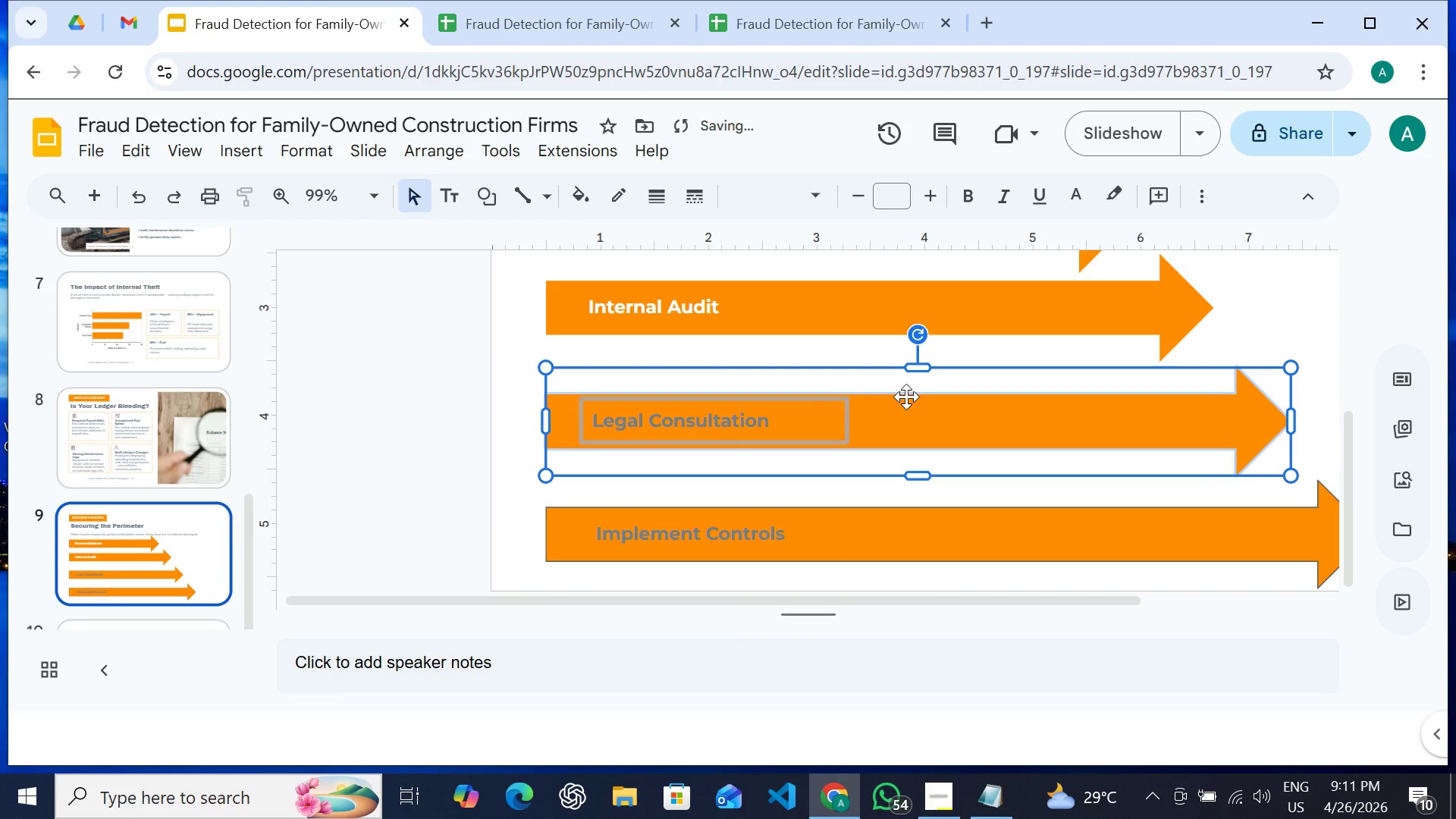 
key(ArrowDown)
 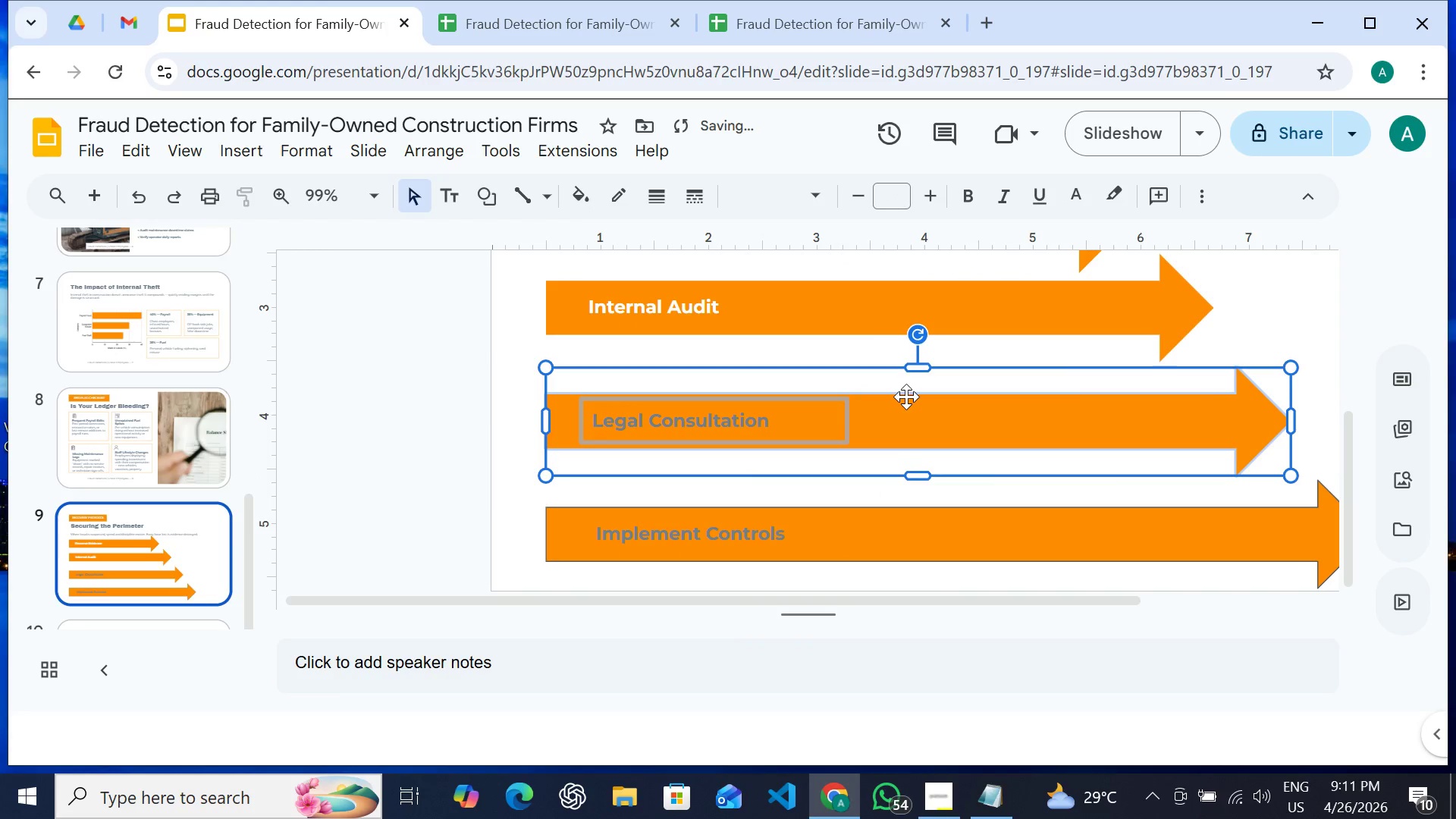 
key(ArrowDown)
 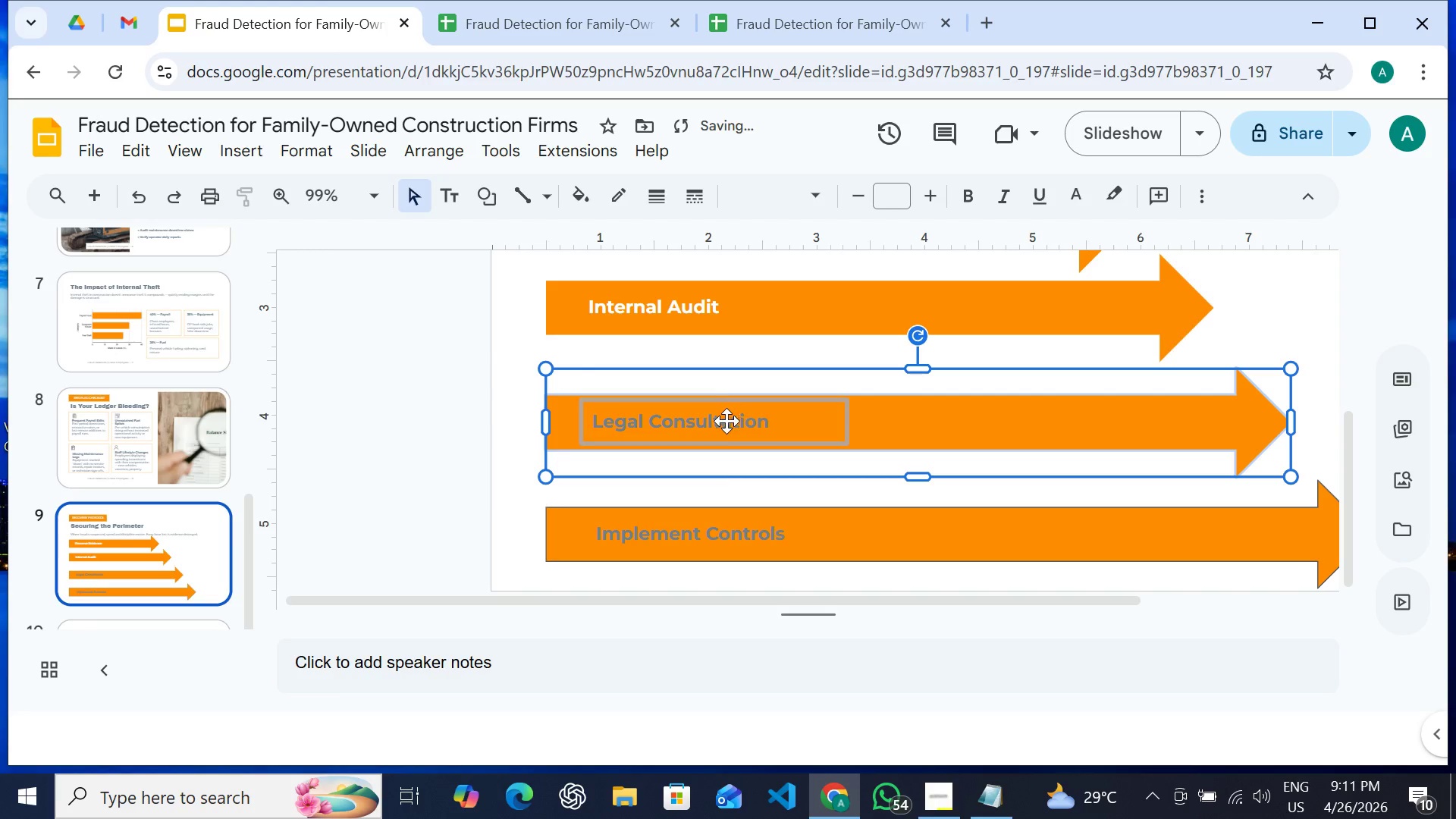 
double_click([726, 422])
 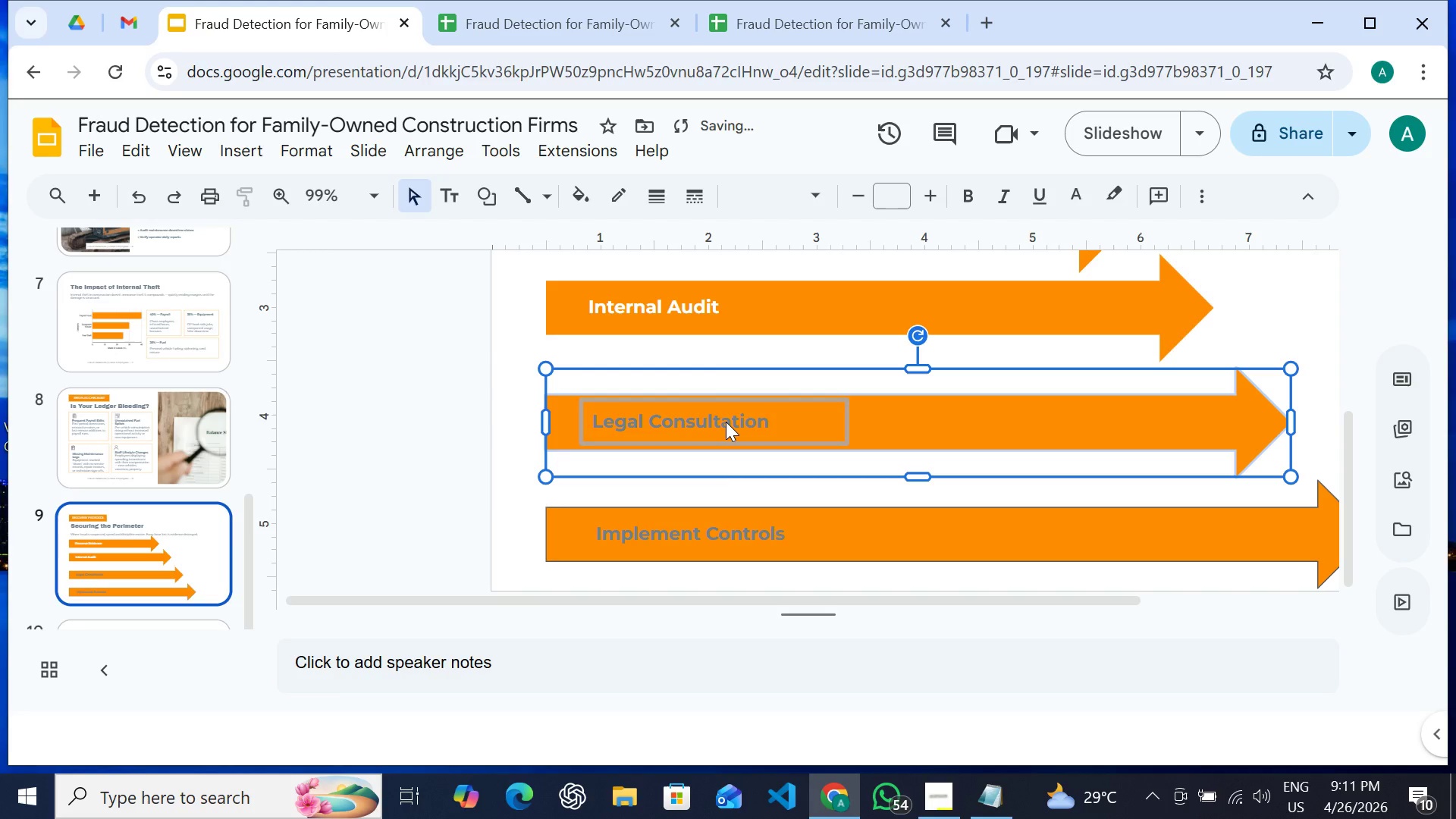 
triple_click([726, 422])
 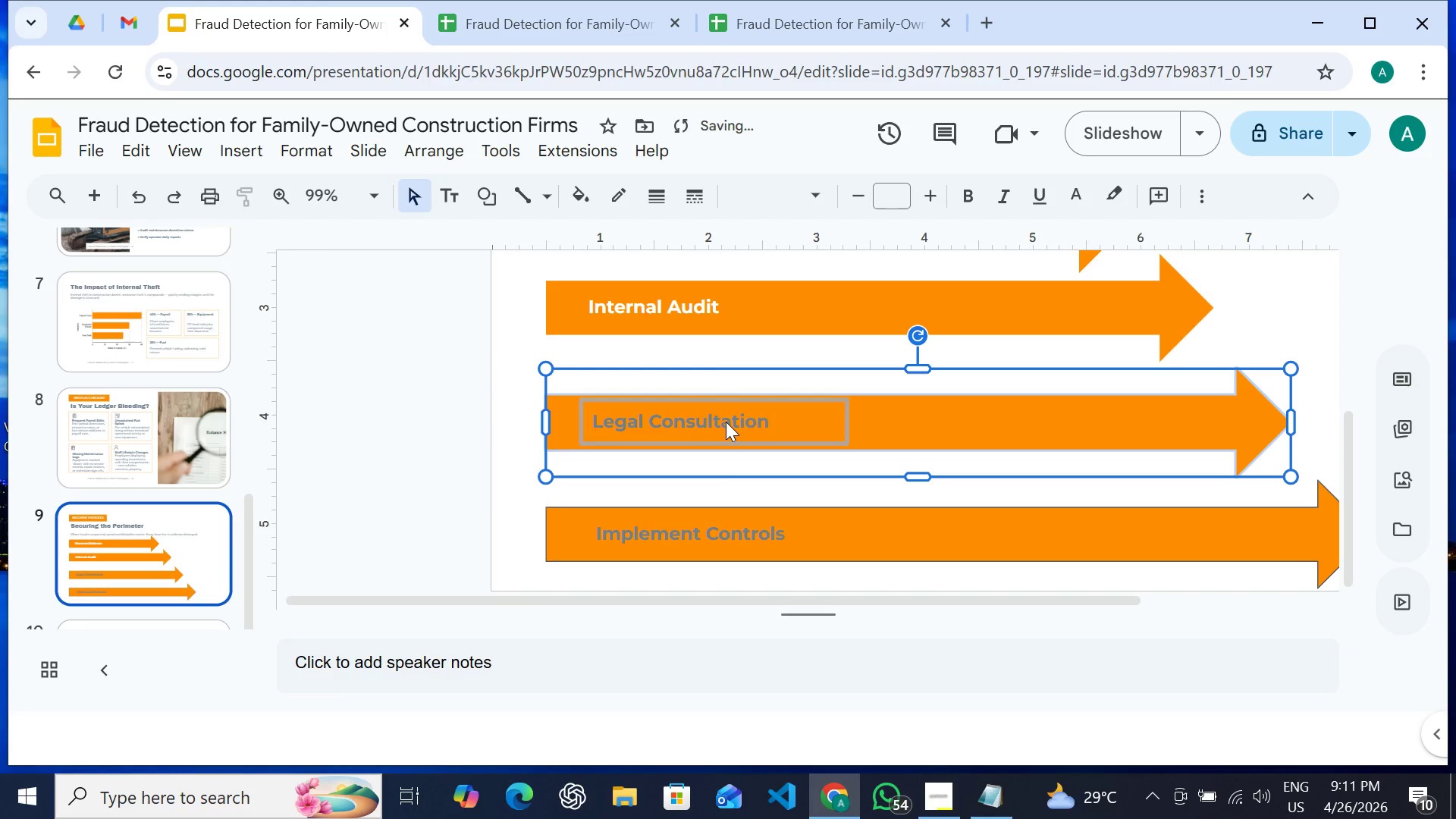 
triple_click([726, 422])
 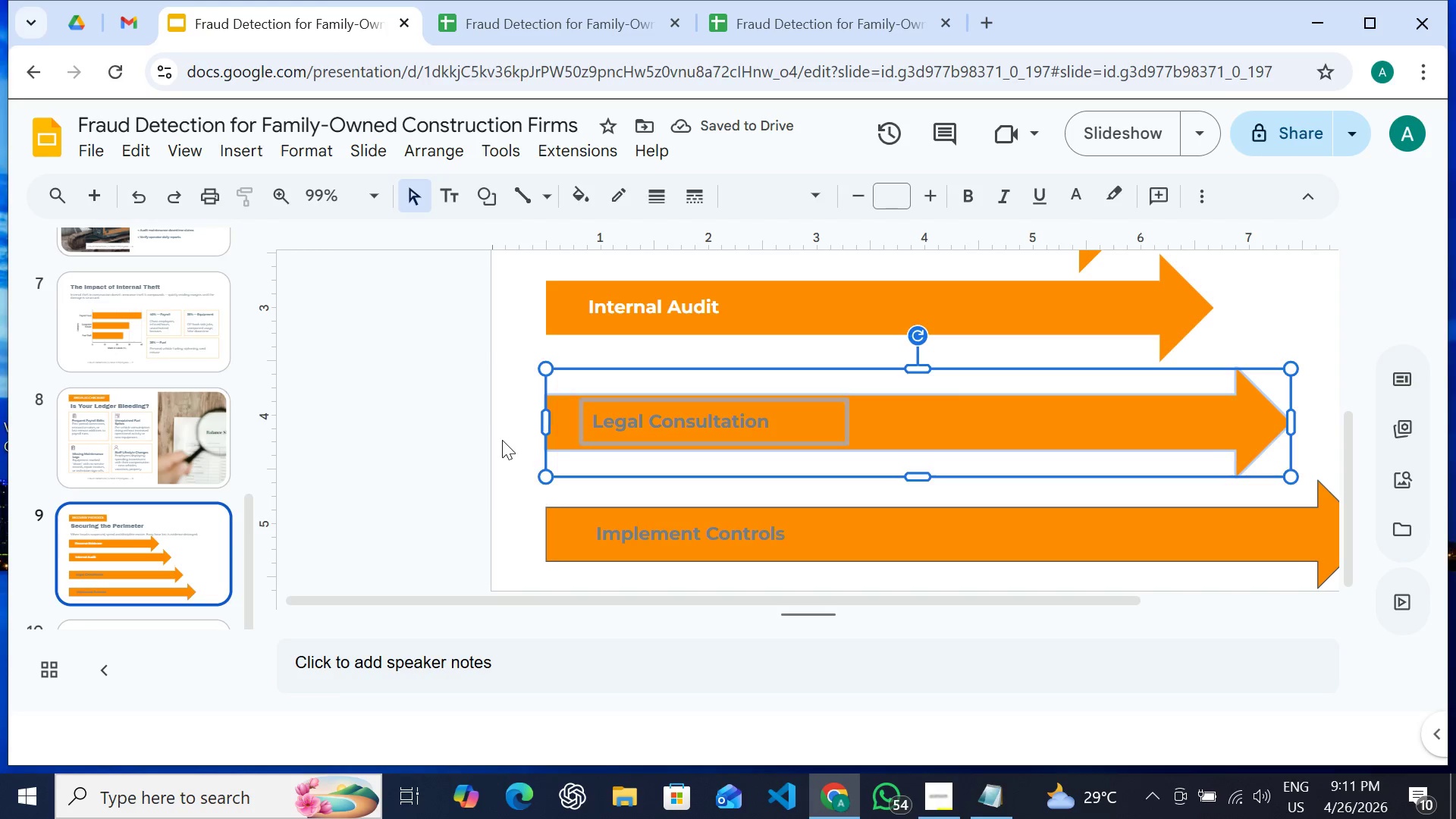 
left_click([502, 440])
 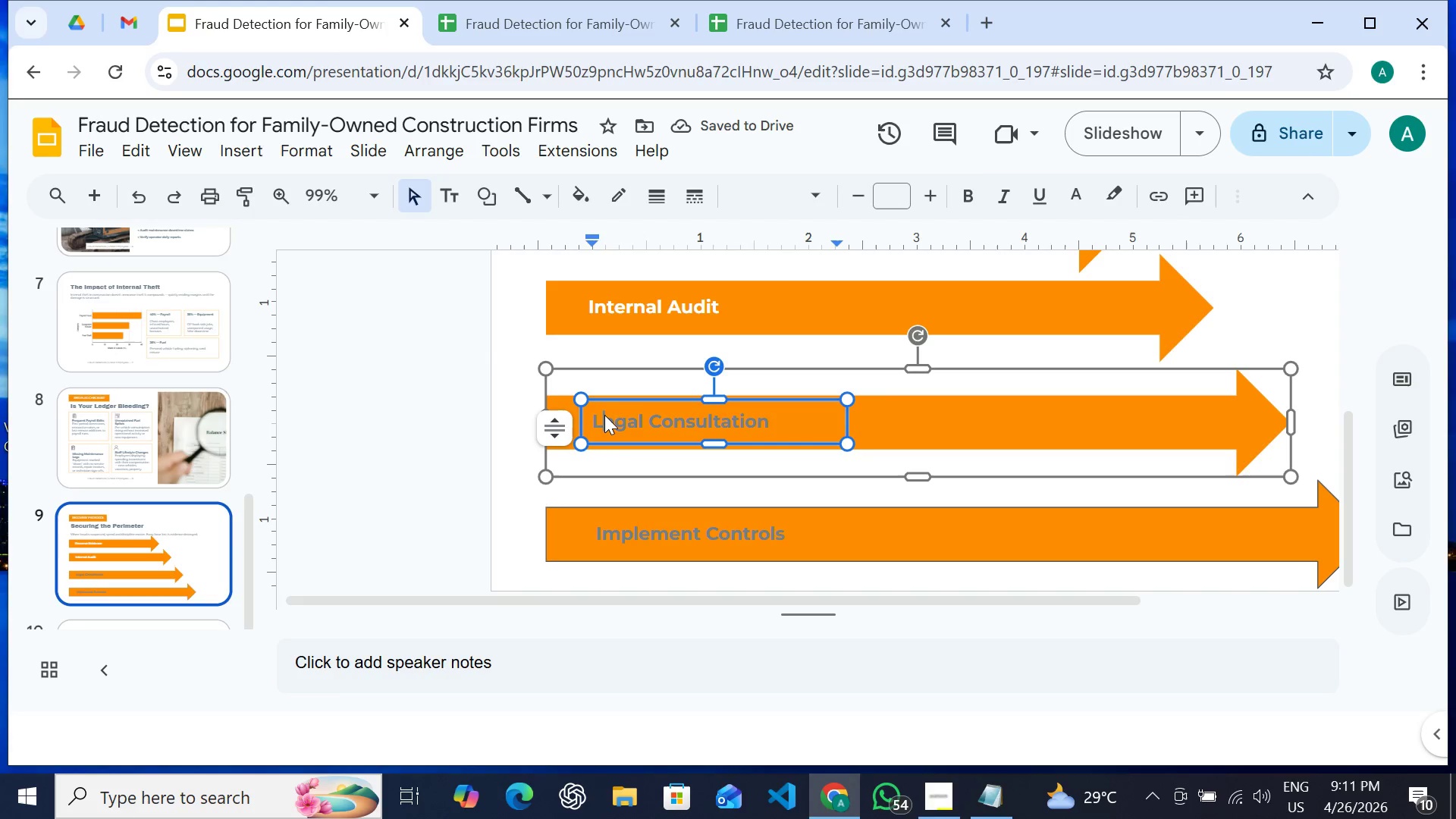 
double_click([604, 415])
 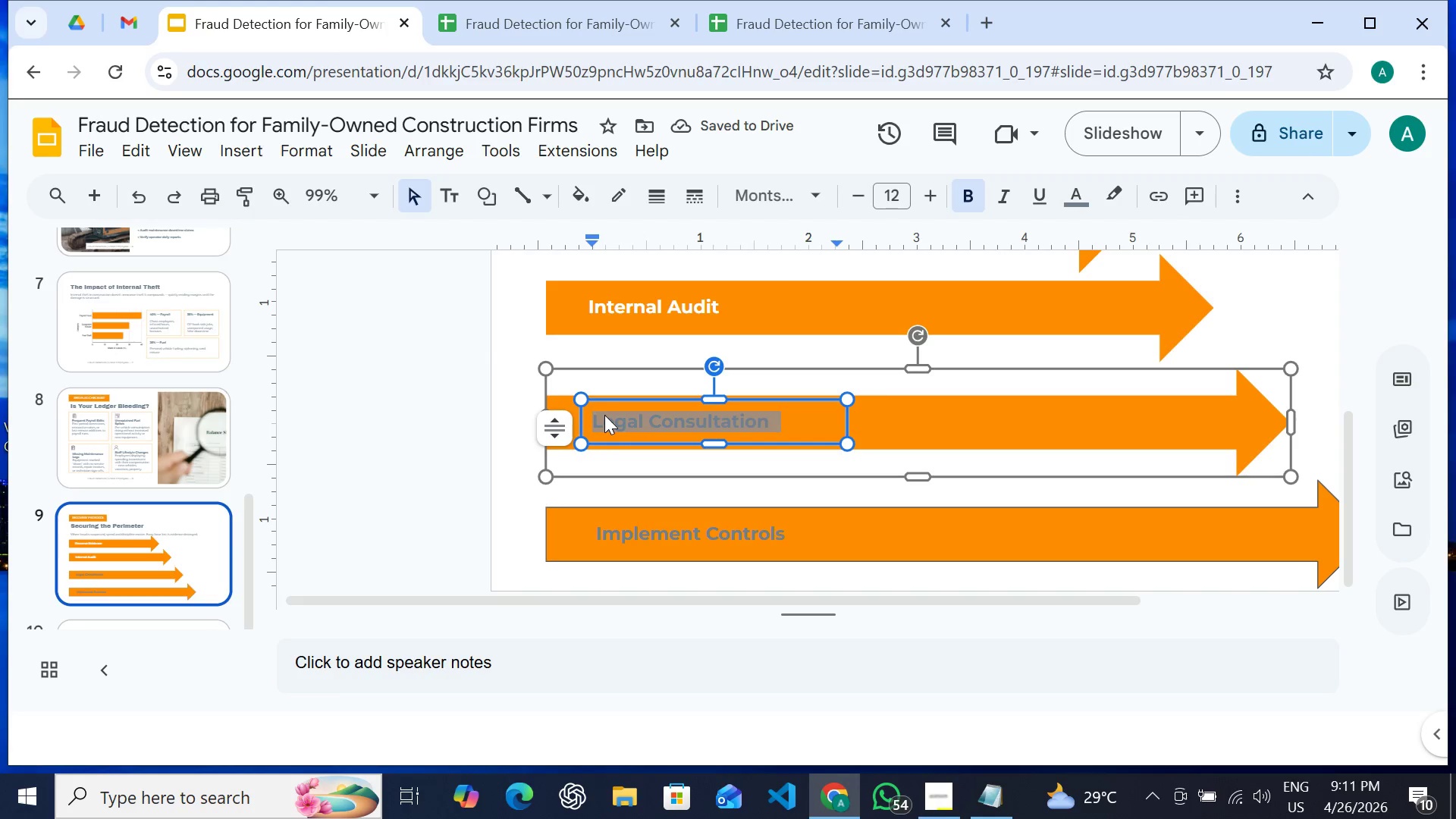 
triple_click([604, 415])
 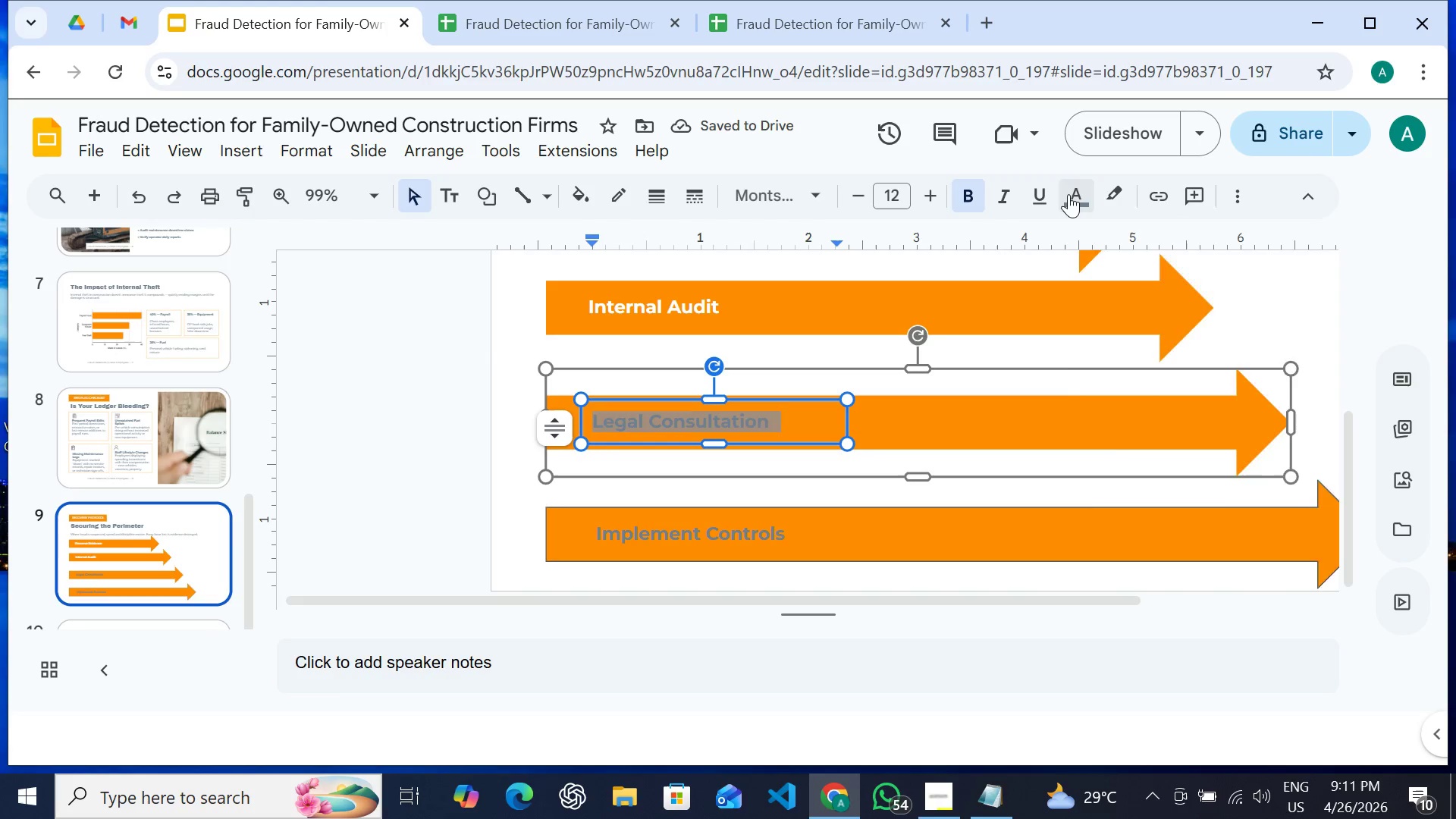 
left_click([1068, 194])
 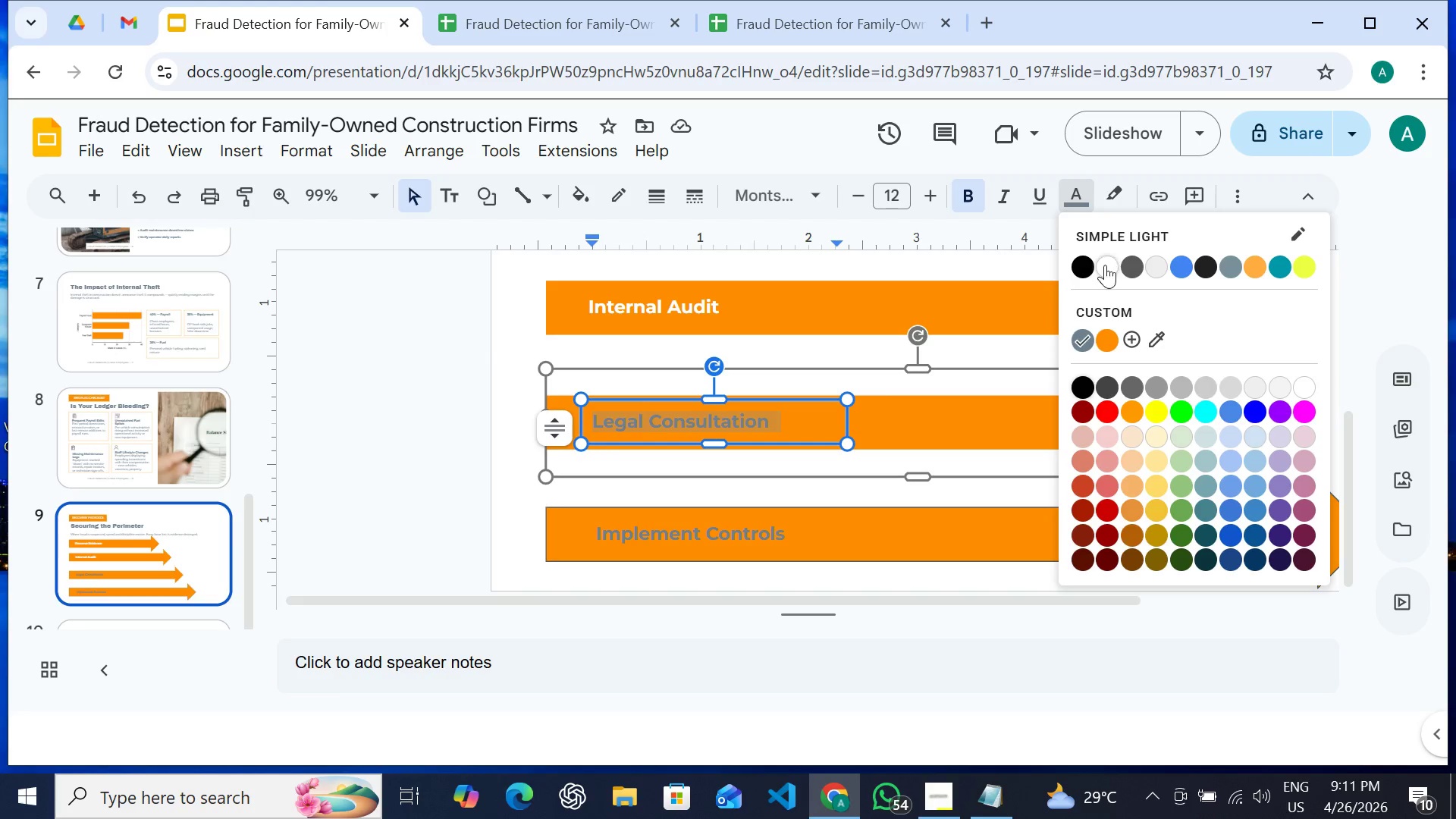 
left_click([1103, 265])
 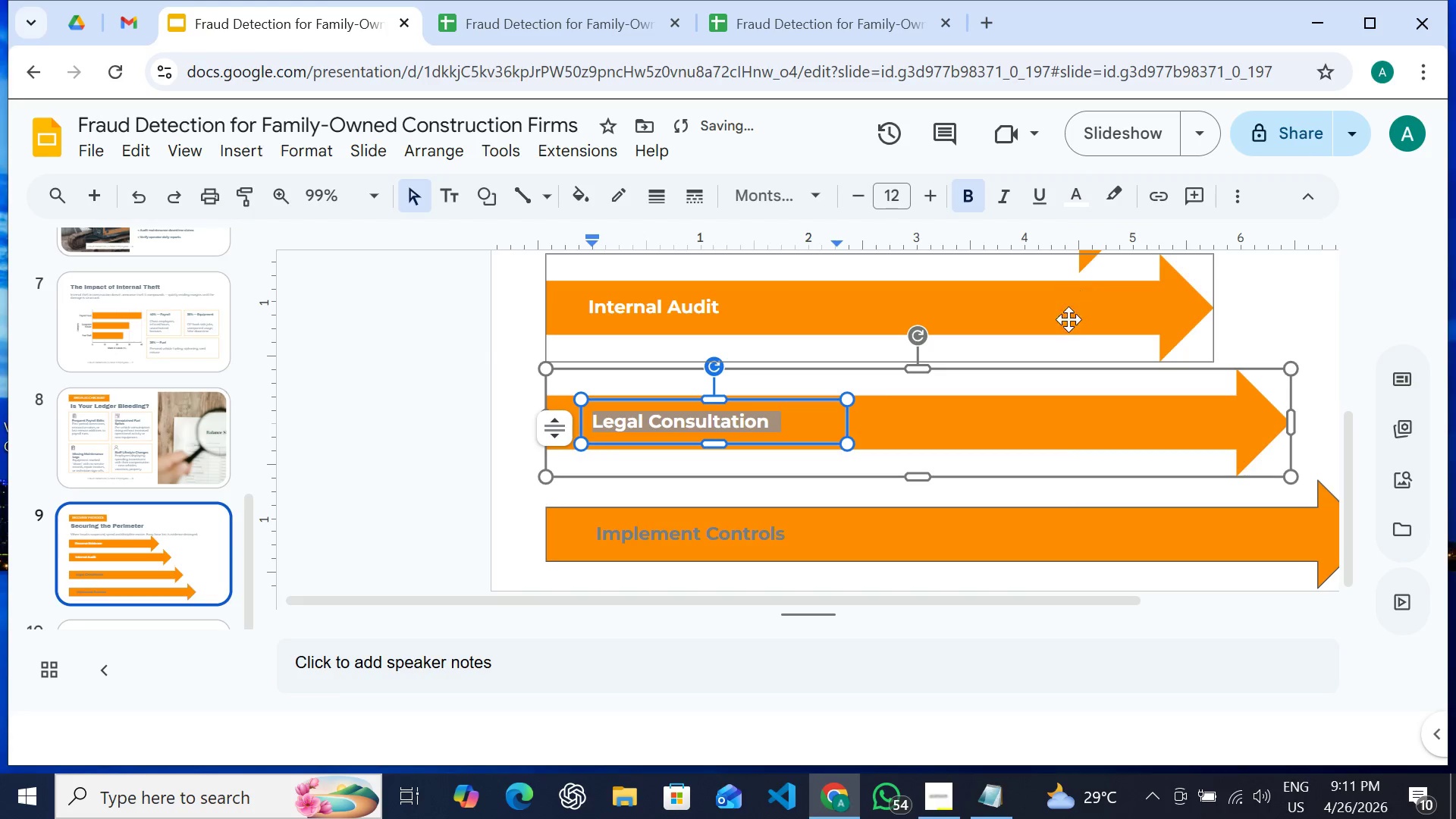 
scroll: coordinate [1067, 338], scroll_direction: down, amount: 2.0
 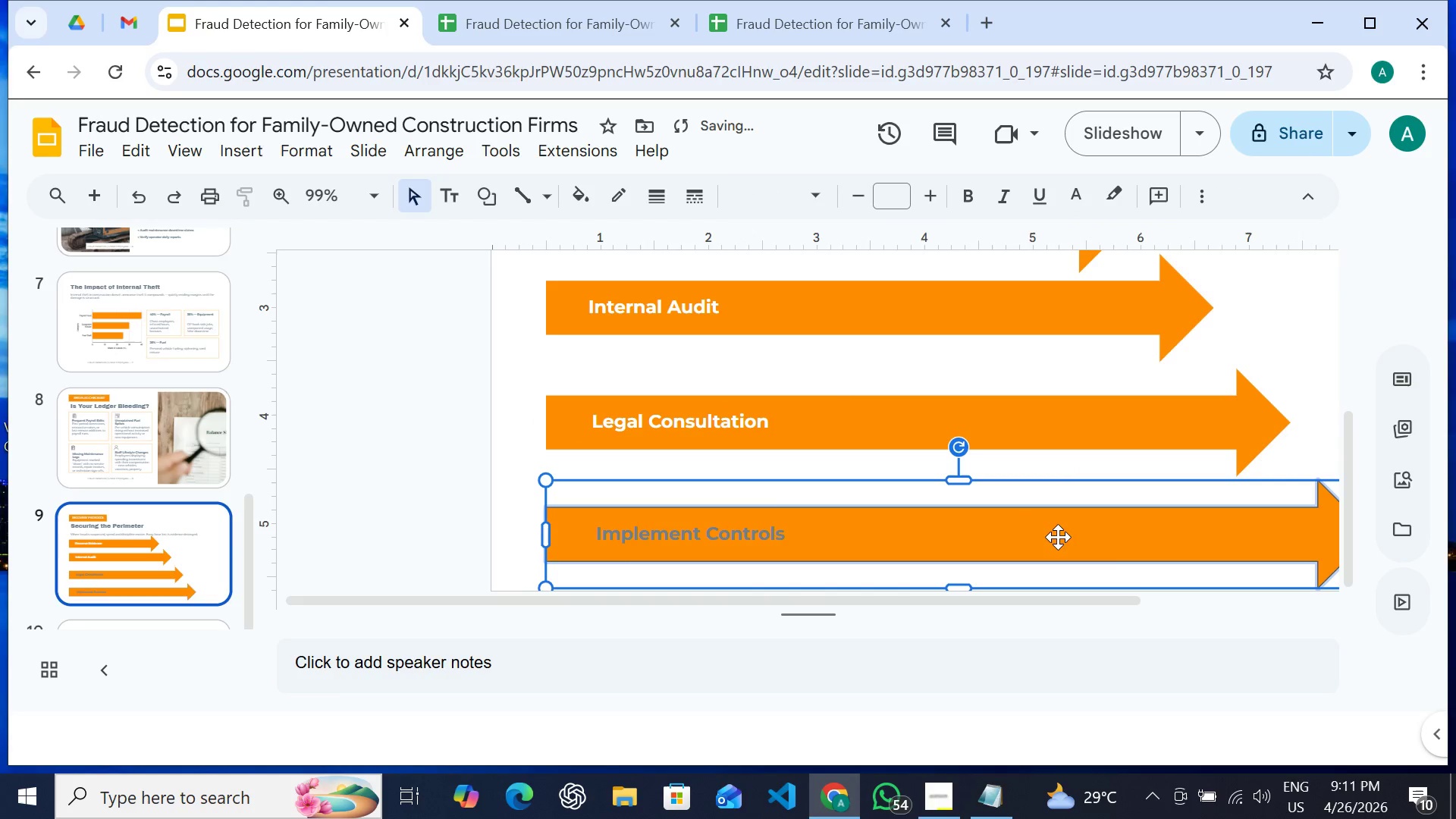 
left_click([1058, 537])
 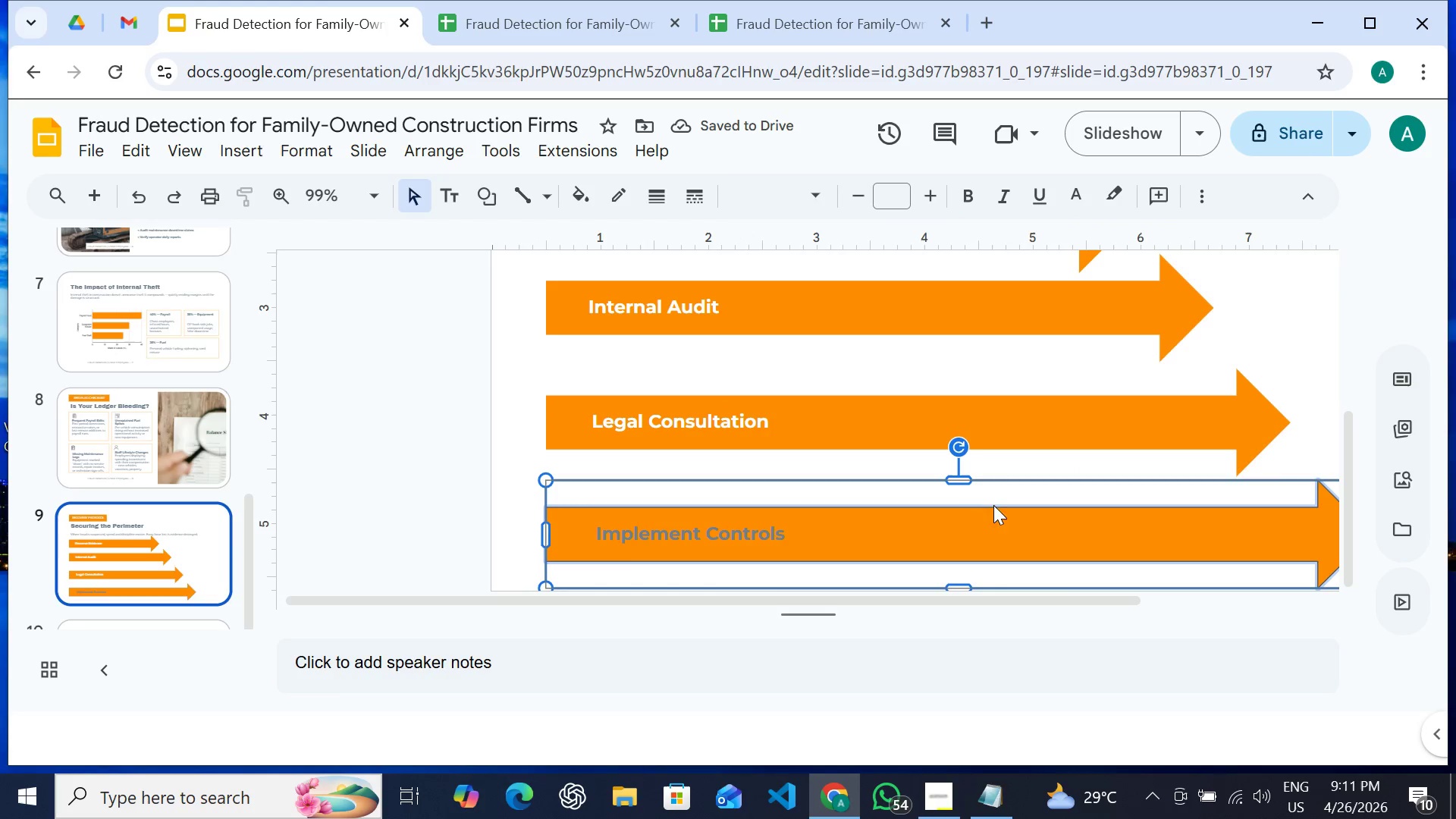 
left_click_drag(start_coordinate=[989, 516], to_coordinate=[989, 512])
 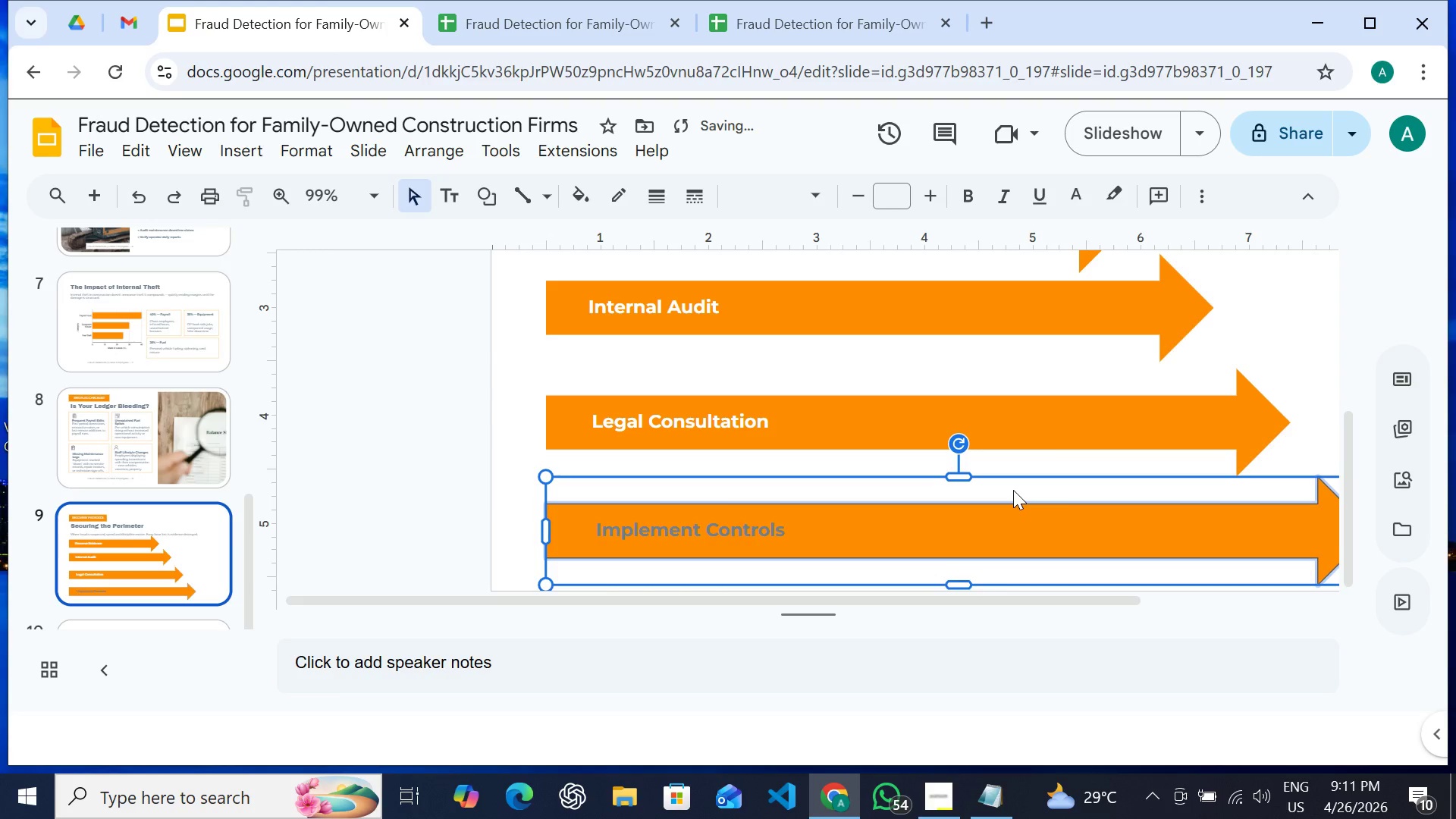 
key(ArrowDown)
 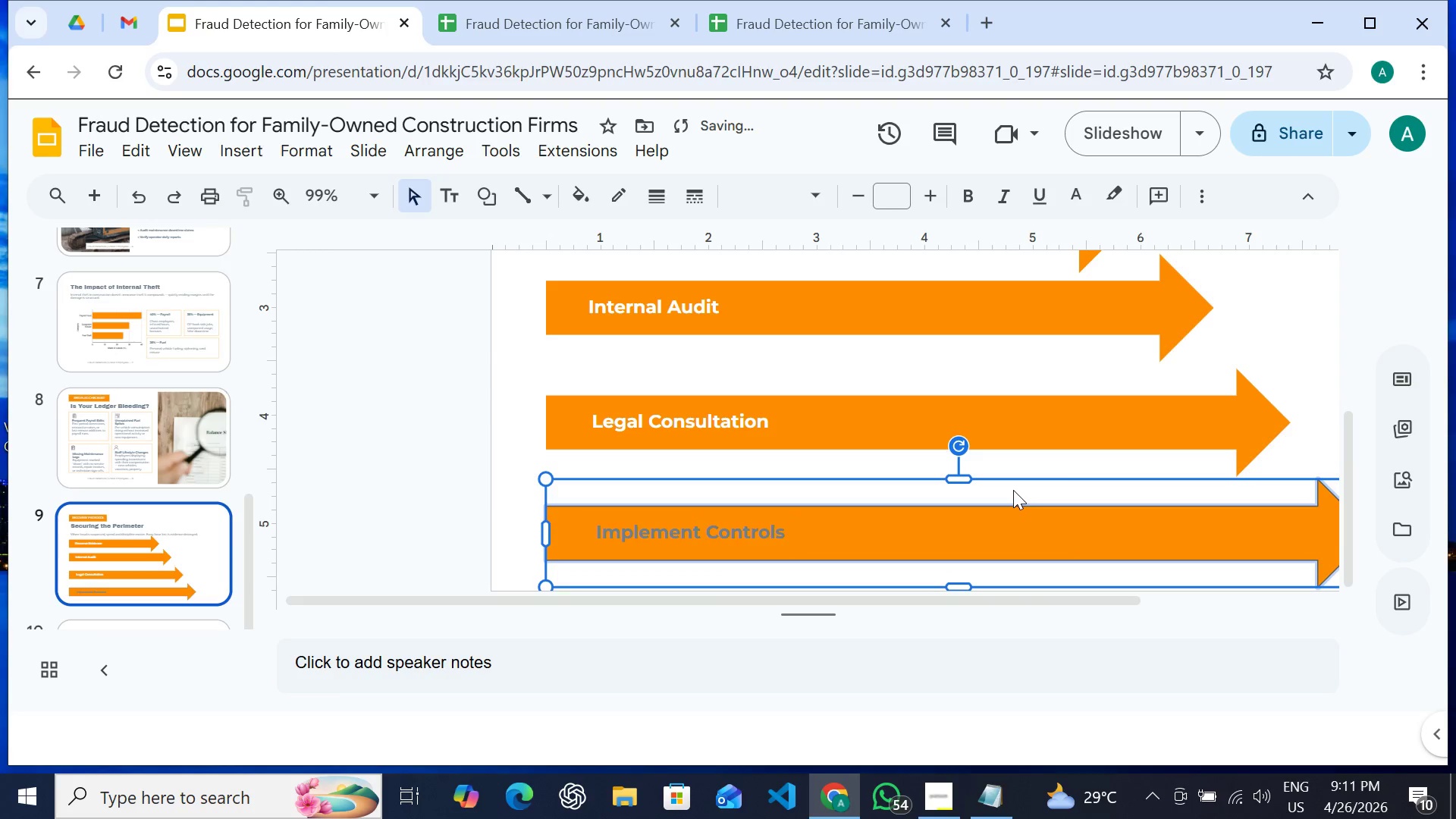 
key(ArrowDown)
 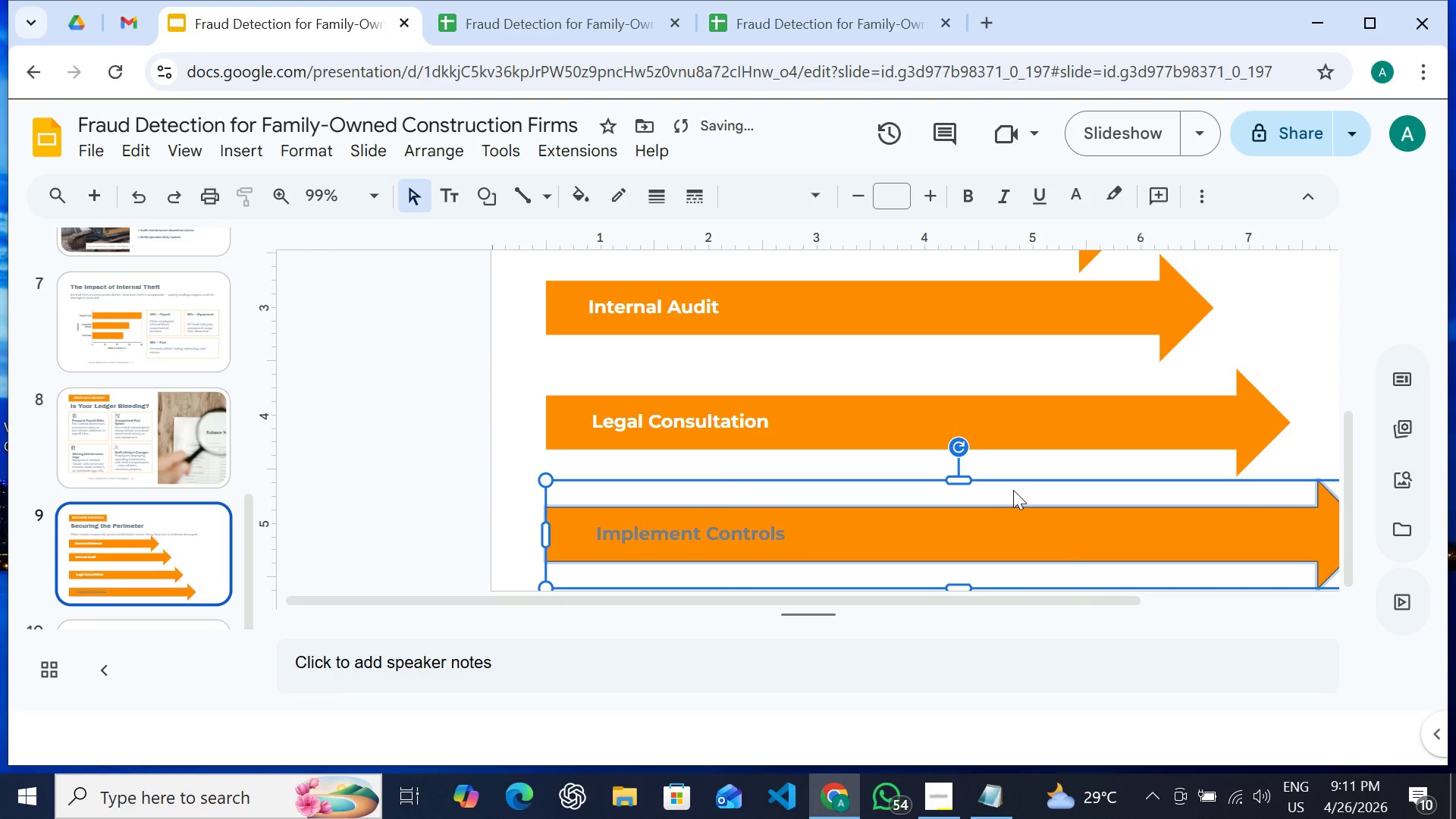 
key(ArrowDown)
 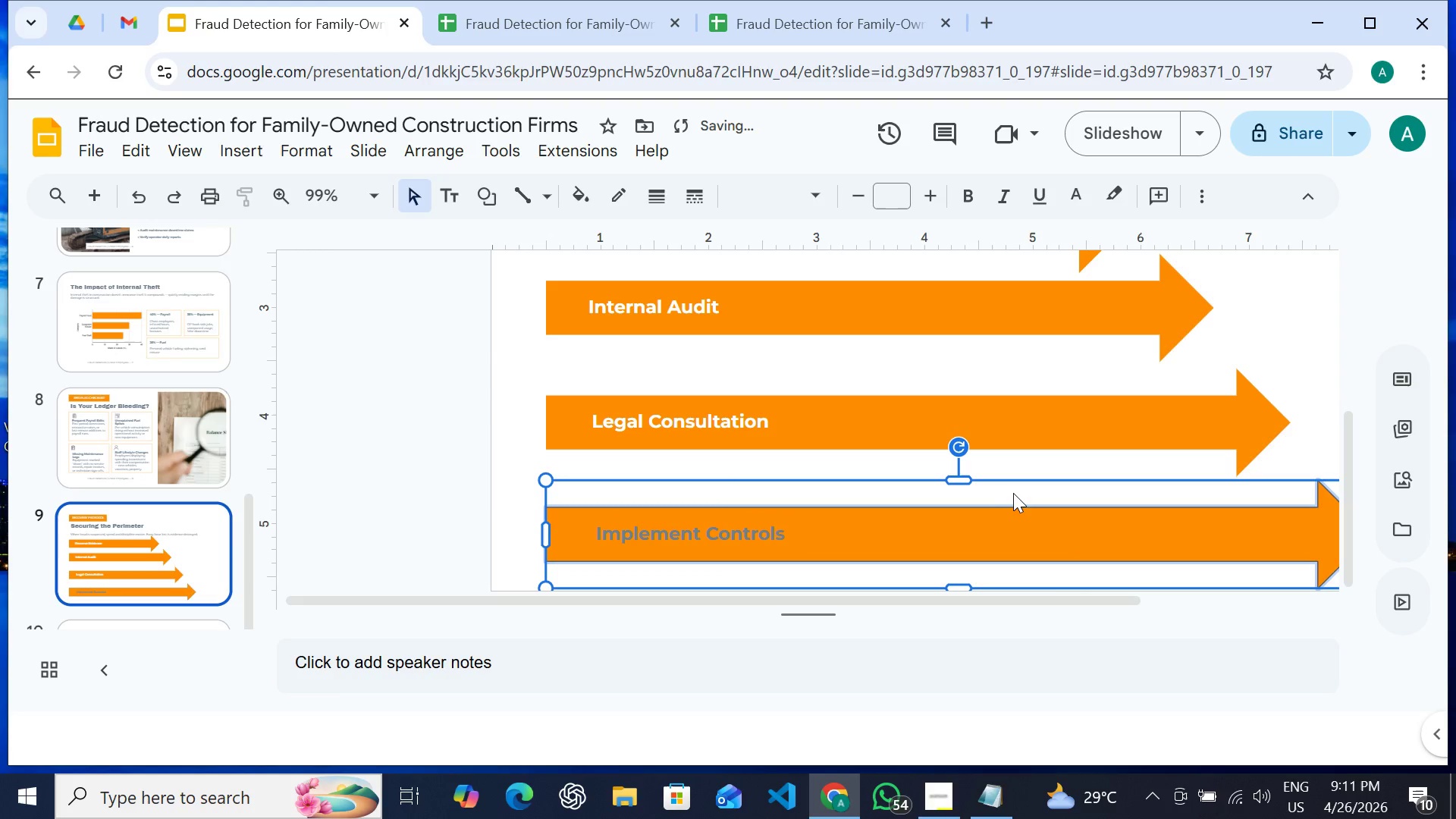 
scroll: coordinate [1013, 493], scroll_direction: down, amount: 3.0
 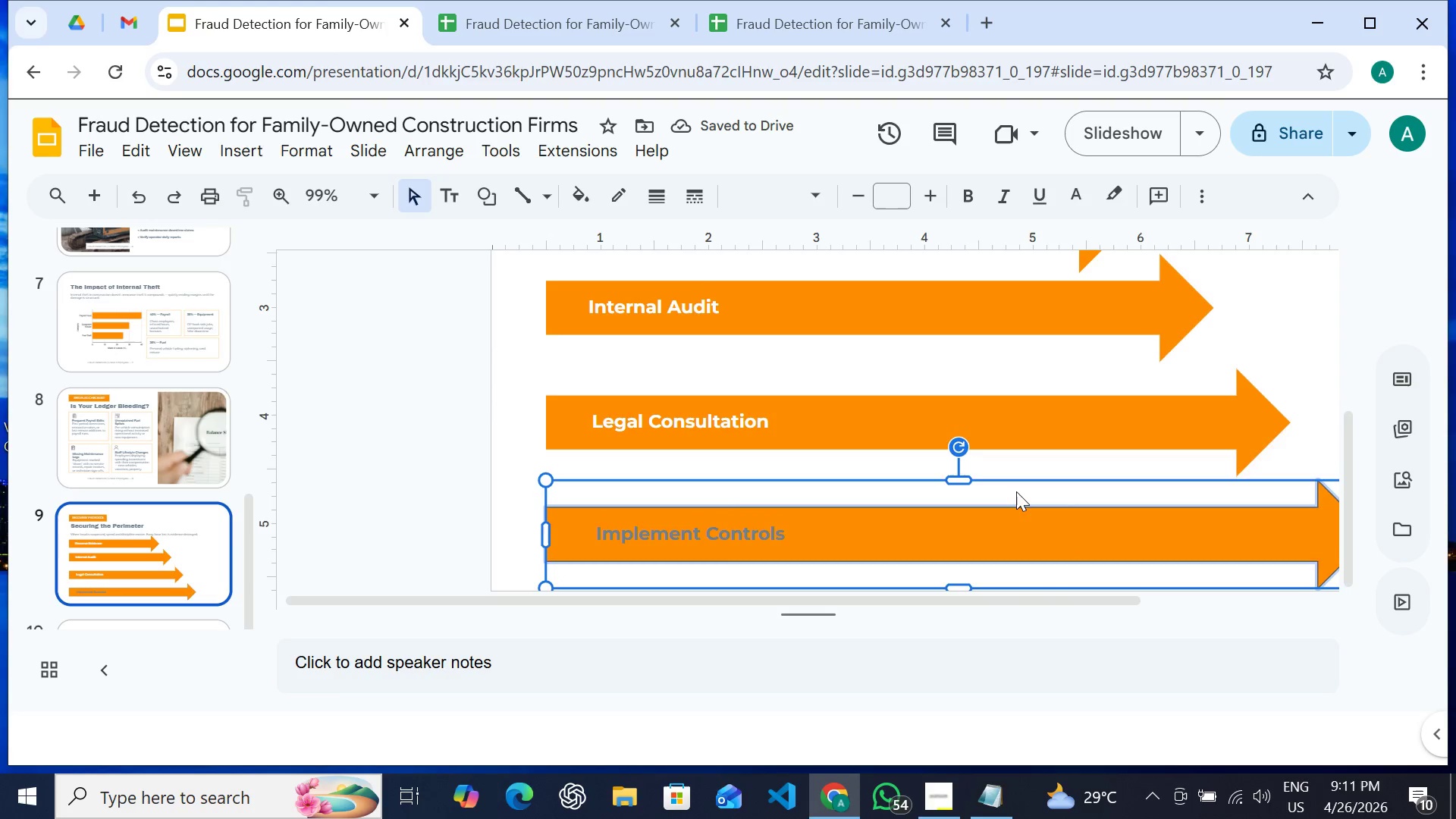 
scroll: coordinate [1016, 491], scroll_direction: up, amount: 2.0
 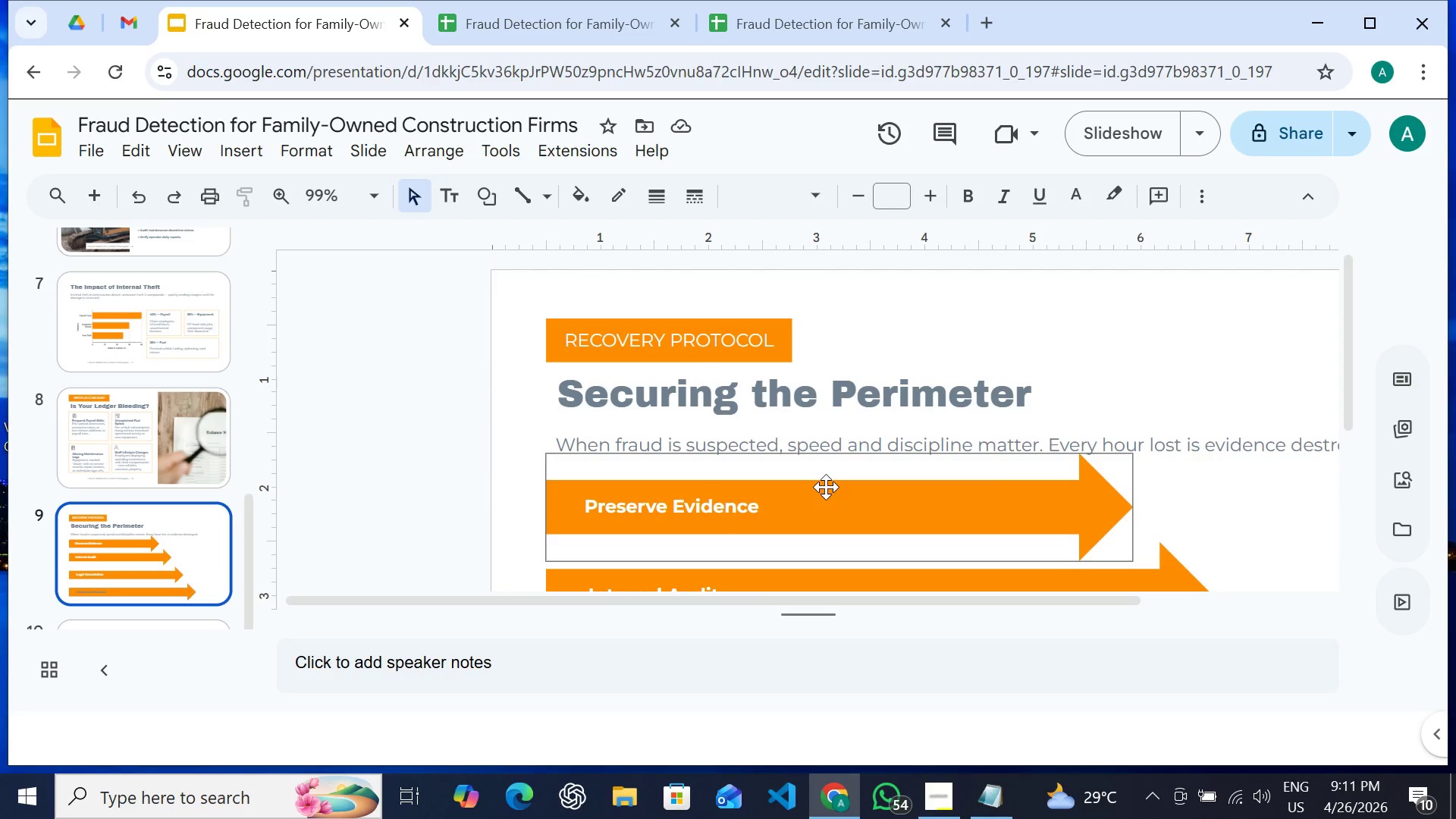 
left_click([802, 499])
 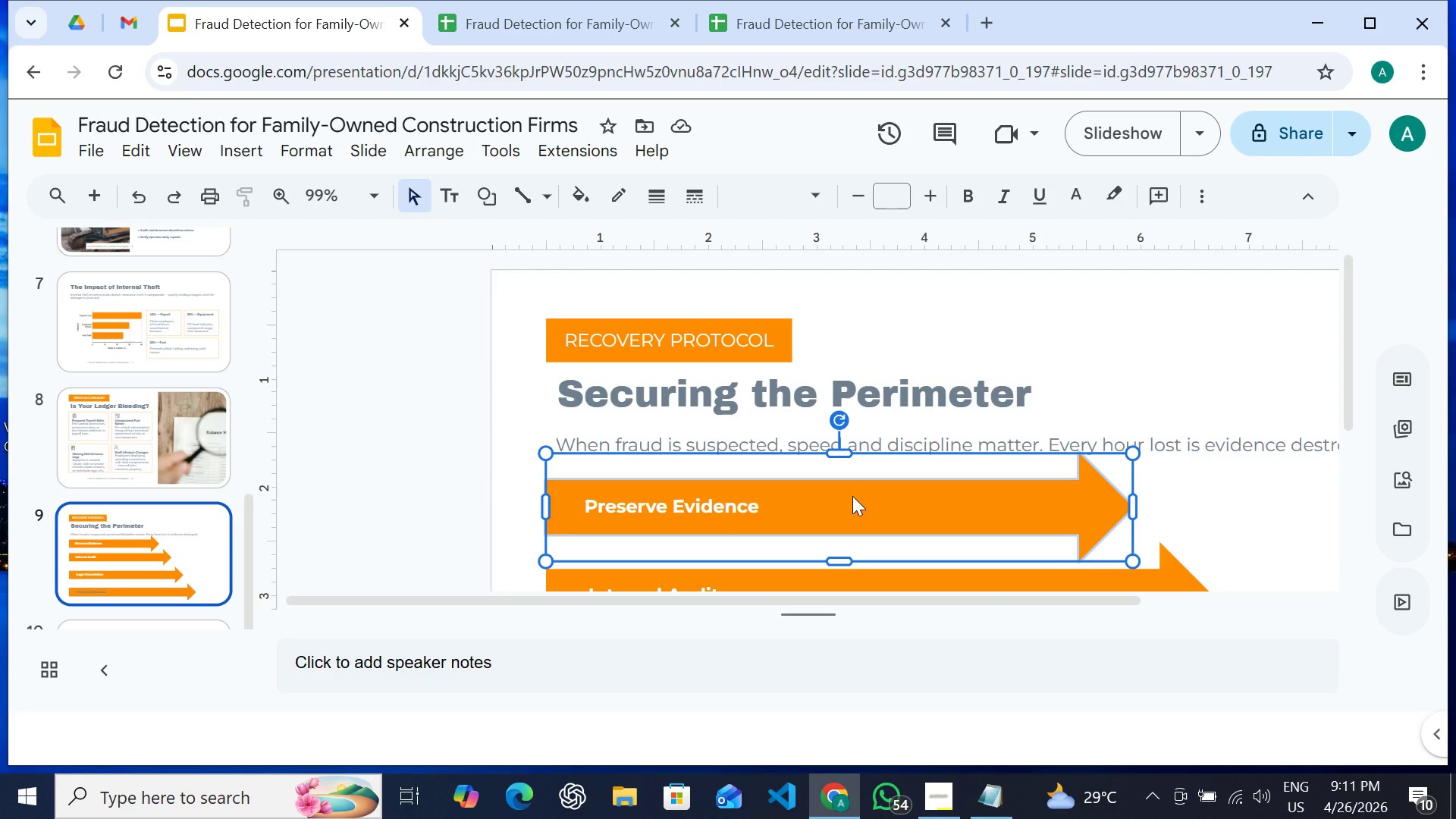 
right_click([852, 496])
 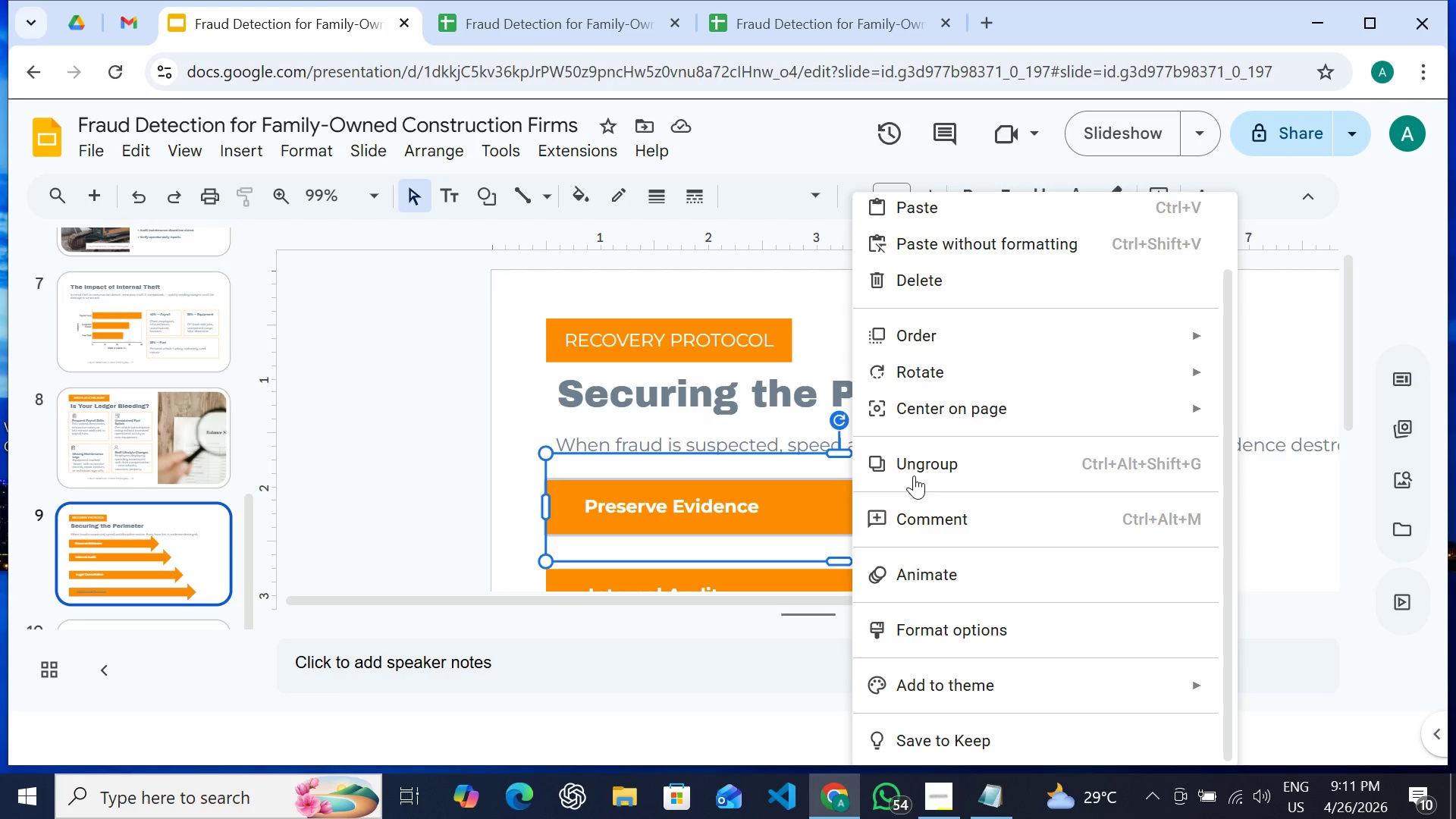 
left_click([917, 469])
 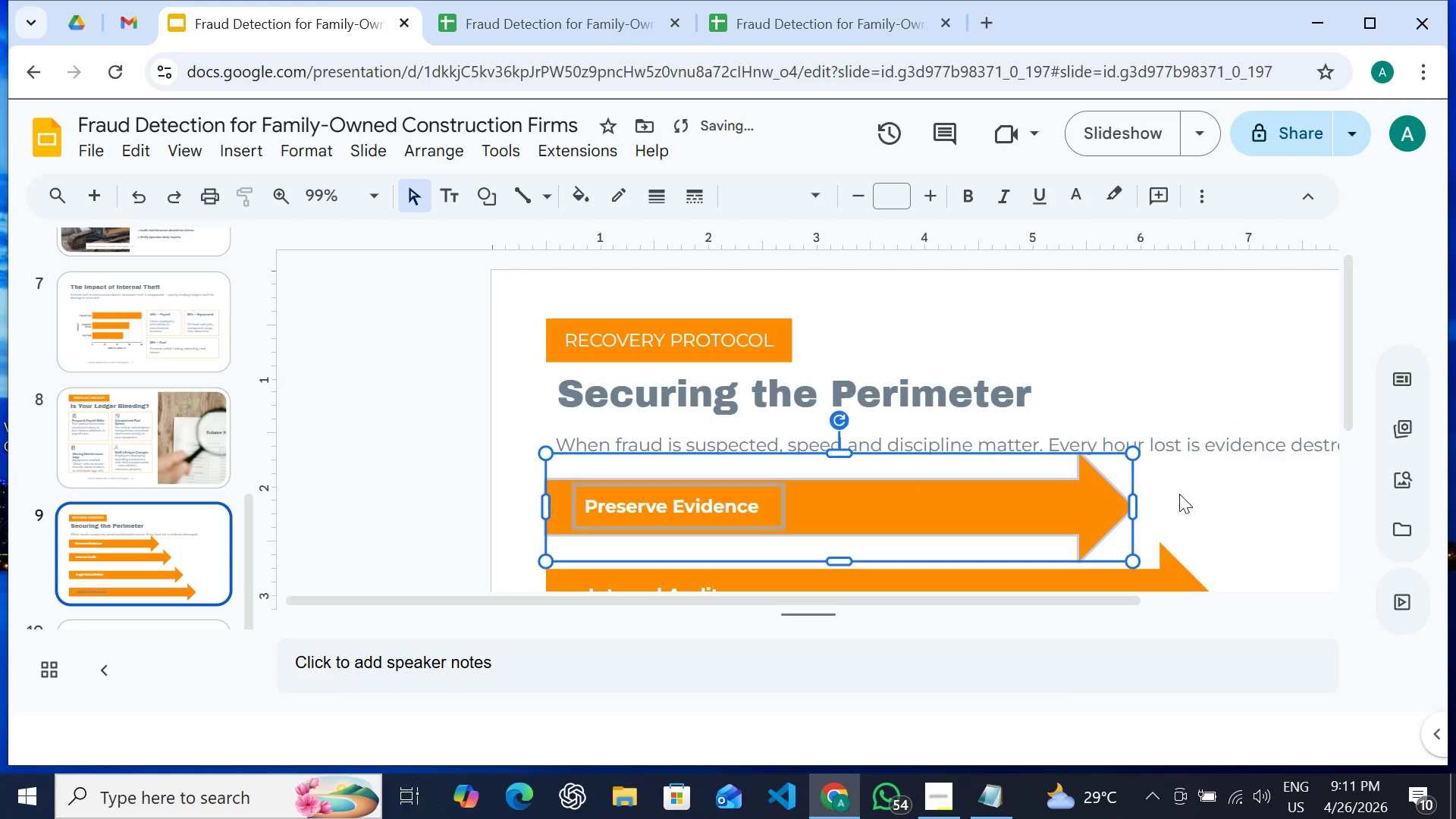 
left_click([1182, 494])
 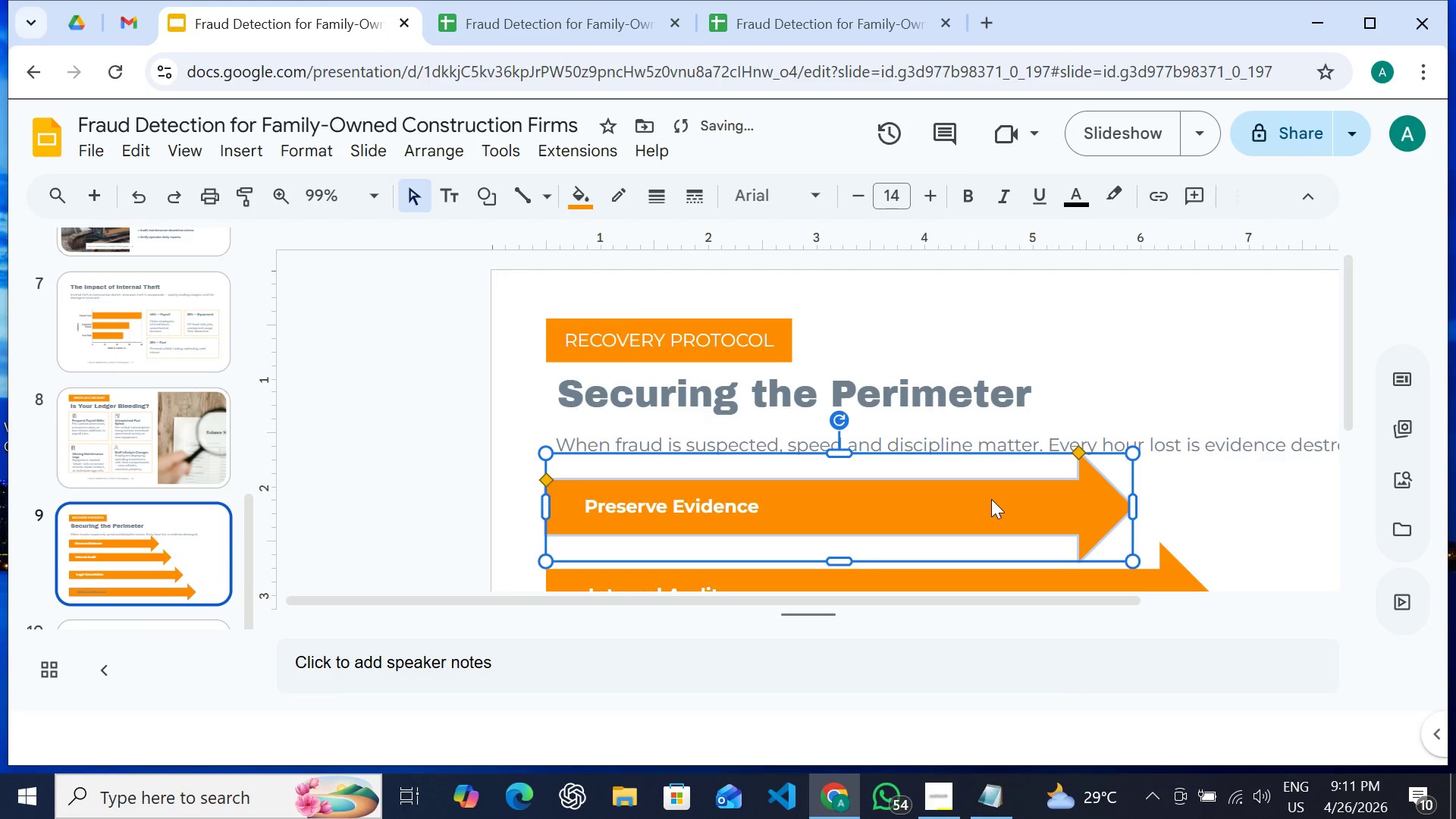 
left_click([991, 499])
 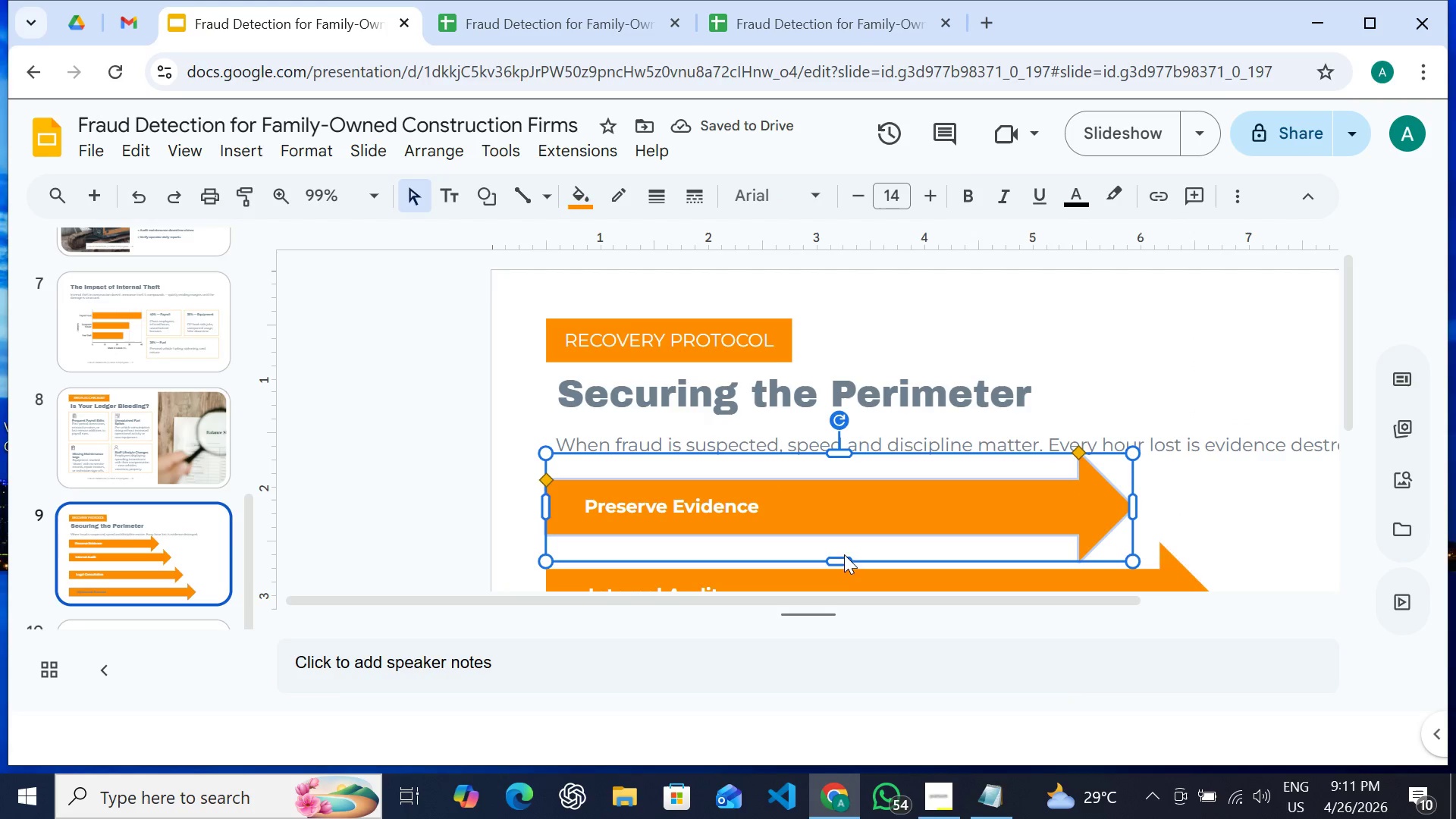 
left_click_drag(start_coordinate=[839, 560], to_coordinate=[839, 548])
 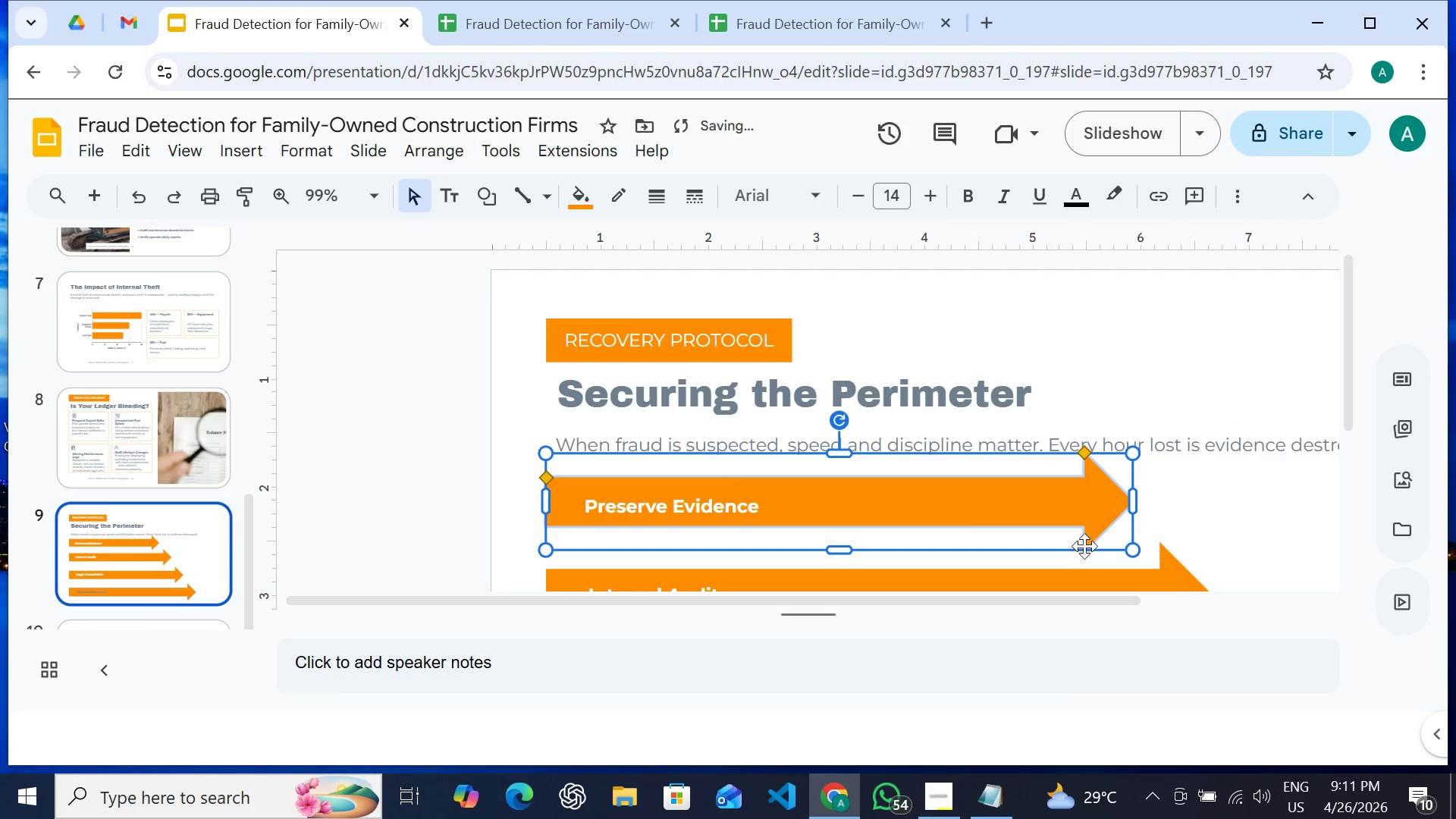 
hold_key(key=ShiftLeft, duration=1.52)
left_click_drag(start_coordinate=[1134, 550], to_coordinate=[1047, 526])
 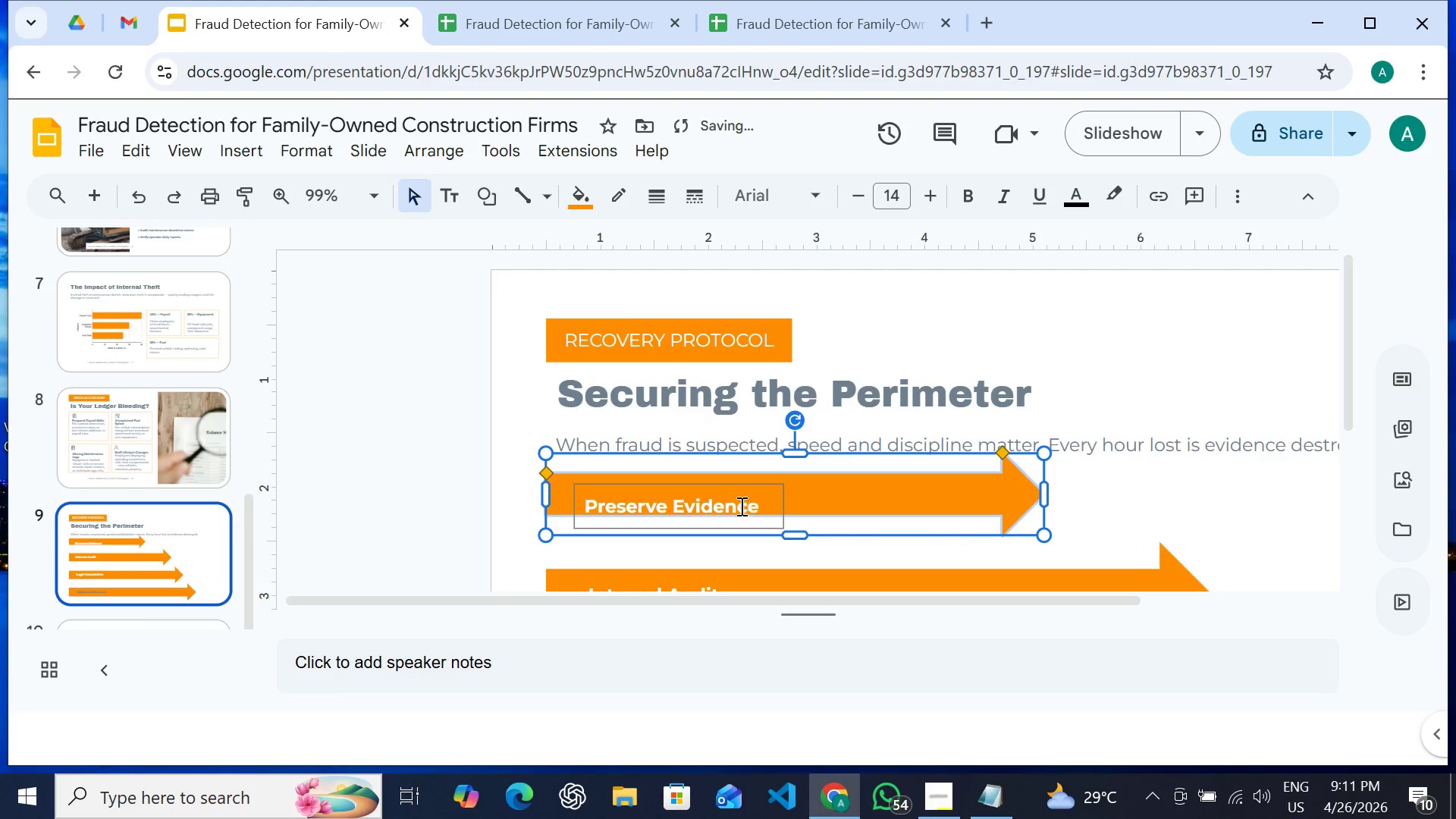 
hold_key(key=ShiftLeft, duration=1.5)
 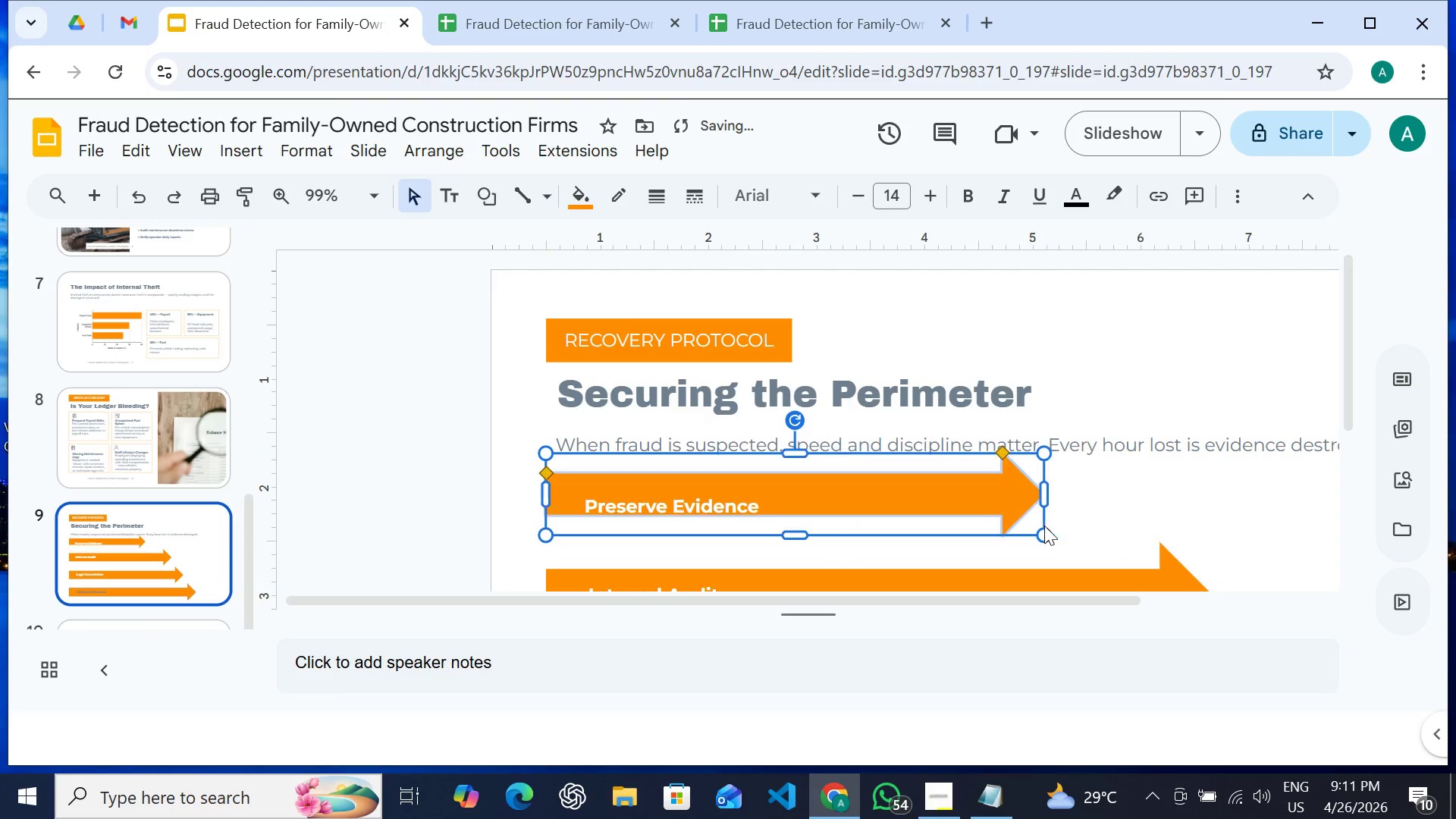 
hold_key(key=ShiftLeft, duration=0.64)
 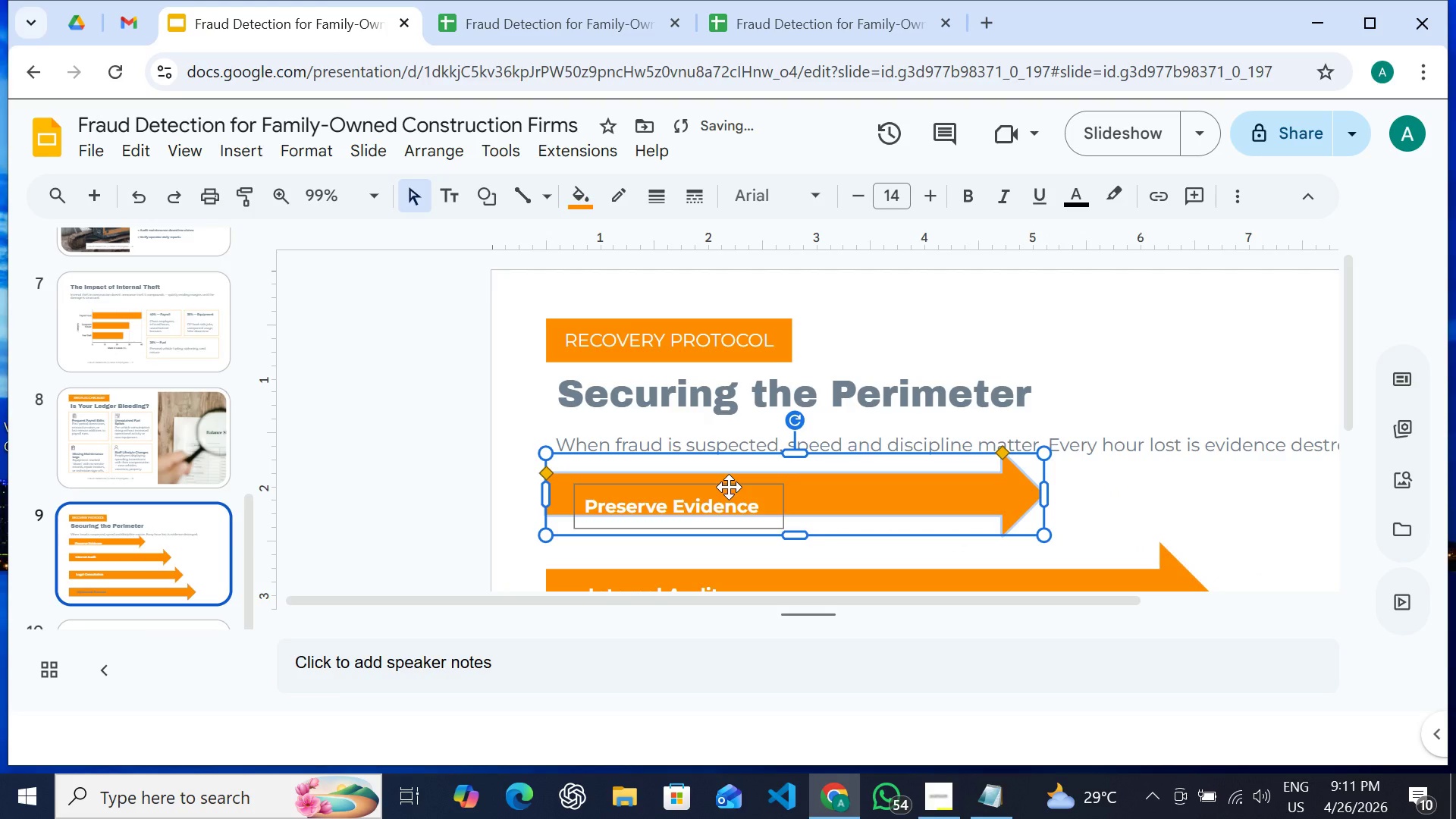 
left_click([729, 487])
 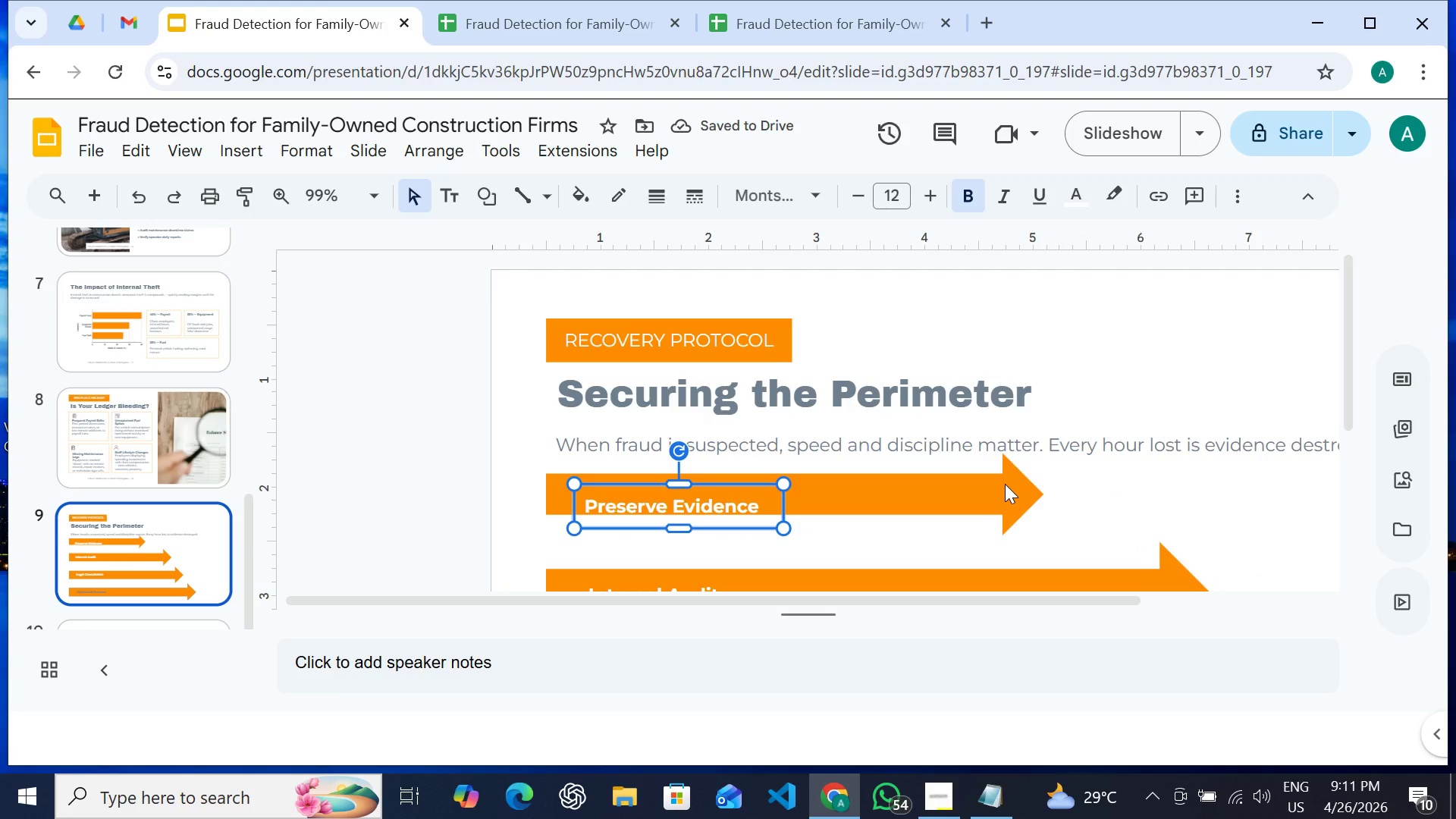 
key(Shift+ArrowUp)
 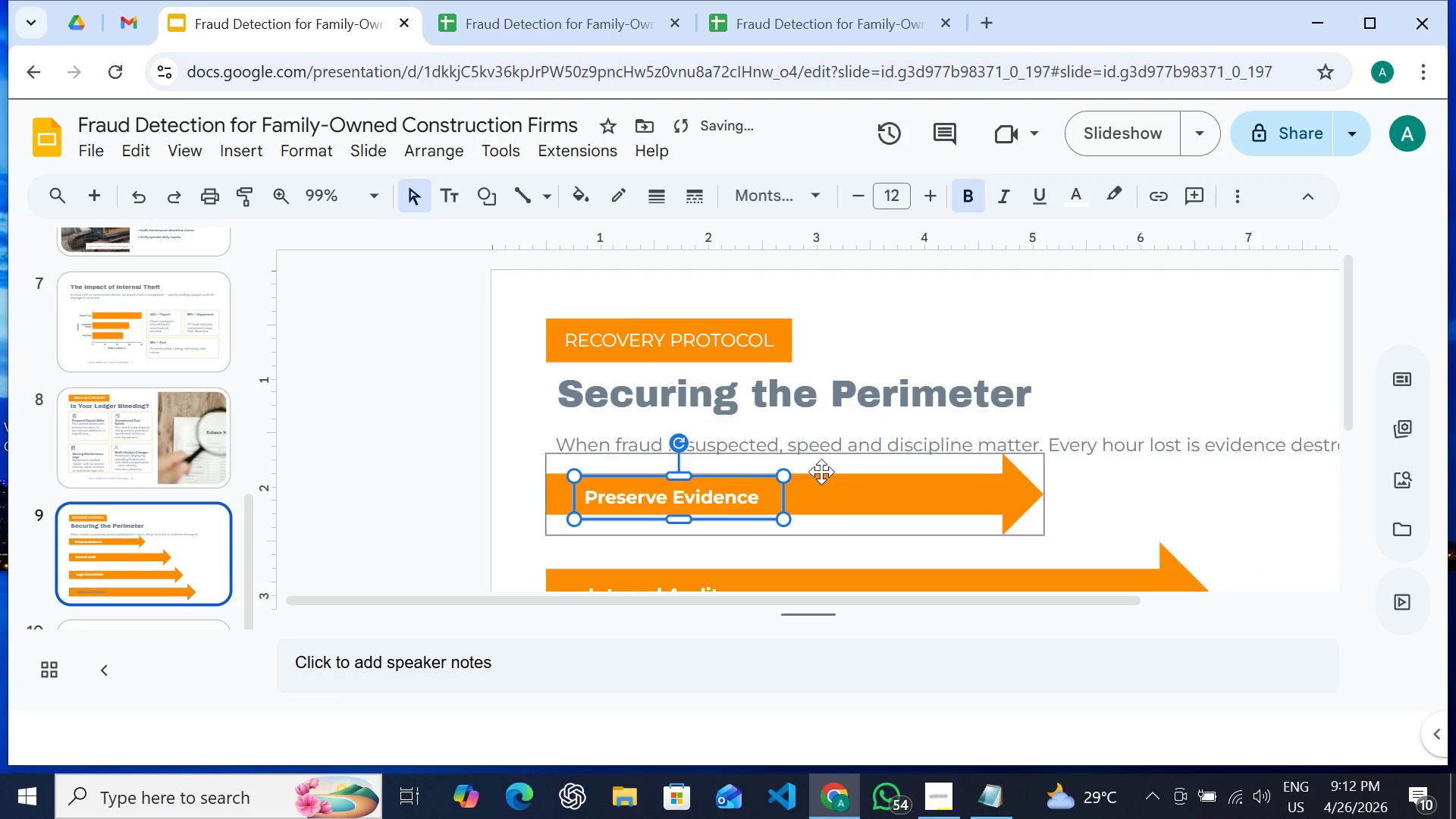 
hold_key(key=ShiftLeft, duration=0.64)
 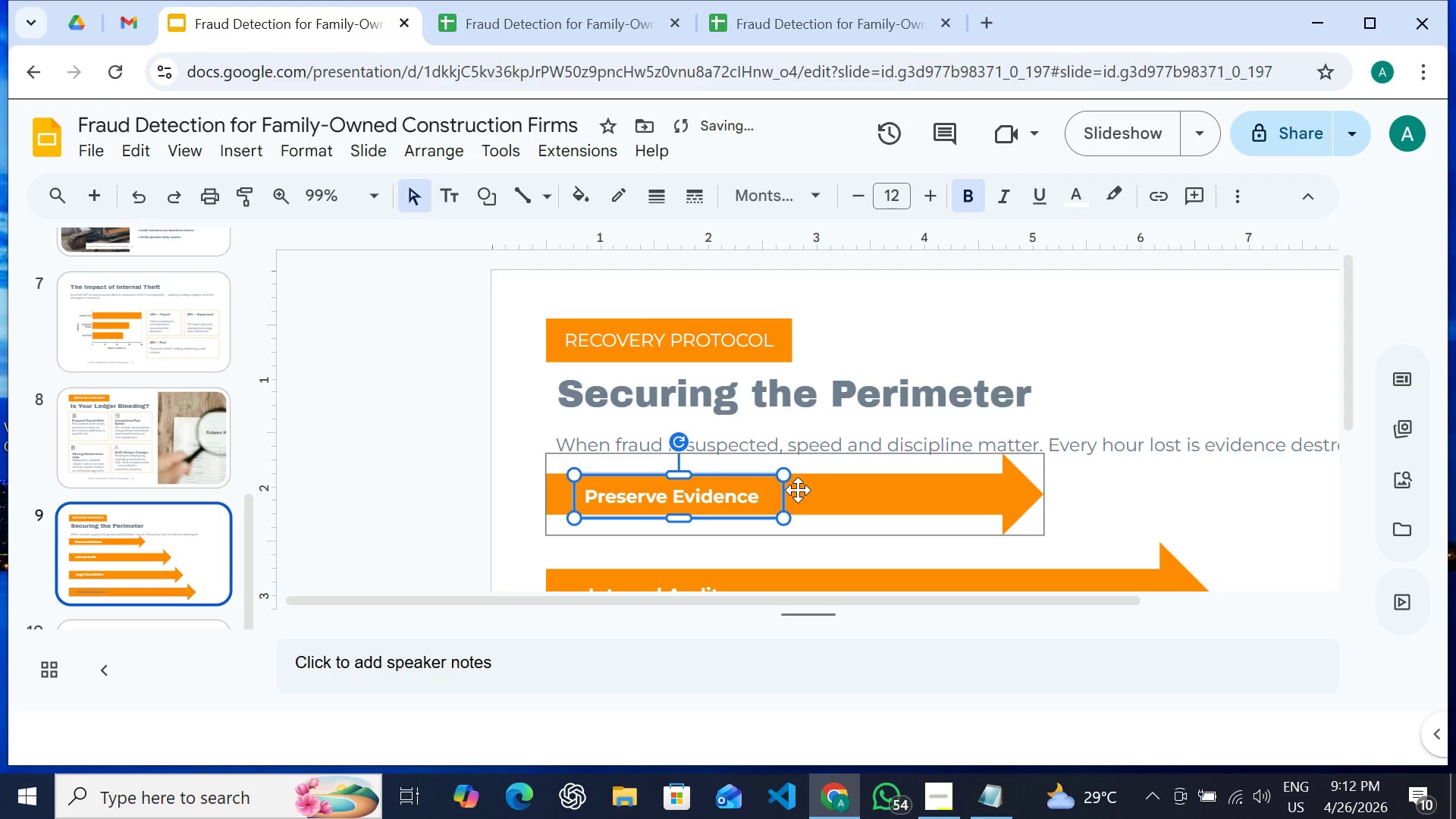 
key(ArrowUp)
 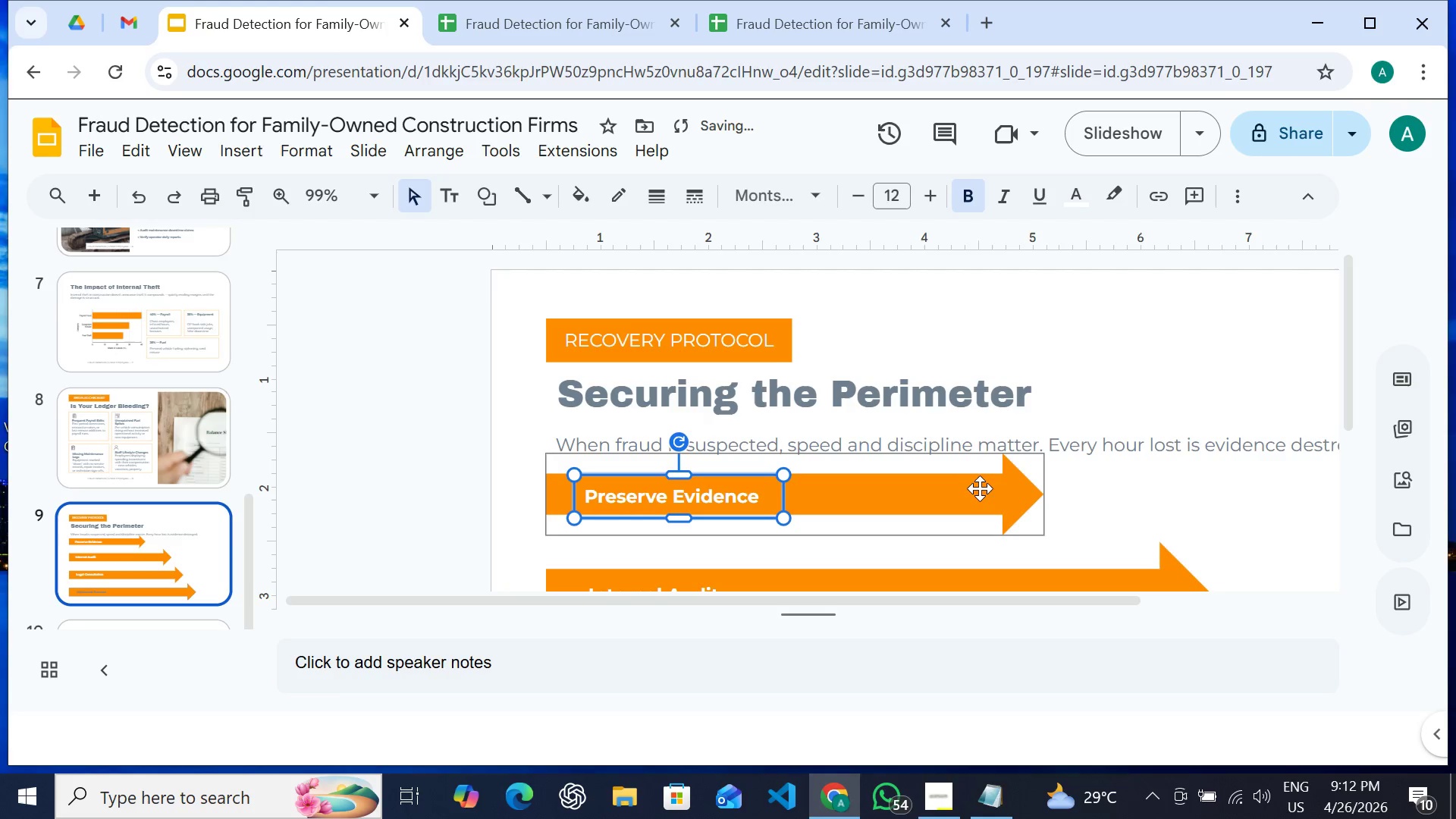 
left_click([968, 489])
 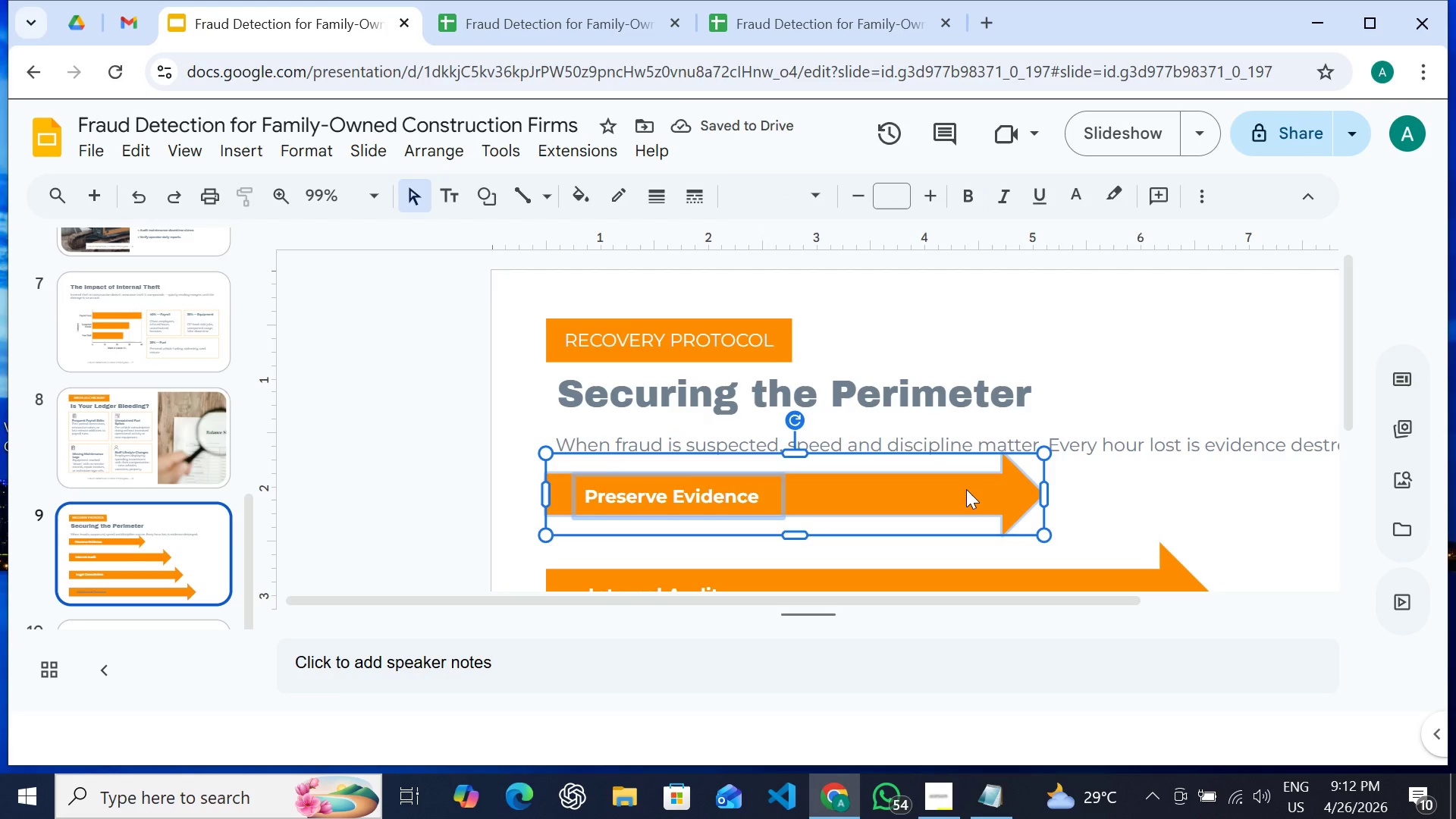 
key(Shift+ArrowDown)
 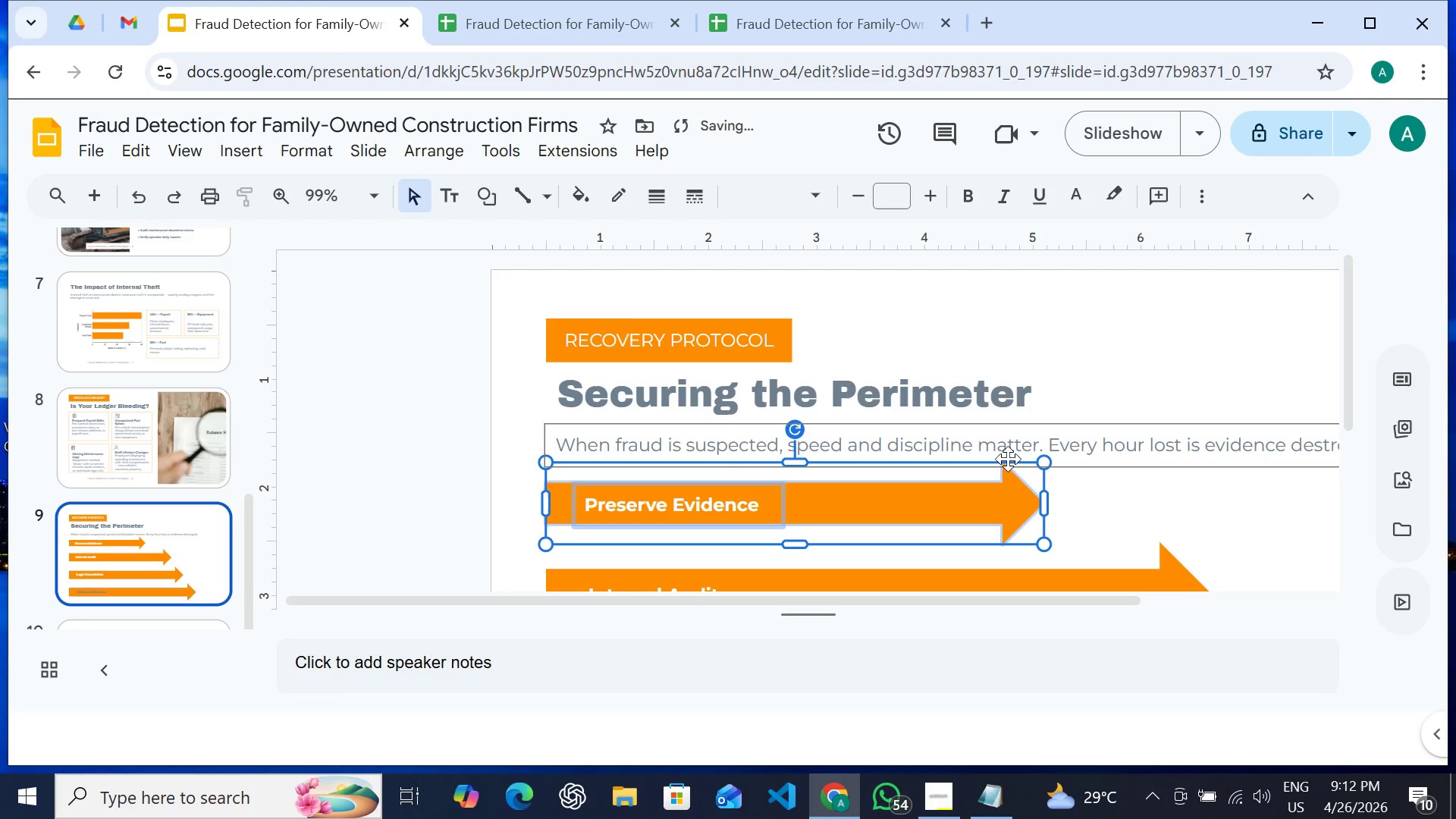 
scroll: coordinate [1063, 482], scroll_direction: down, amount: 1.0
 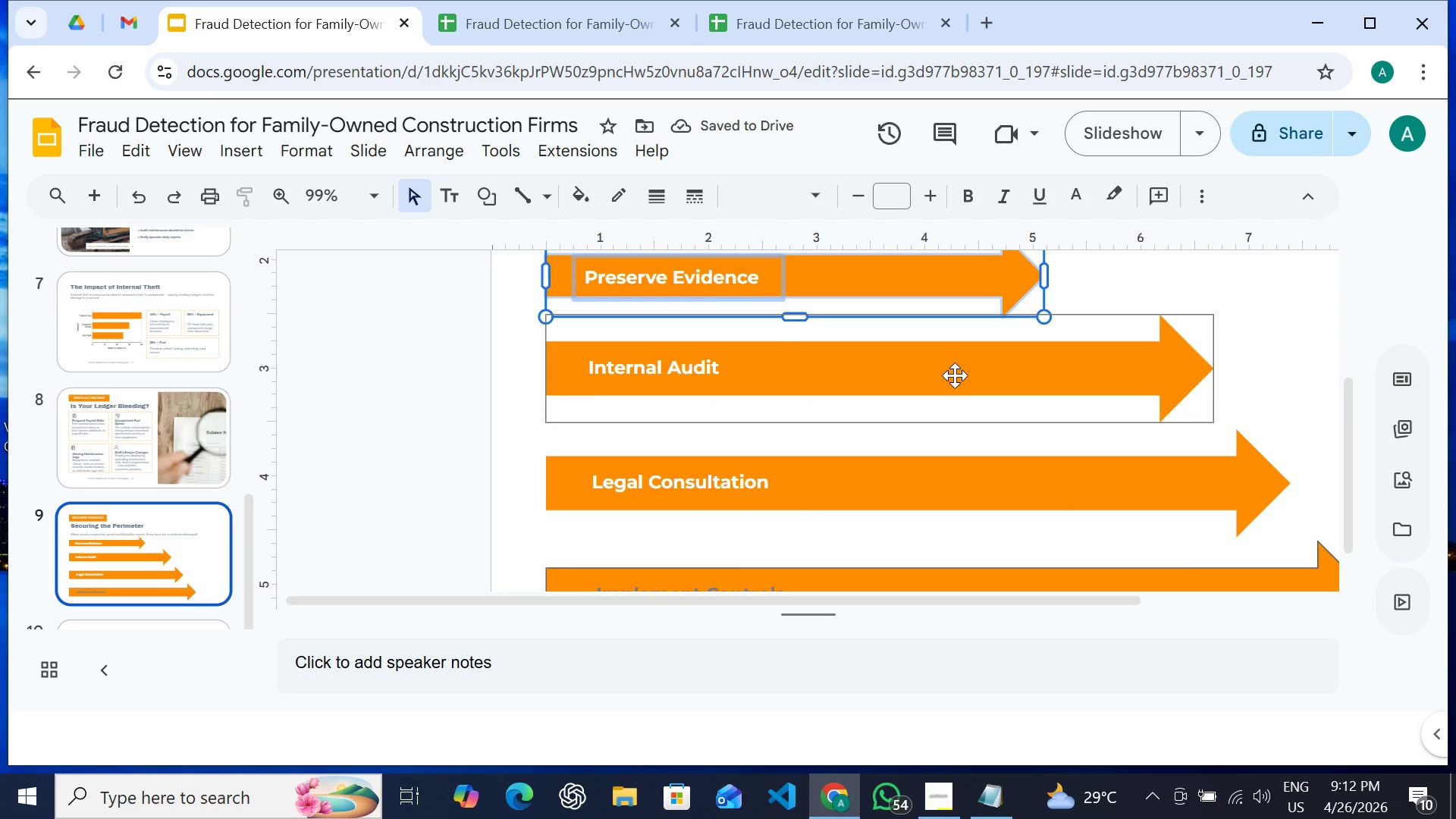 
left_click([955, 375])
 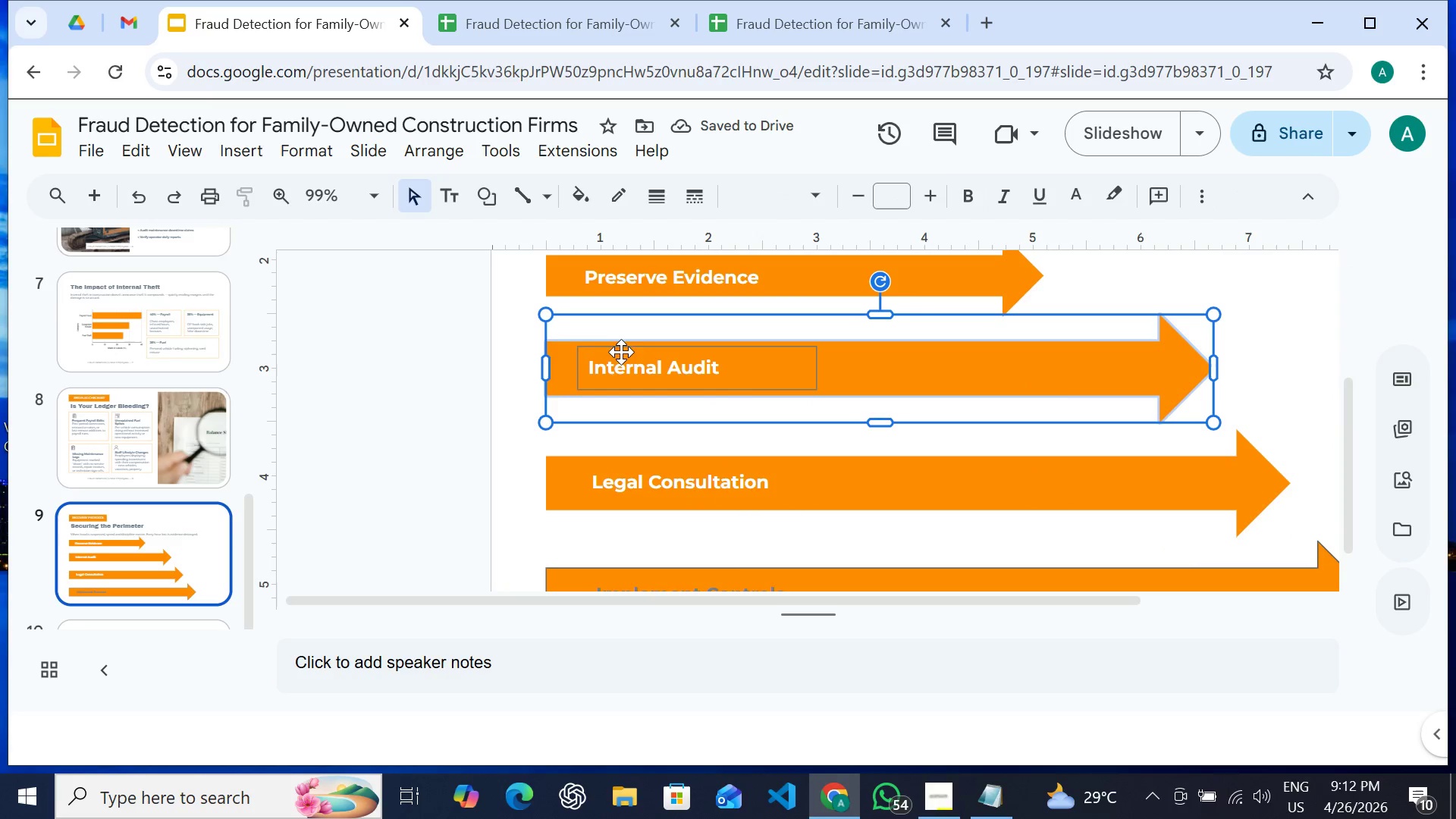 
left_click([623, 346])
 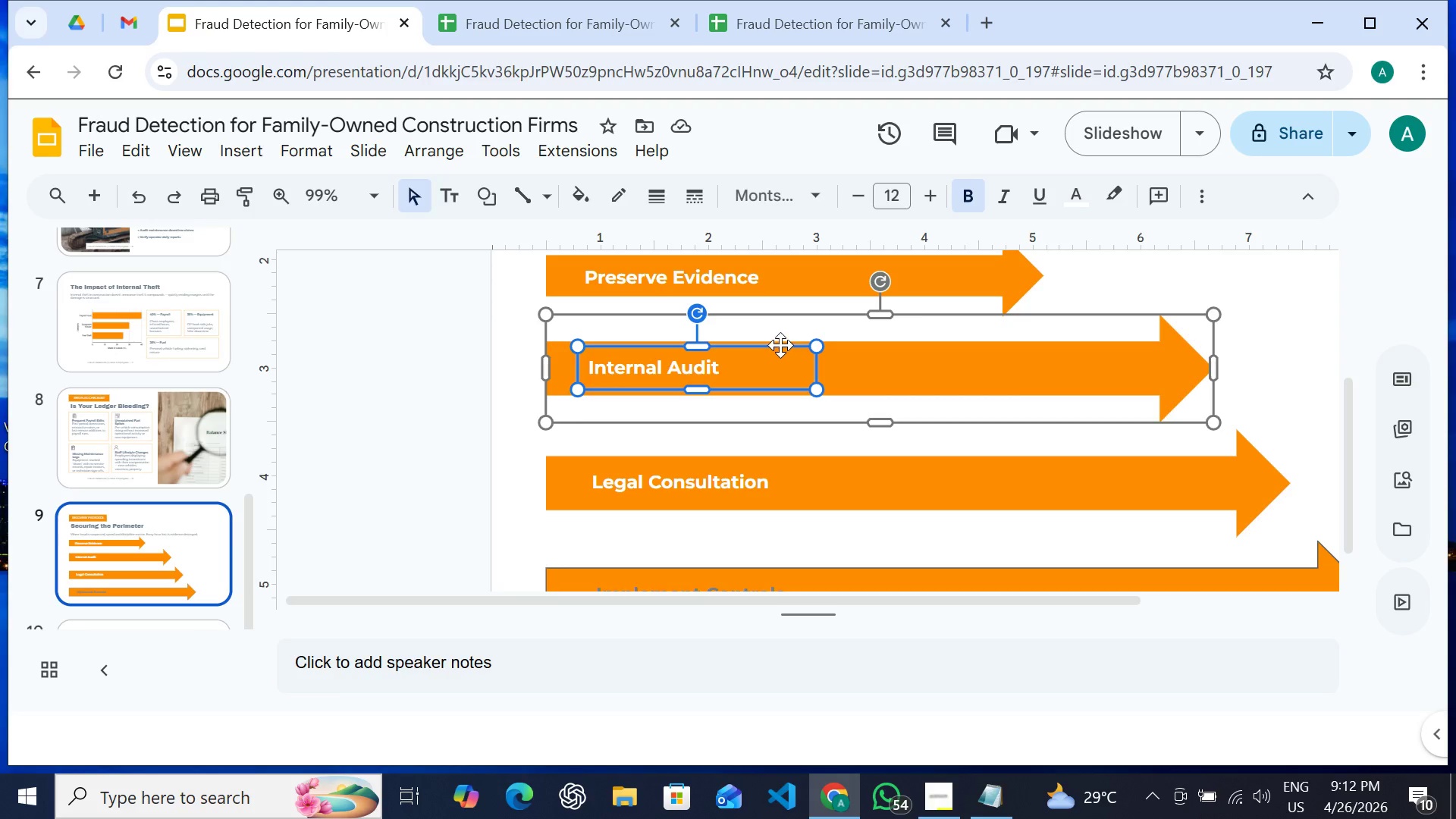 
left_click_drag(start_coordinate=[780, 345], to_coordinate=[546, 378])
 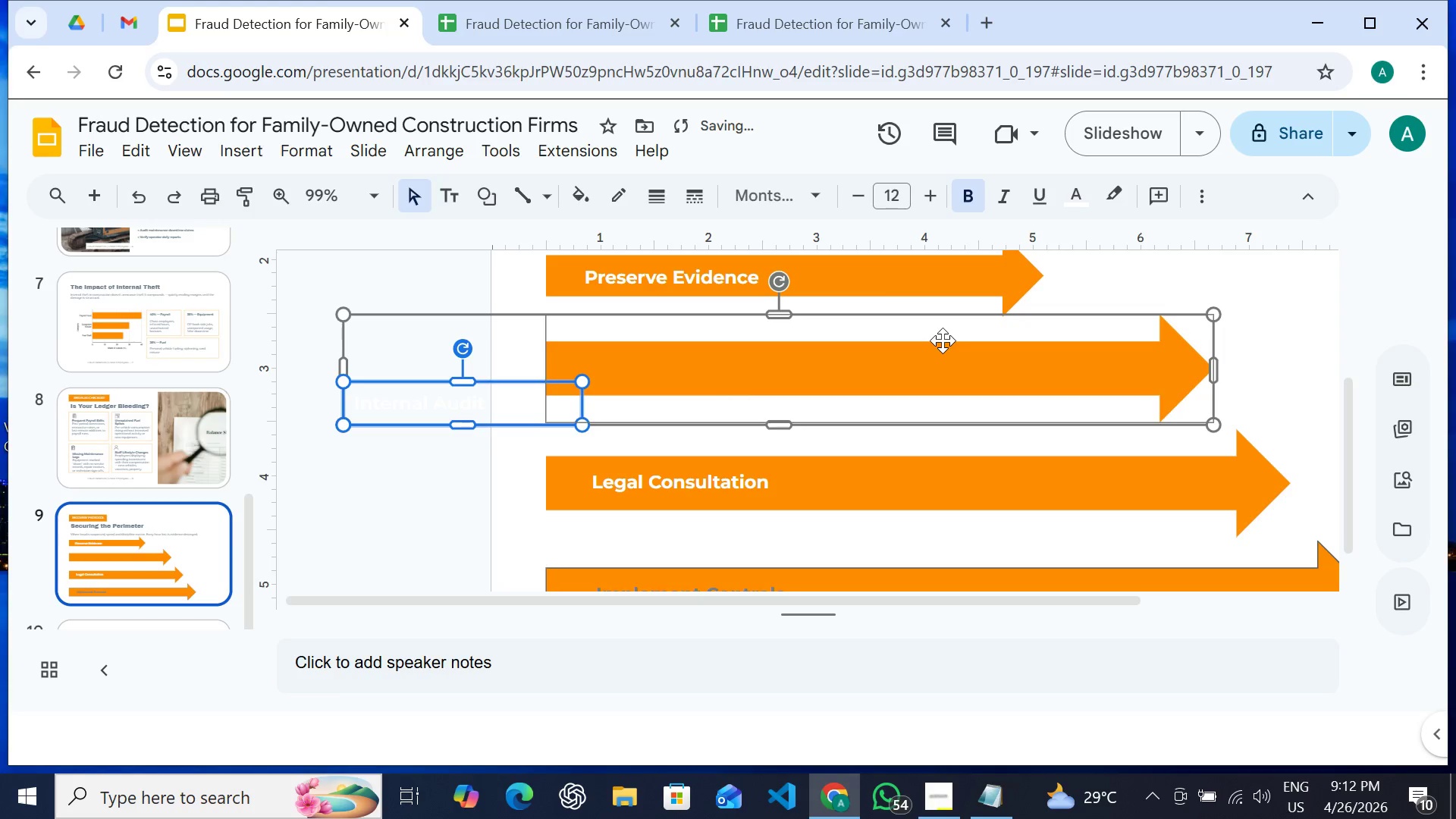 
left_click([943, 340])
 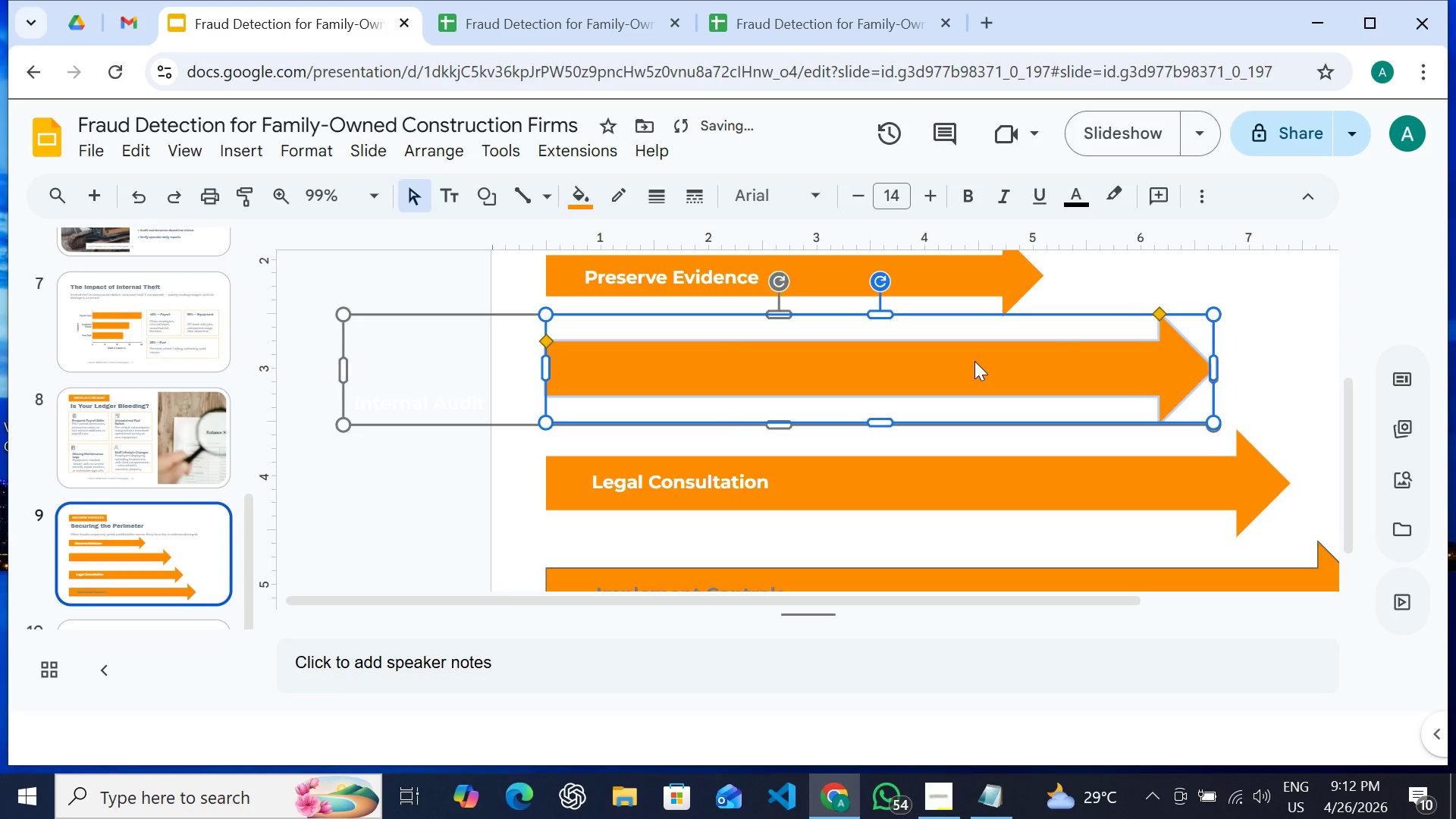 
key(Backspace)
 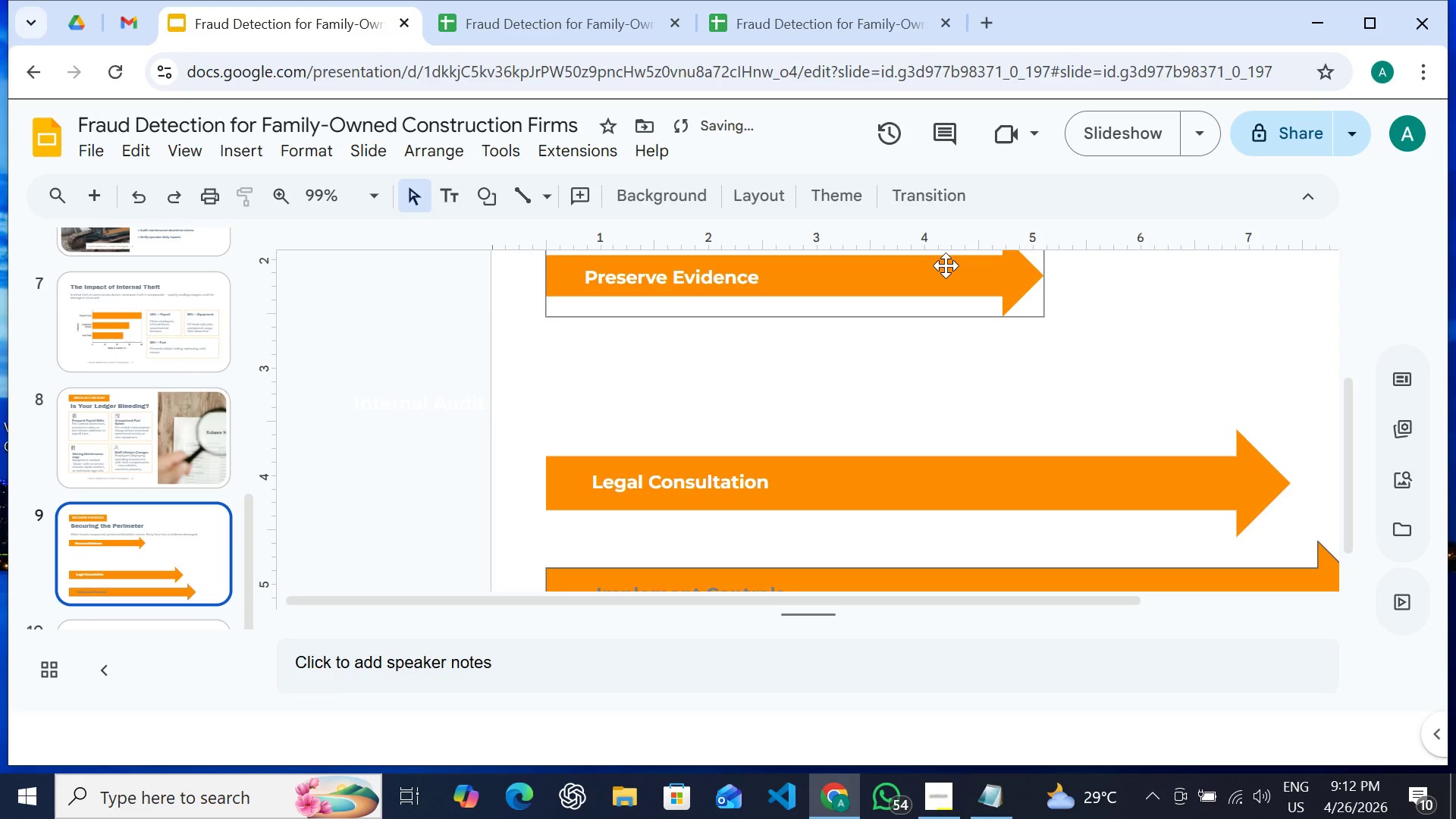 
left_click([946, 265])
 